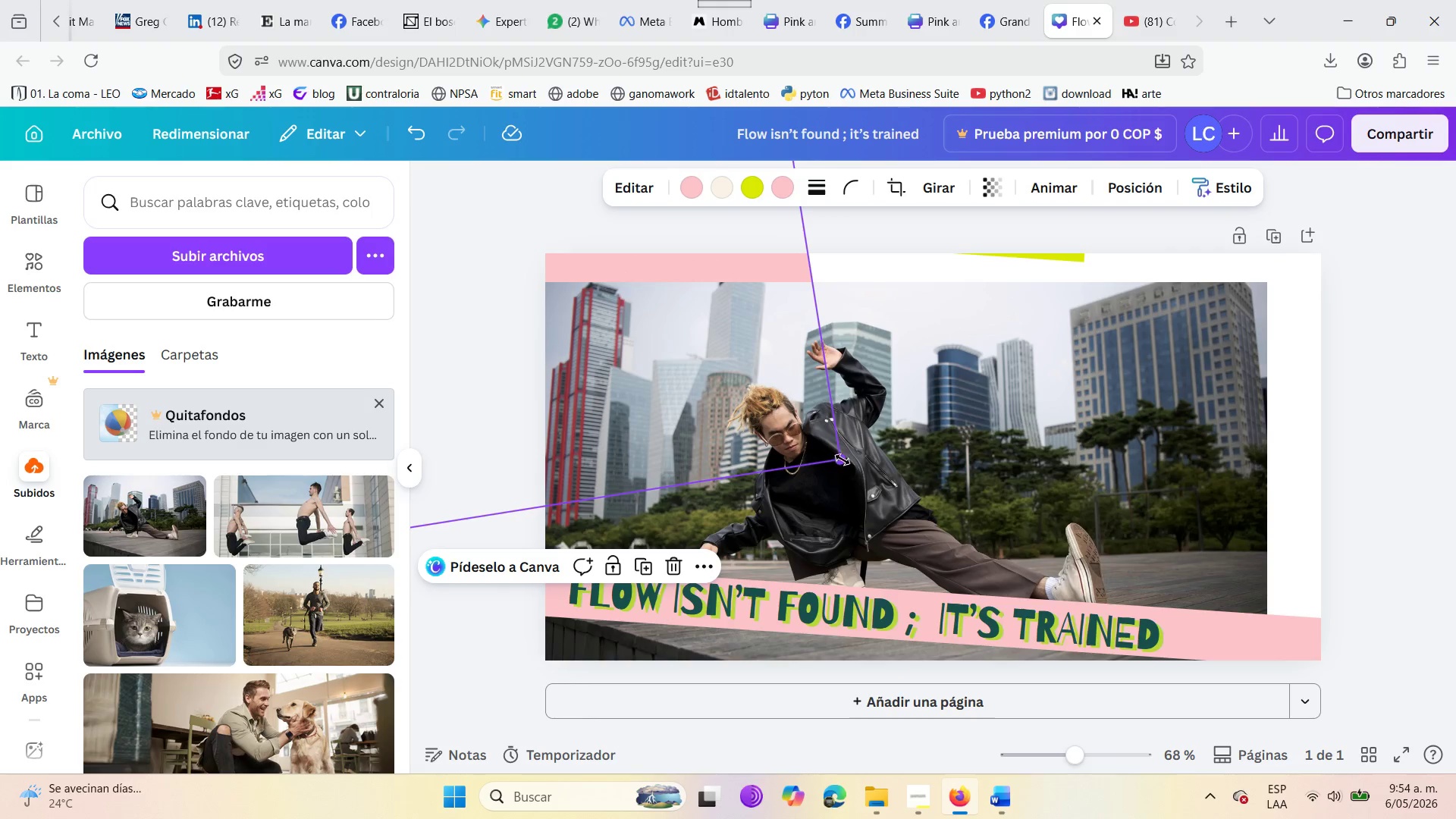 
left_click_drag(start_coordinate=[843, 460], to_coordinate=[1455, 764])
 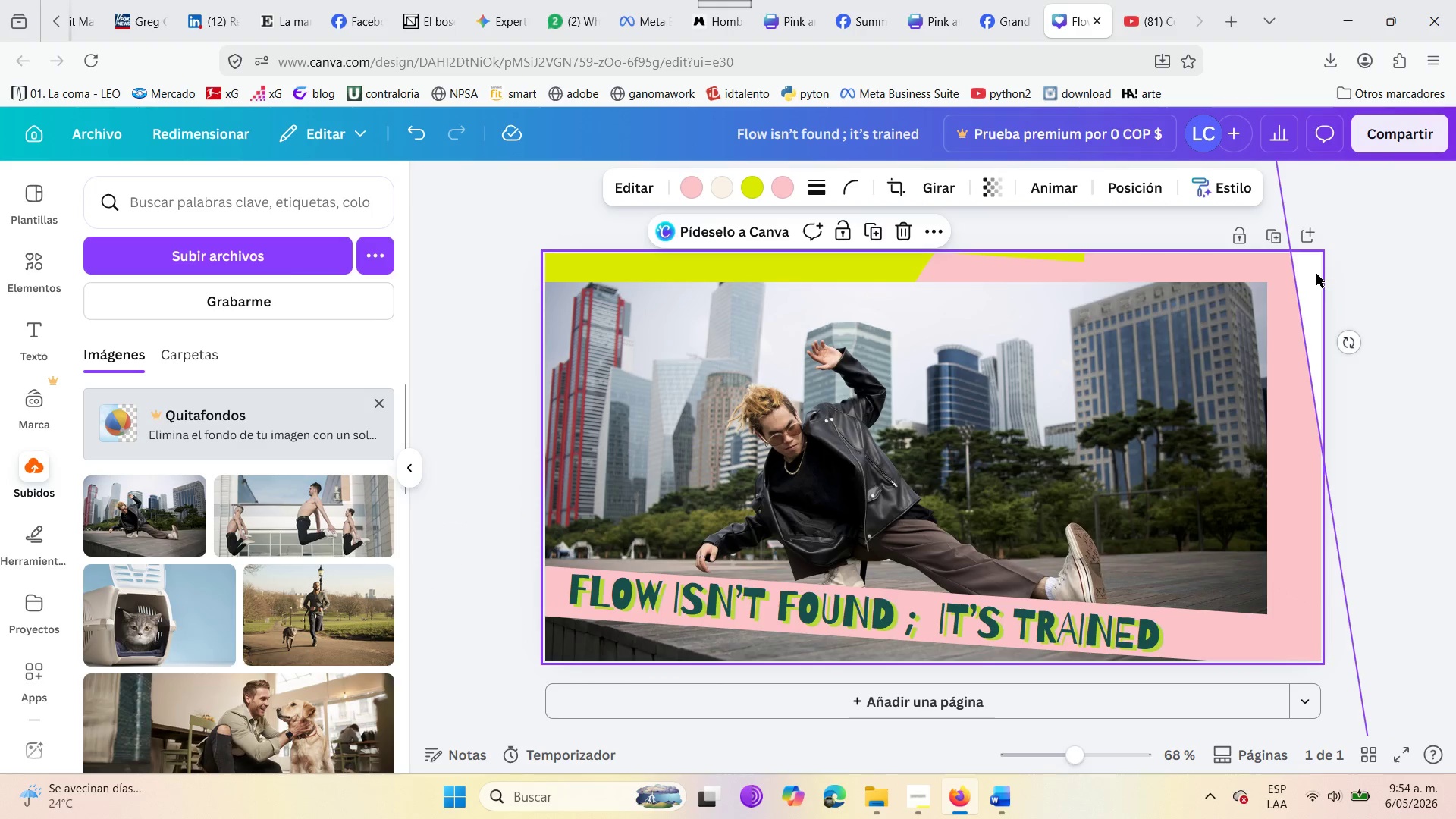 
scroll: coordinate [1265, 471], scroll_direction: up, amount: 5.0
 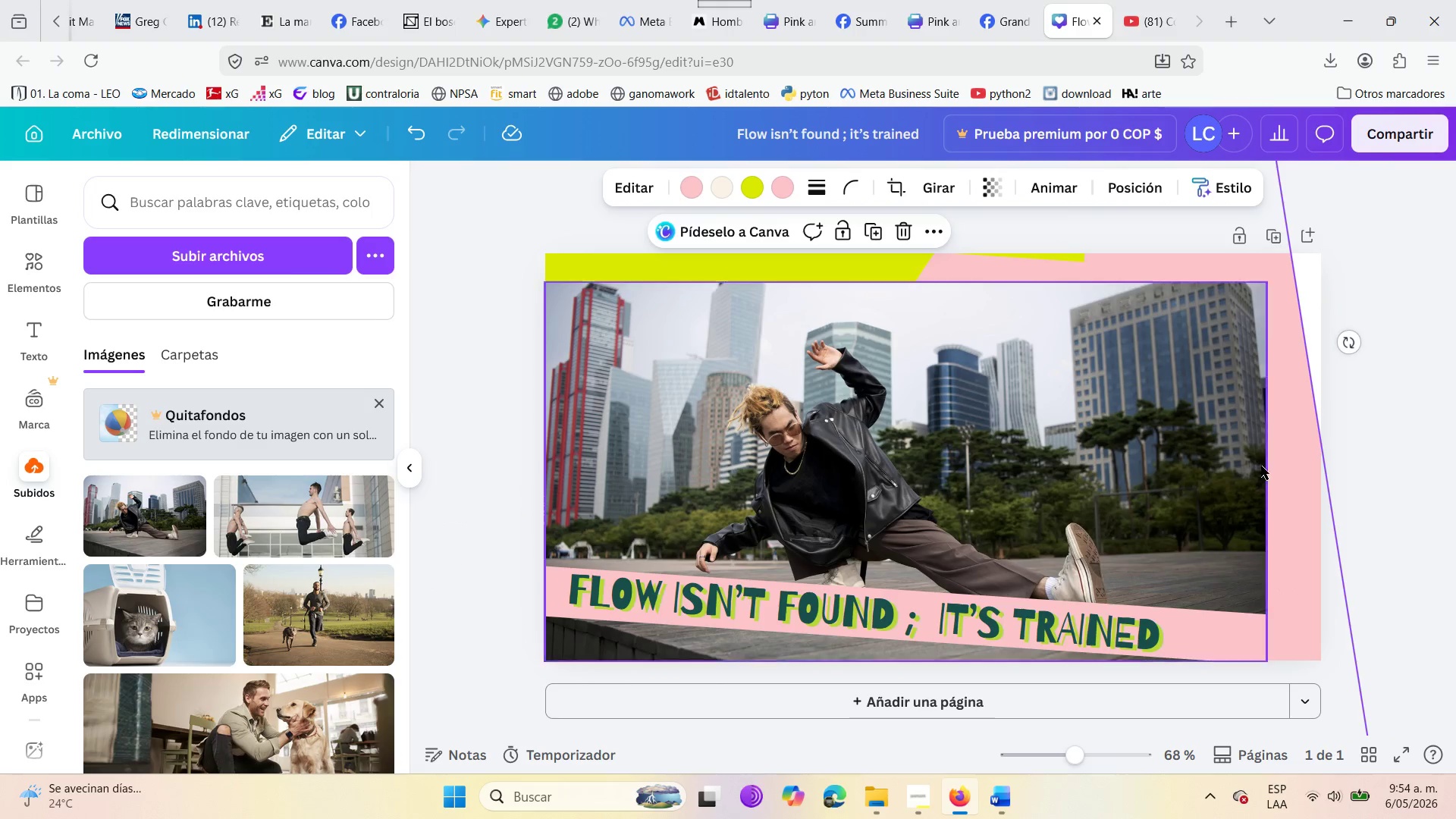 
scroll: coordinate [1254, 477], scroll_direction: down, amount: 3.0
 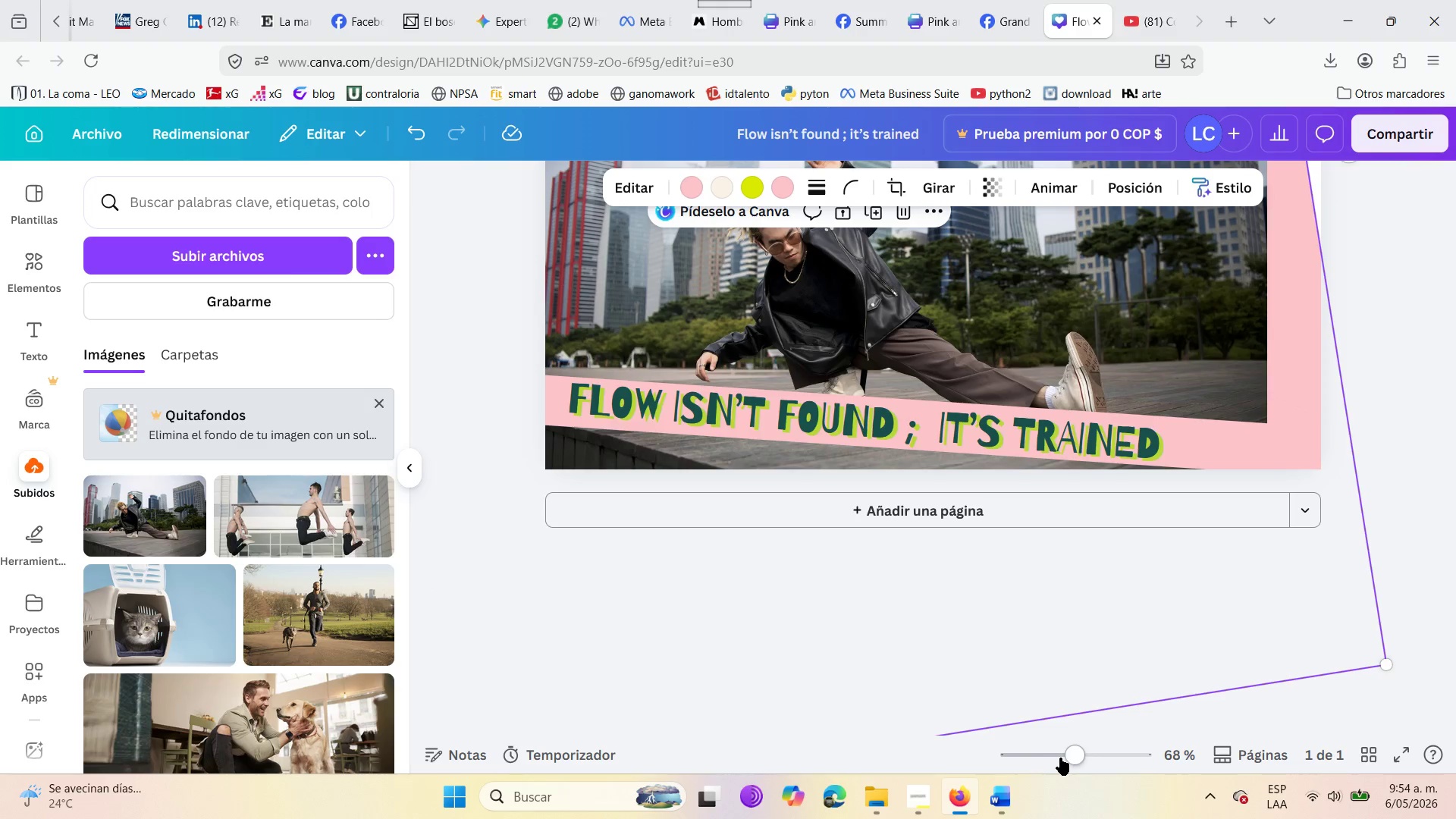 
left_click_drag(start_coordinate=[1066, 760], to_coordinate=[1057, 761])
 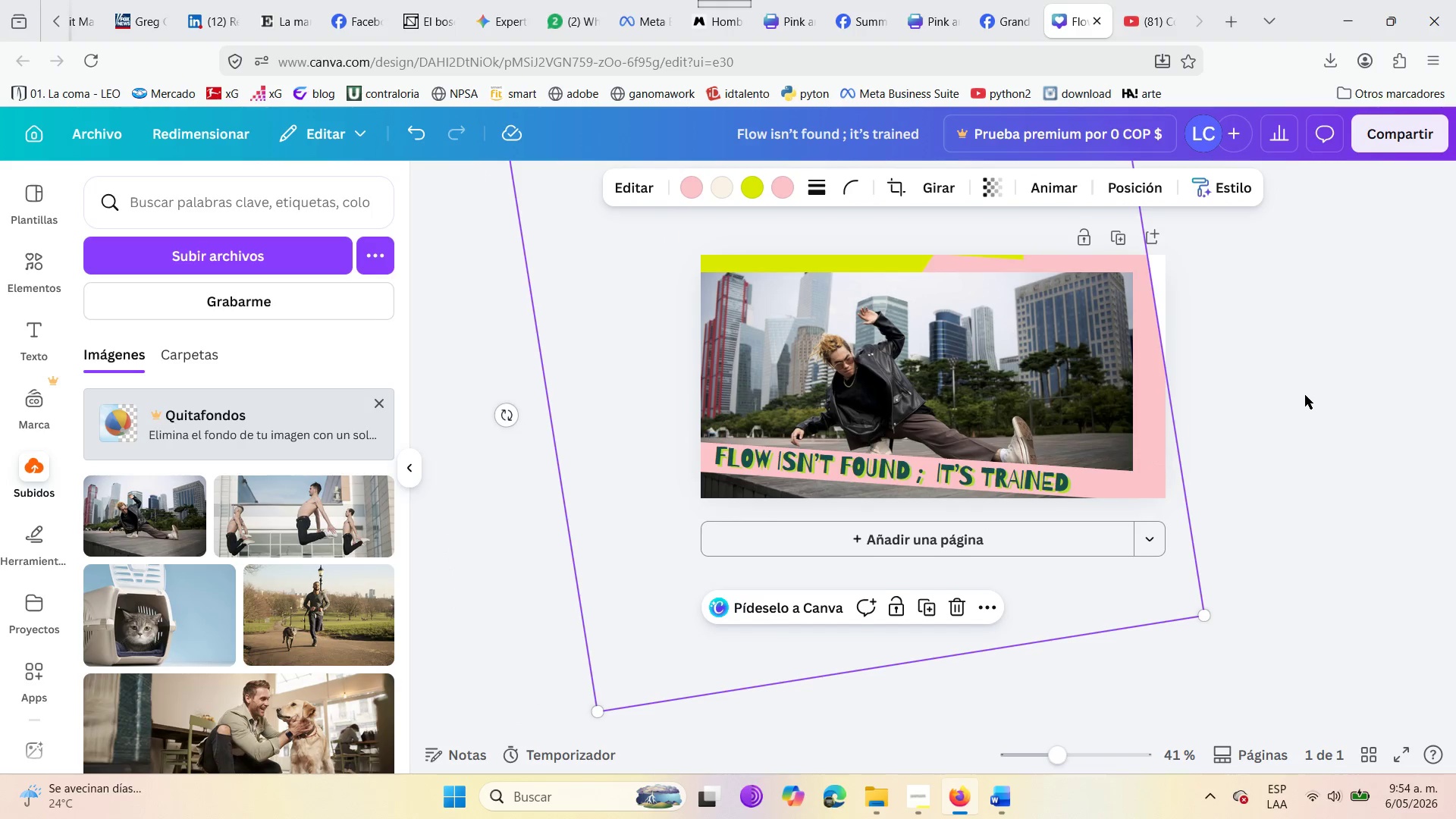 
scroll: coordinate [1305, 395], scroll_direction: up, amount: 1.0
 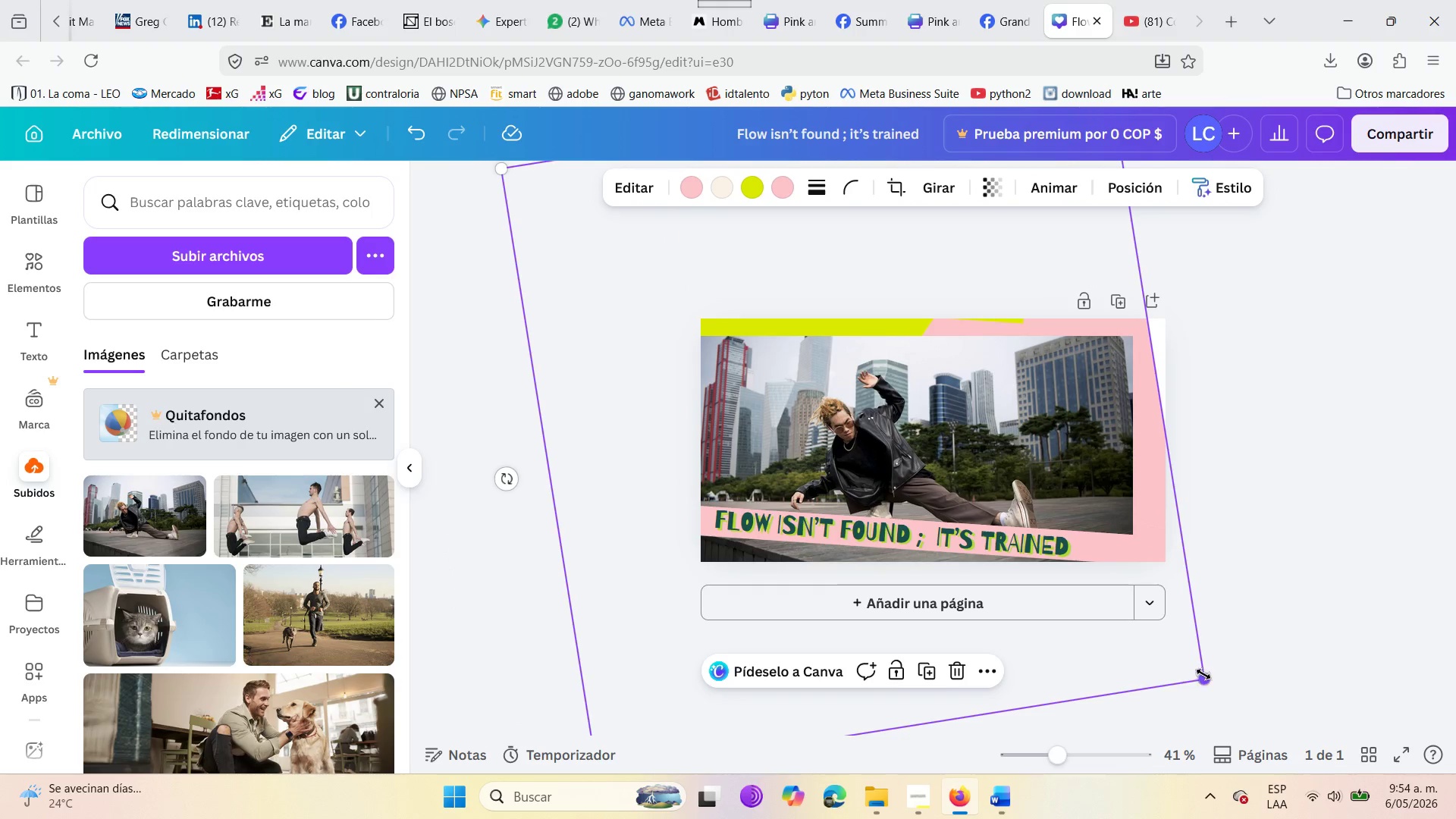 
left_click_drag(start_coordinate=[1202, 675], to_coordinate=[1264, 706])
 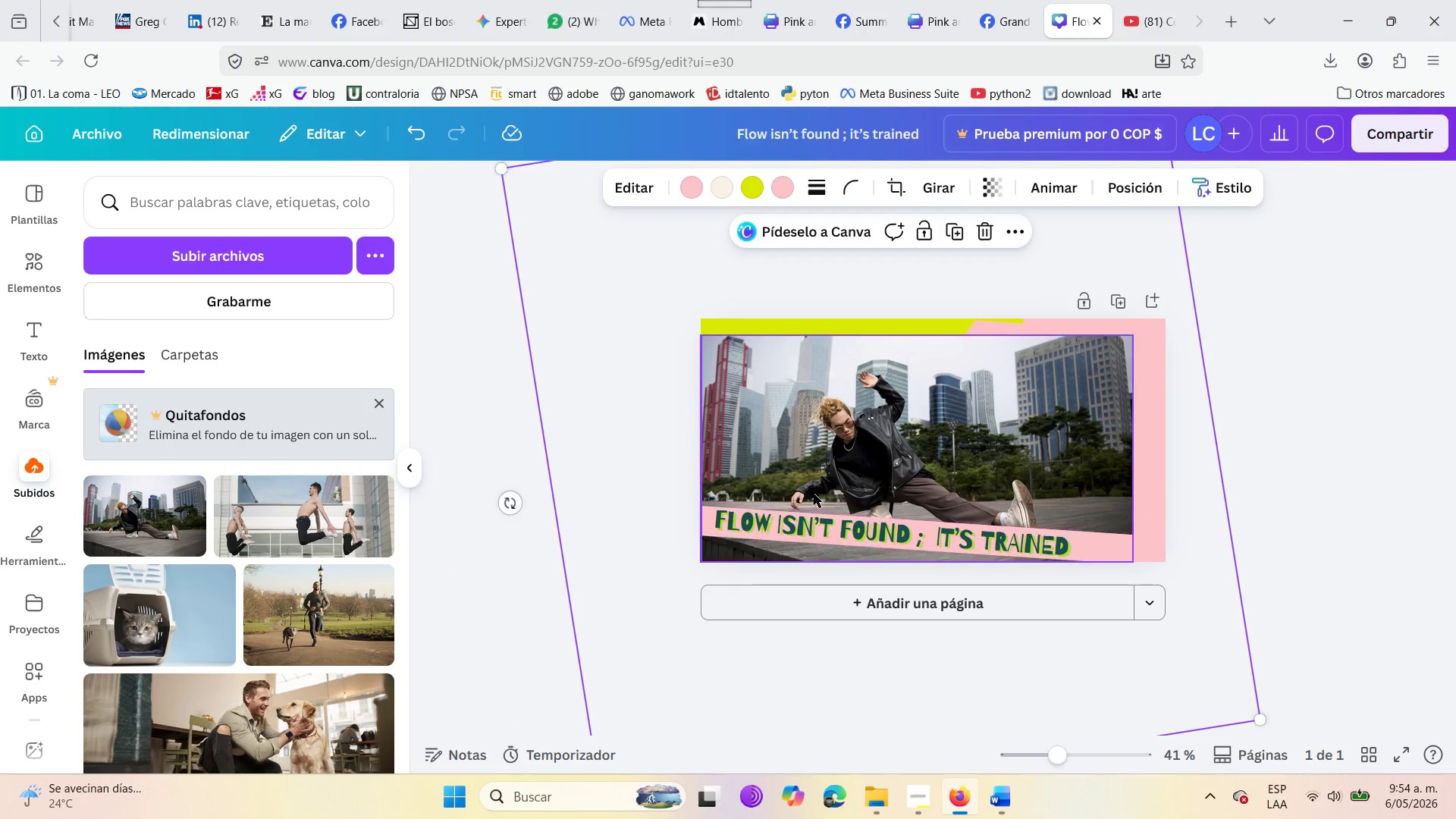 
left_click([901, 435])
 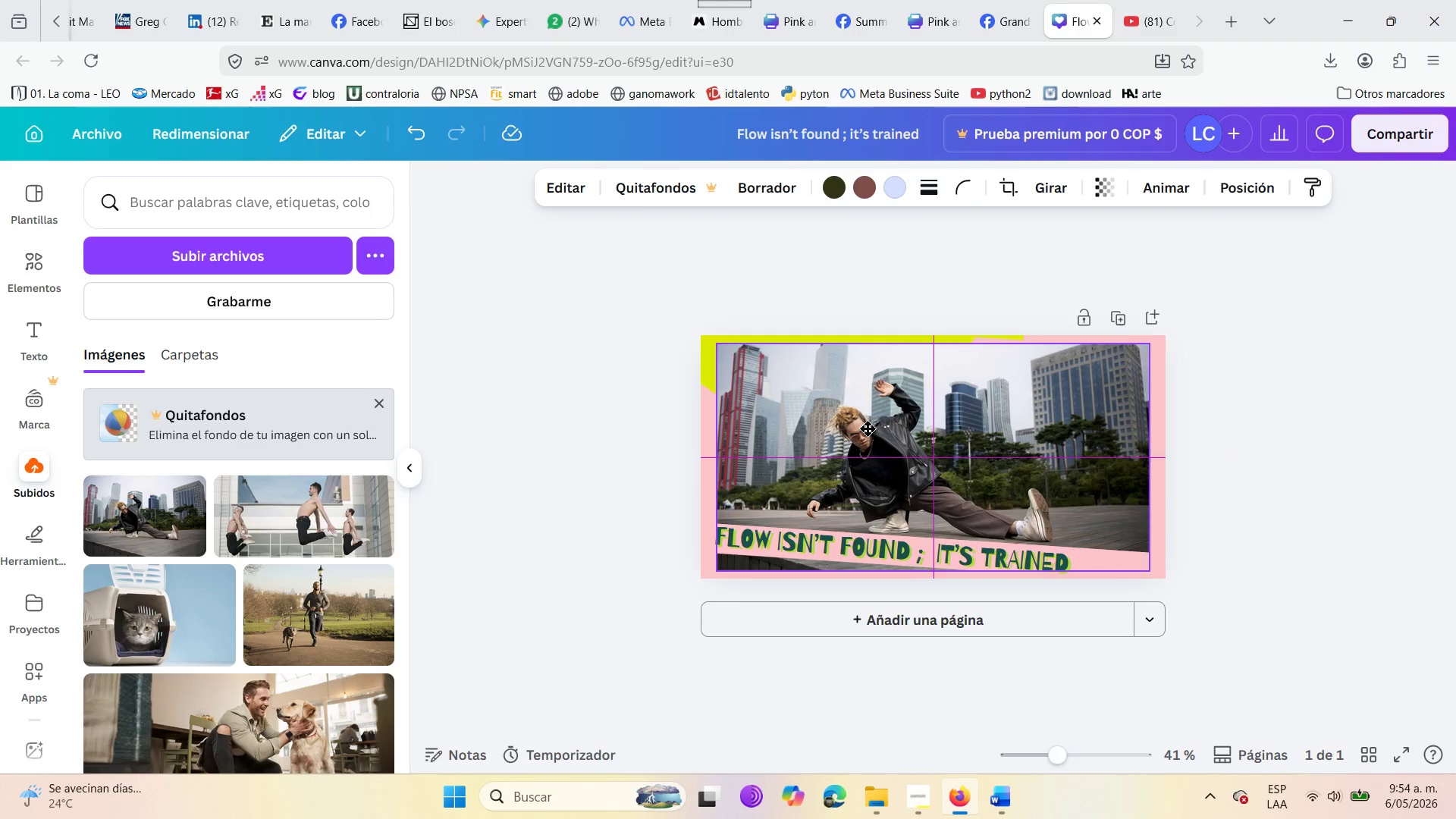 
wait(13.09)
 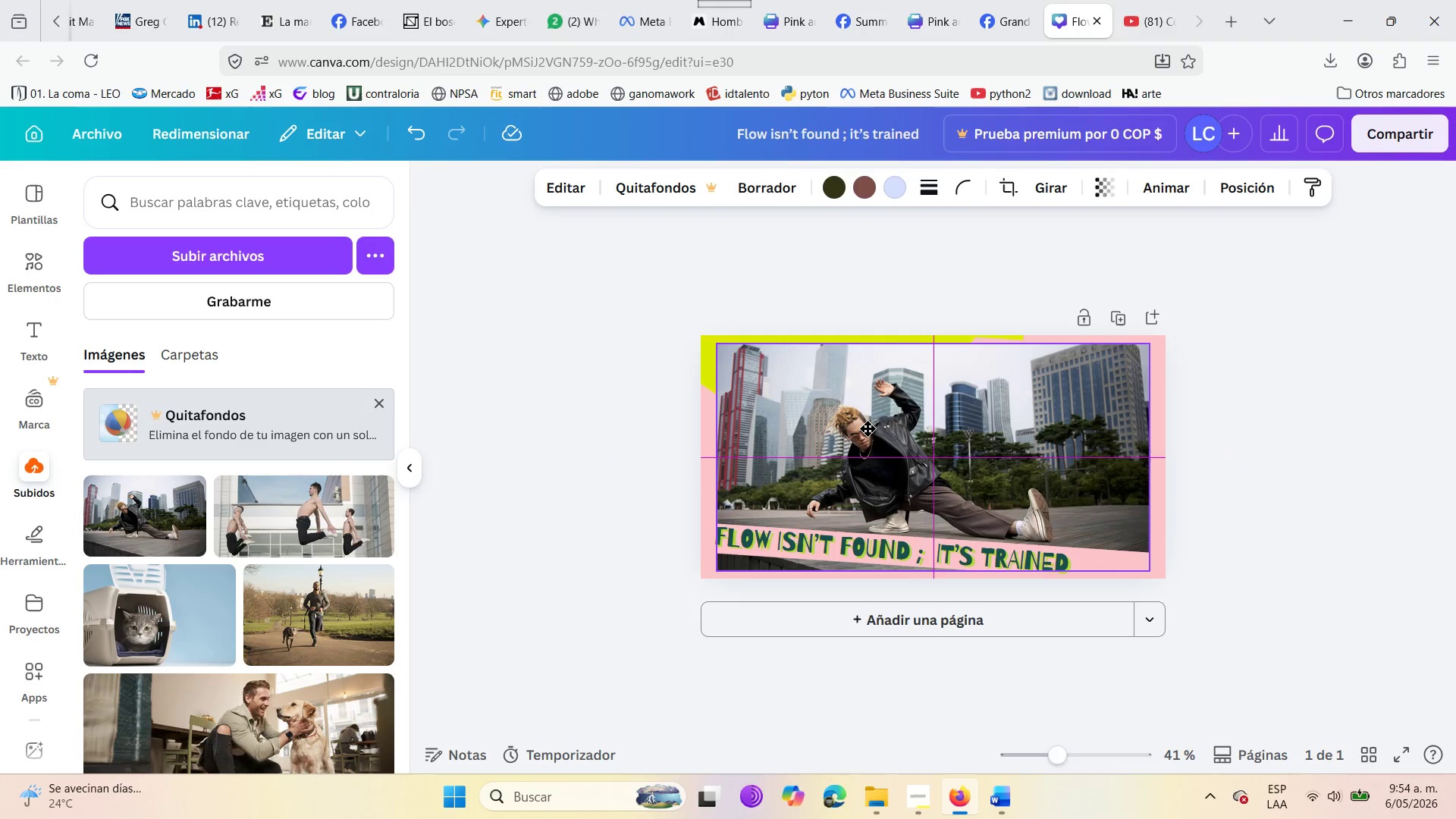 
left_click([1209, 494])
 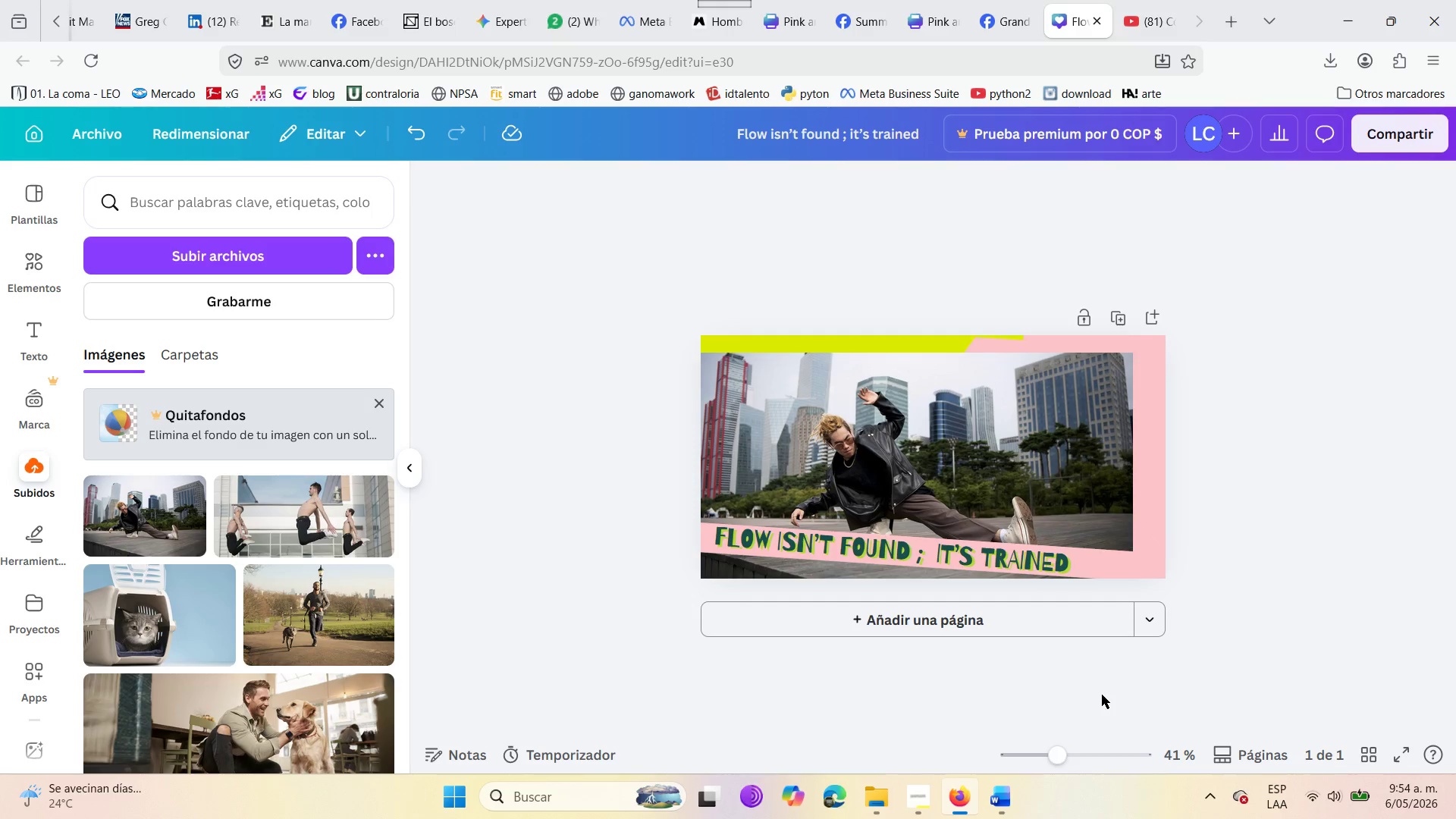 
left_click([1056, 478])
 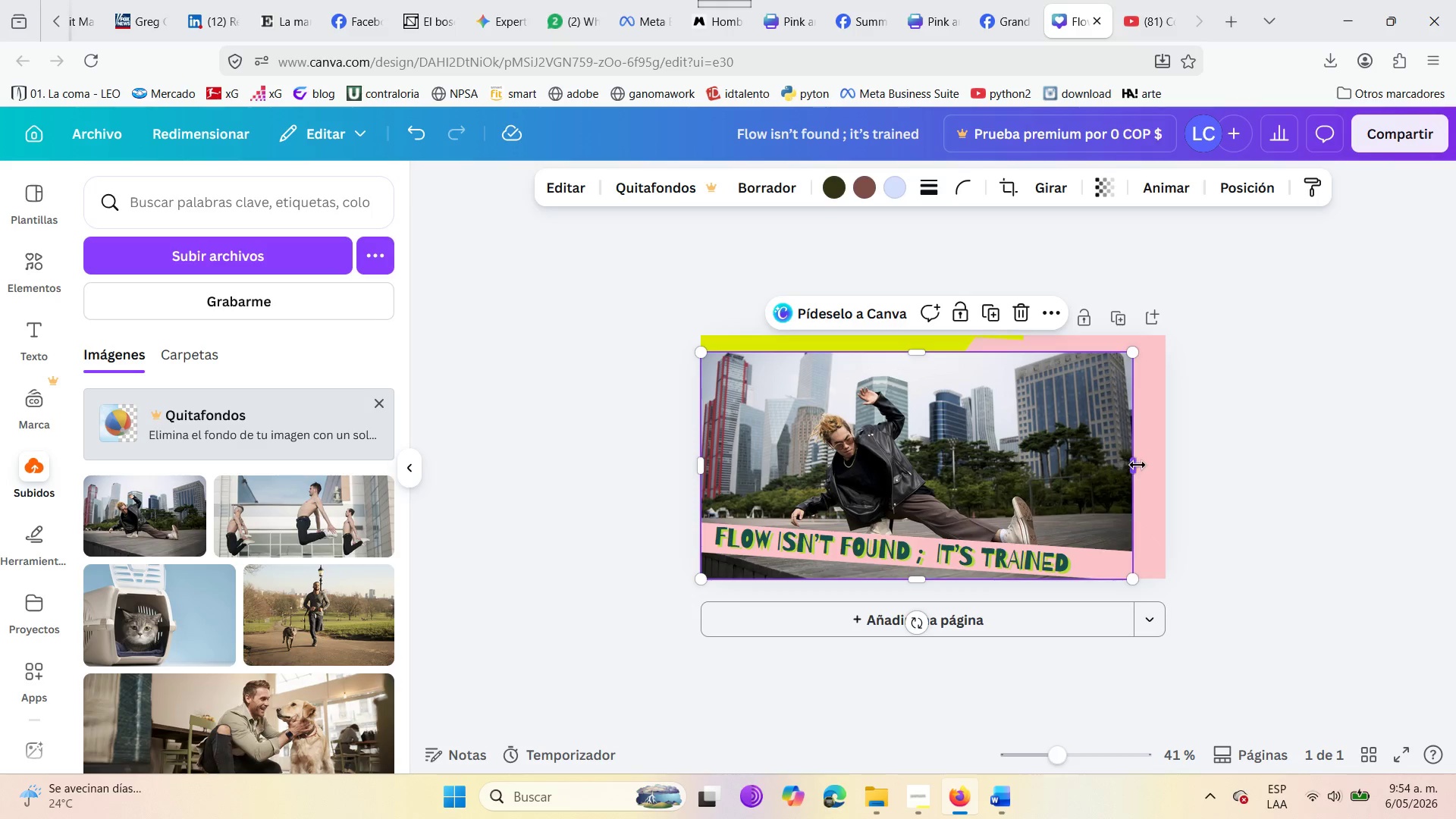 
left_click_drag(start_coordinate=[1138, 465], to_coordinate=[1161, 472])
 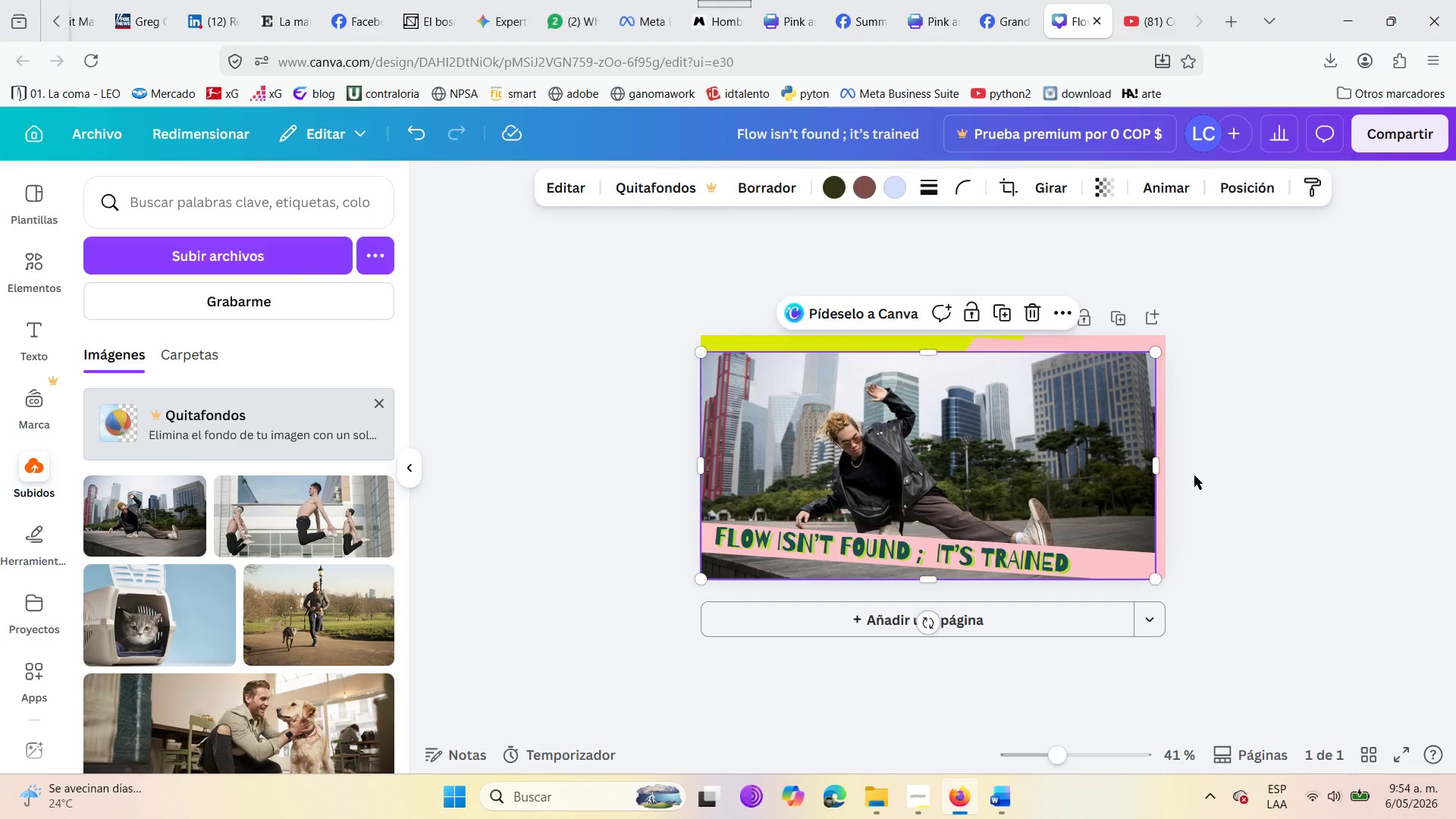 
left_click([1194, 475])
 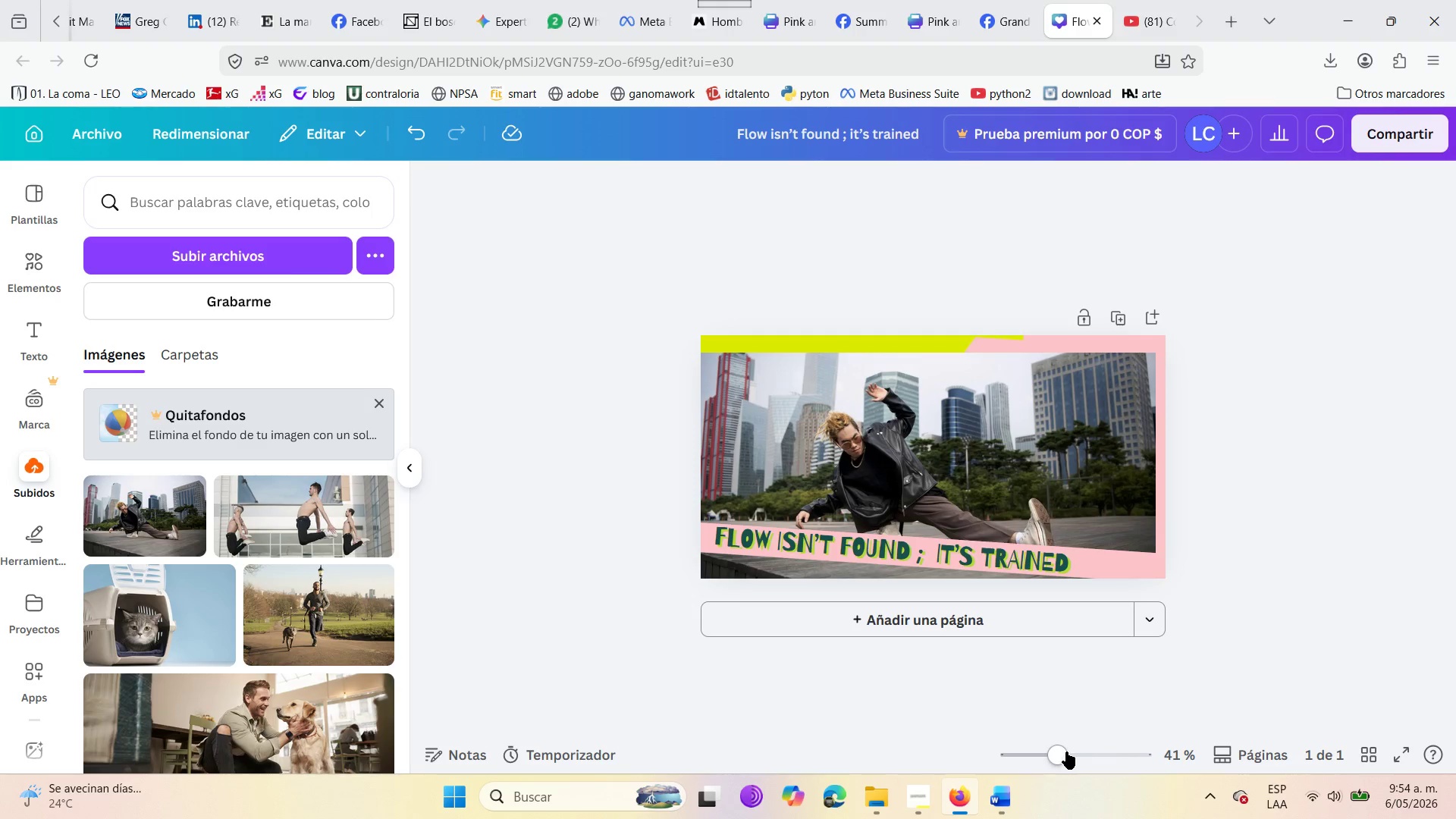 
left_click_drag(start_coordinate=[1066, 752], to_coordinate=[1075, 755])
 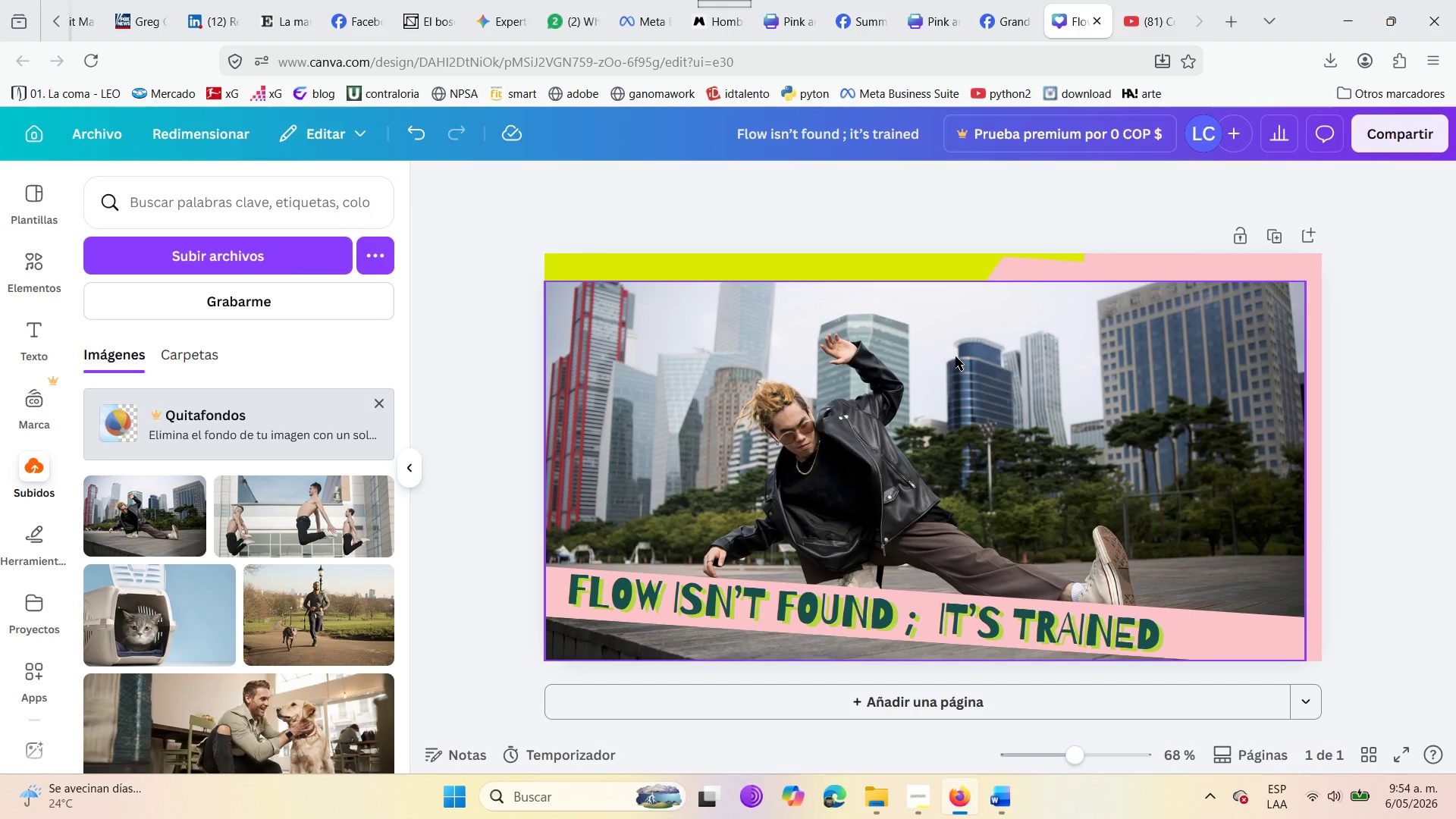 
left_click([956, 356])
 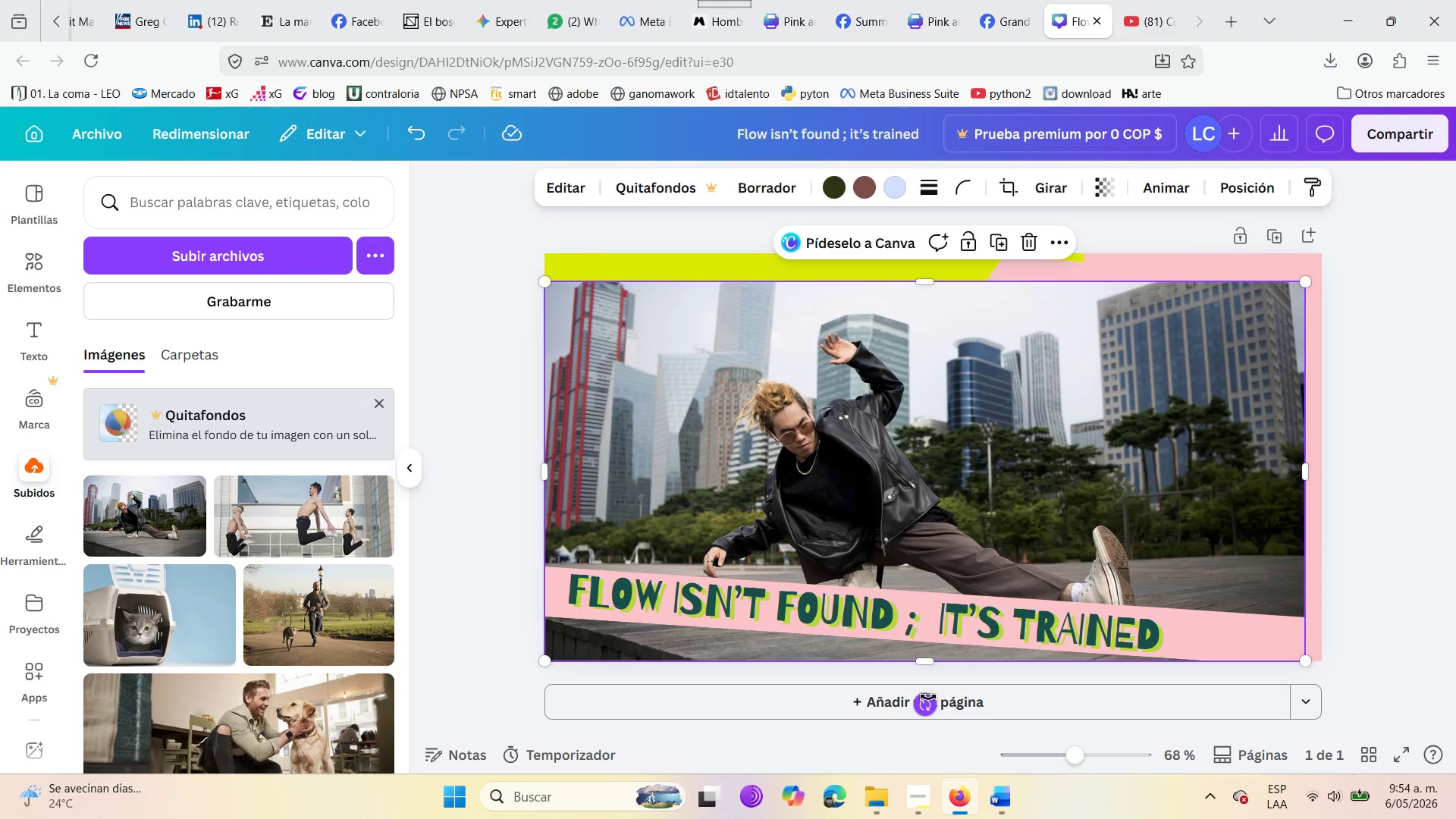 
left_click_drag(start_coordinate=[924, 704], to_coordinate=[939, 699])
 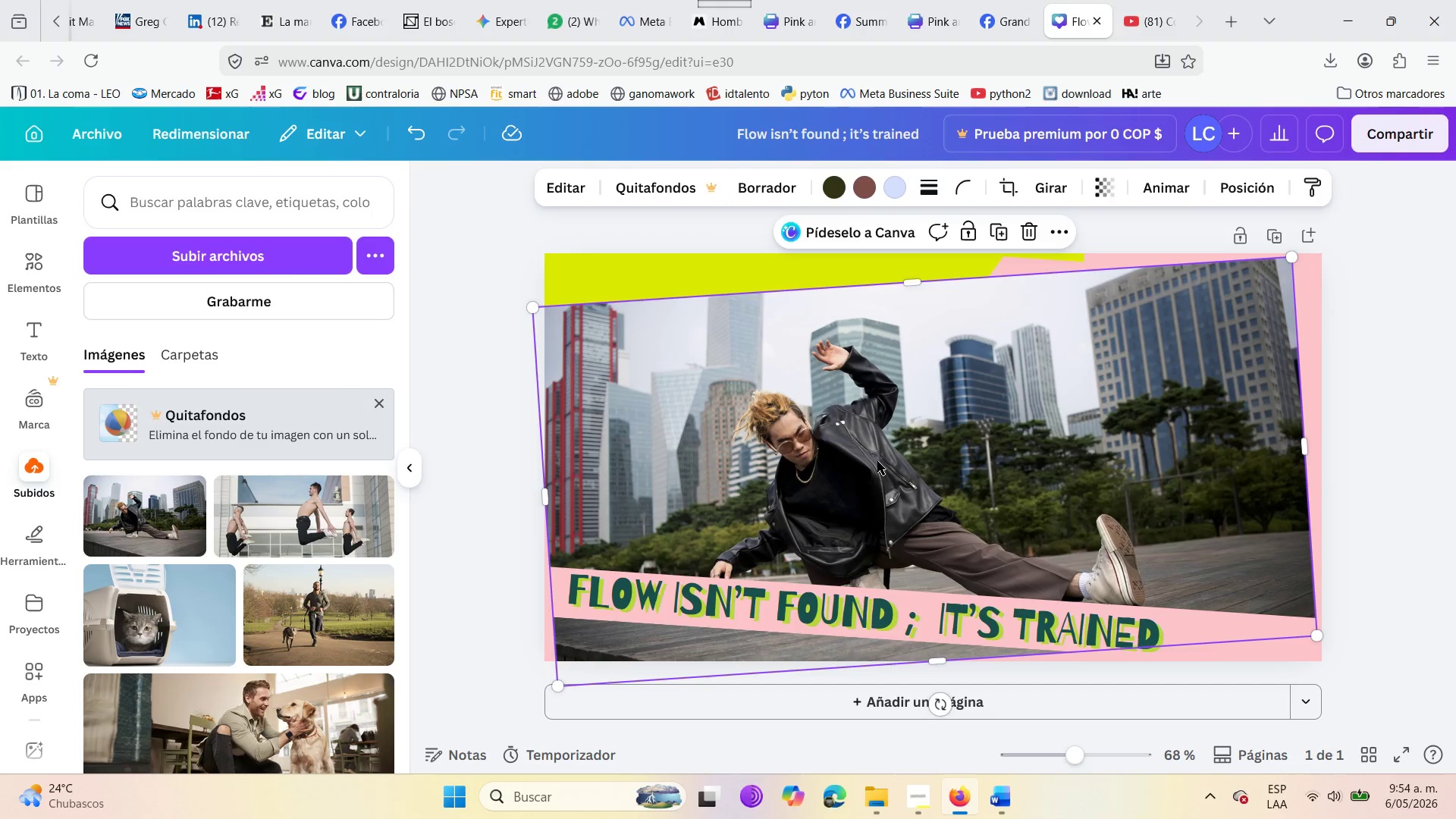 
left_click_drag(start_coordinate=[877, 461], to_coordinate=[874, 457])
 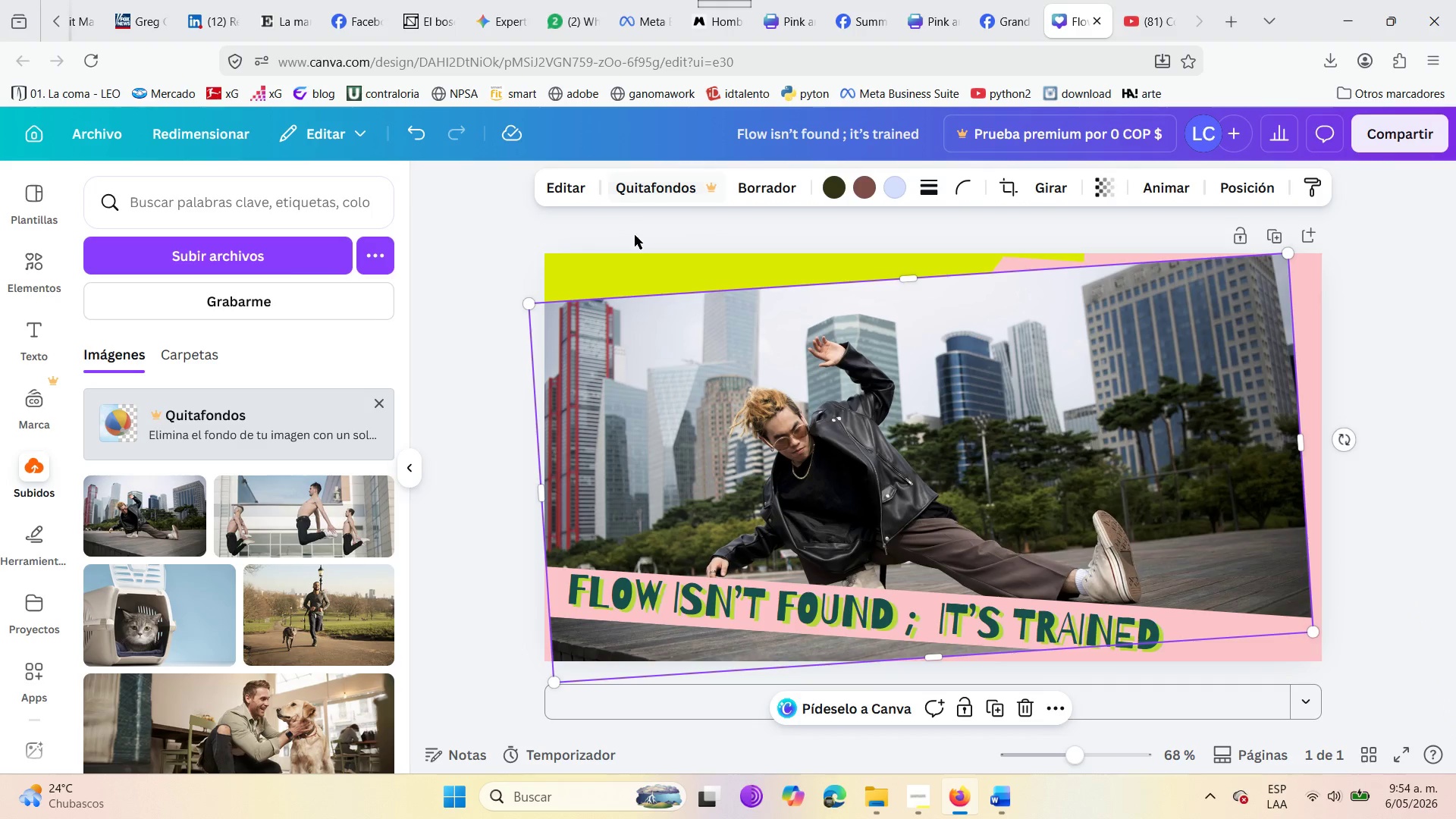 
left_click([630, 263])
 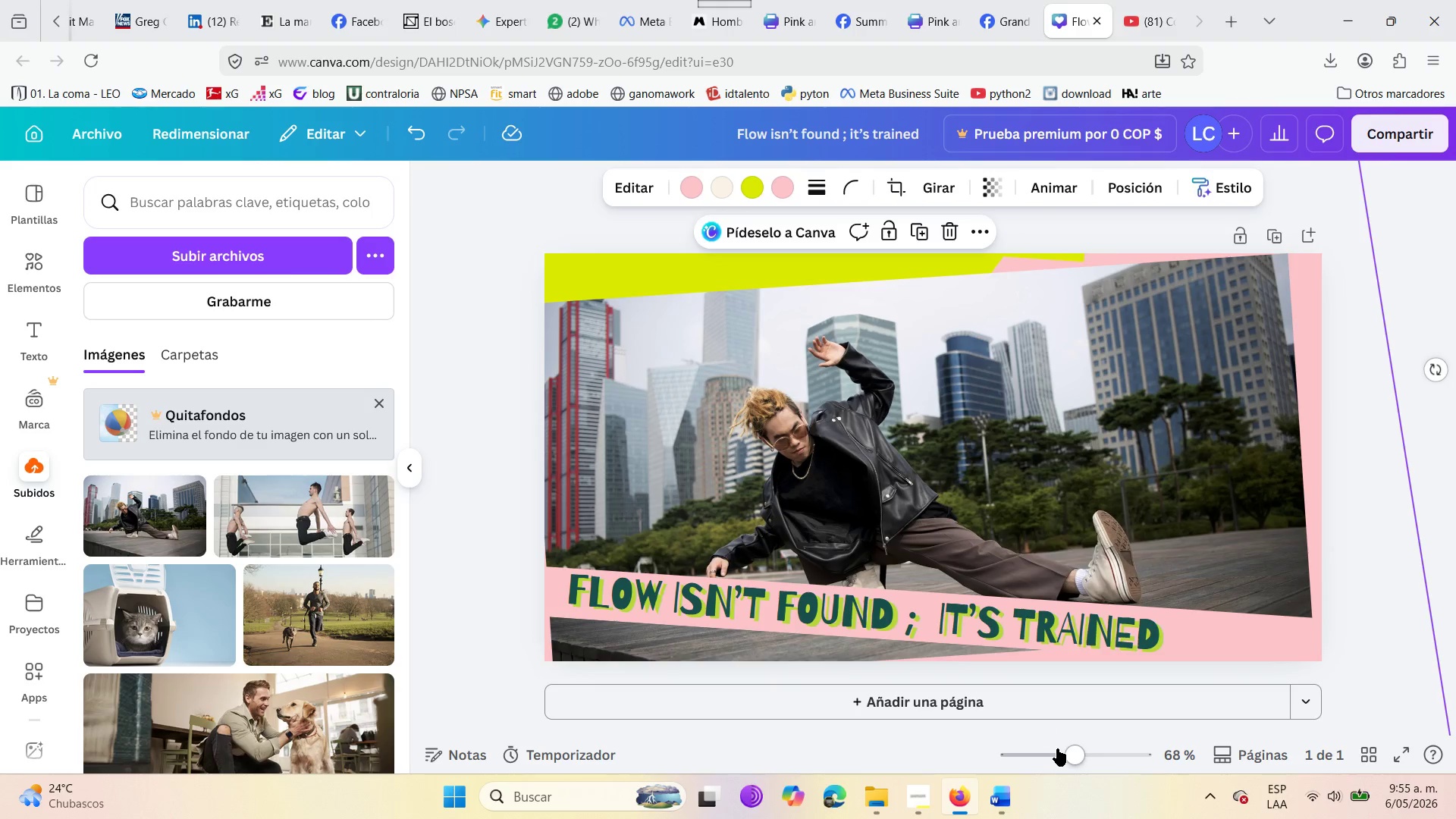 
left_click_drag(start_coordinate=[1068, 754], to_coordinate=[1046, 740])
 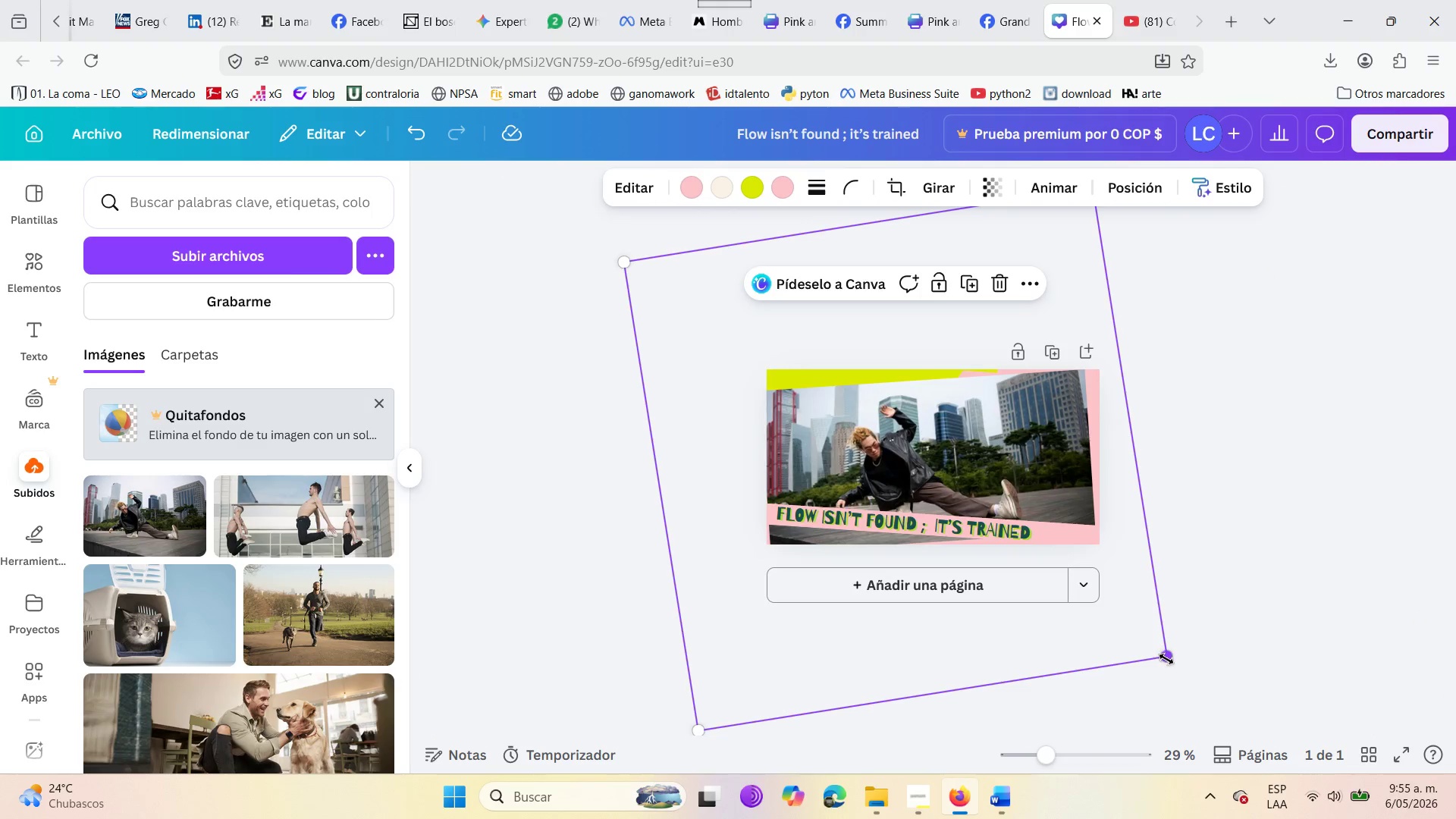 
left_click_drag(start_coordinate=[1163, 659], to_coordinate=[1203, 566])
 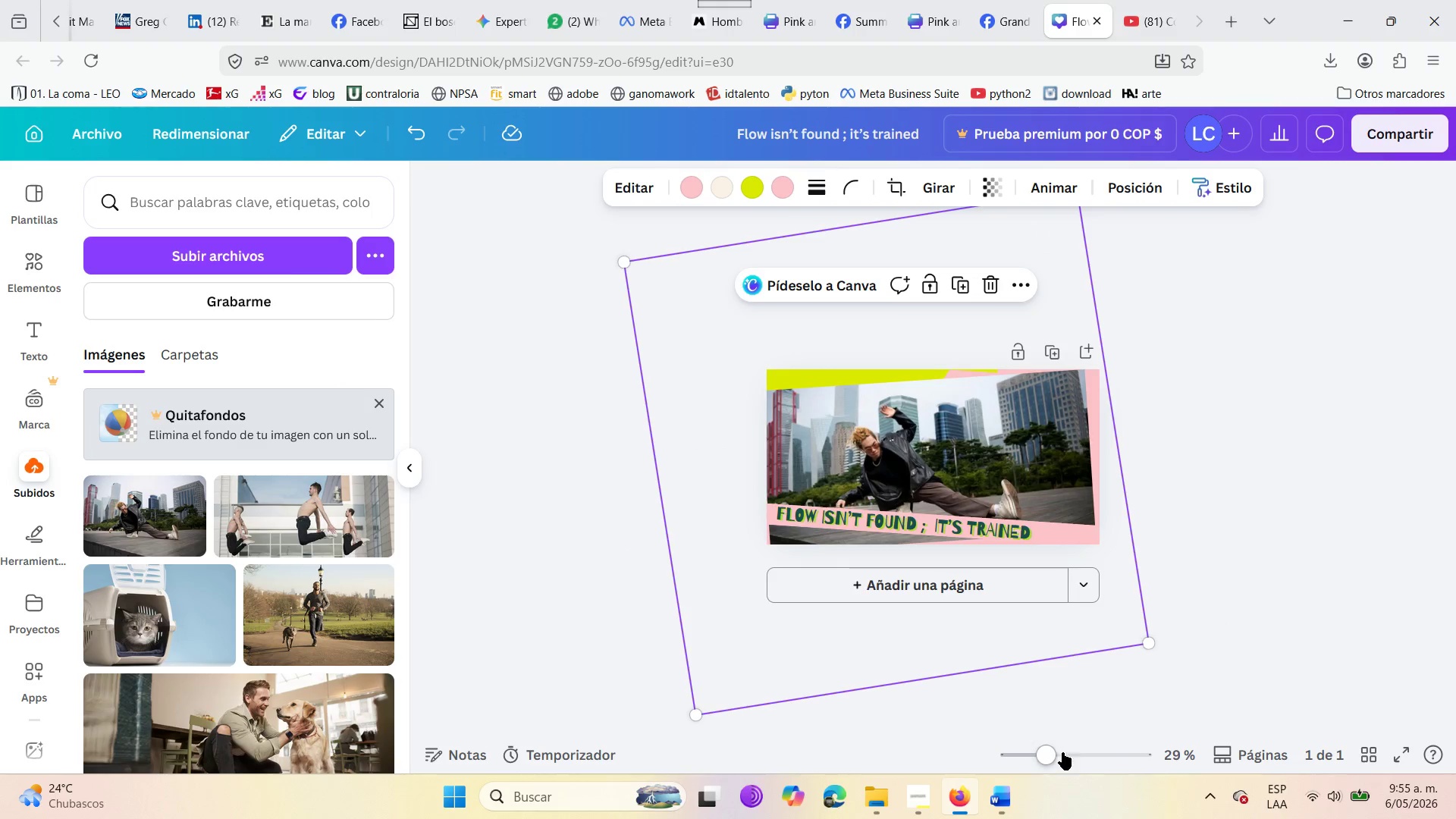 
left_click_drag(start_coordinate=[1044, 752], to_coordinate=[1050, 752])
 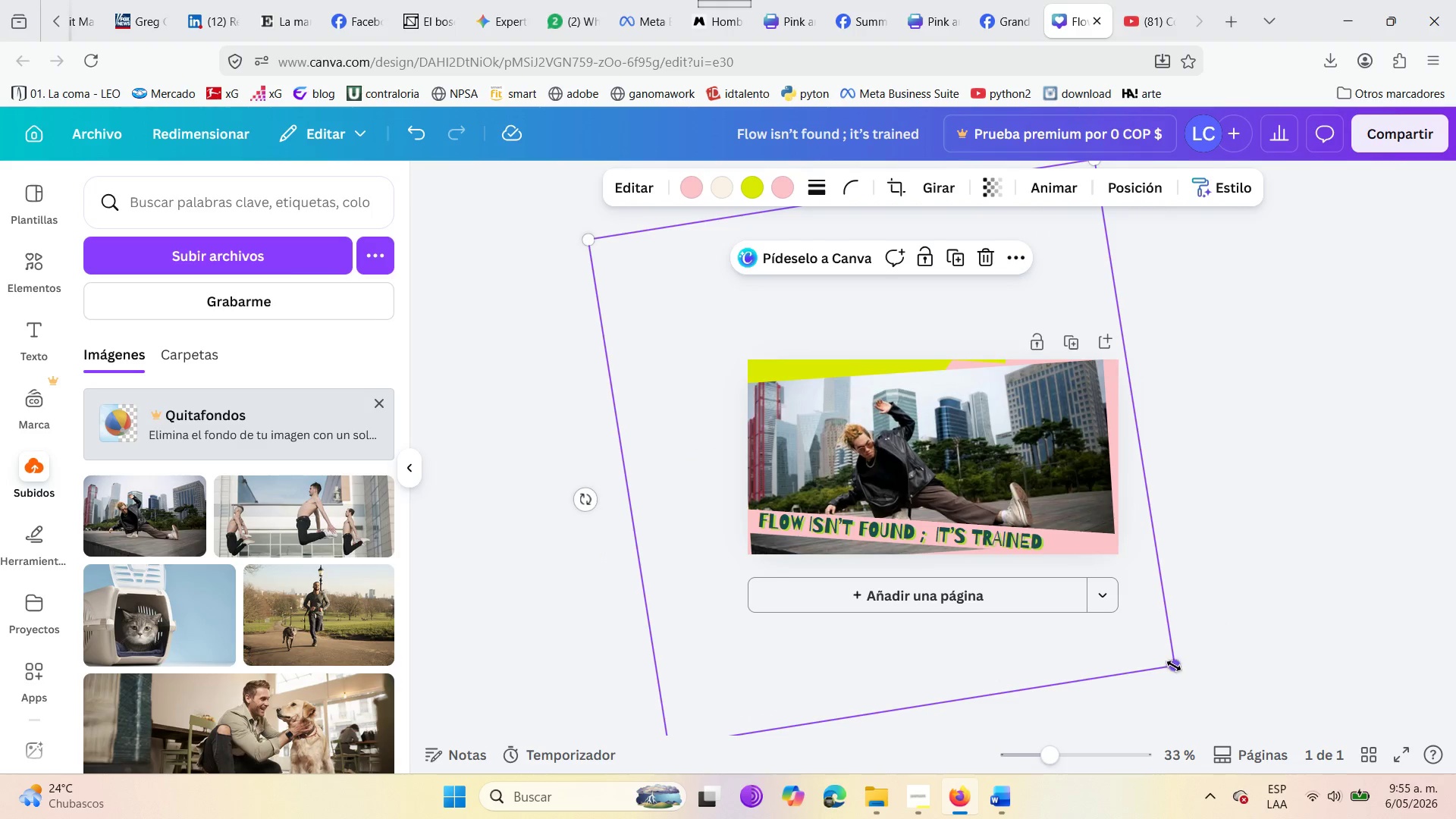 
left_click_drag(start_coordinate=[1174, 666], to_coordinate=[1150, 649])
 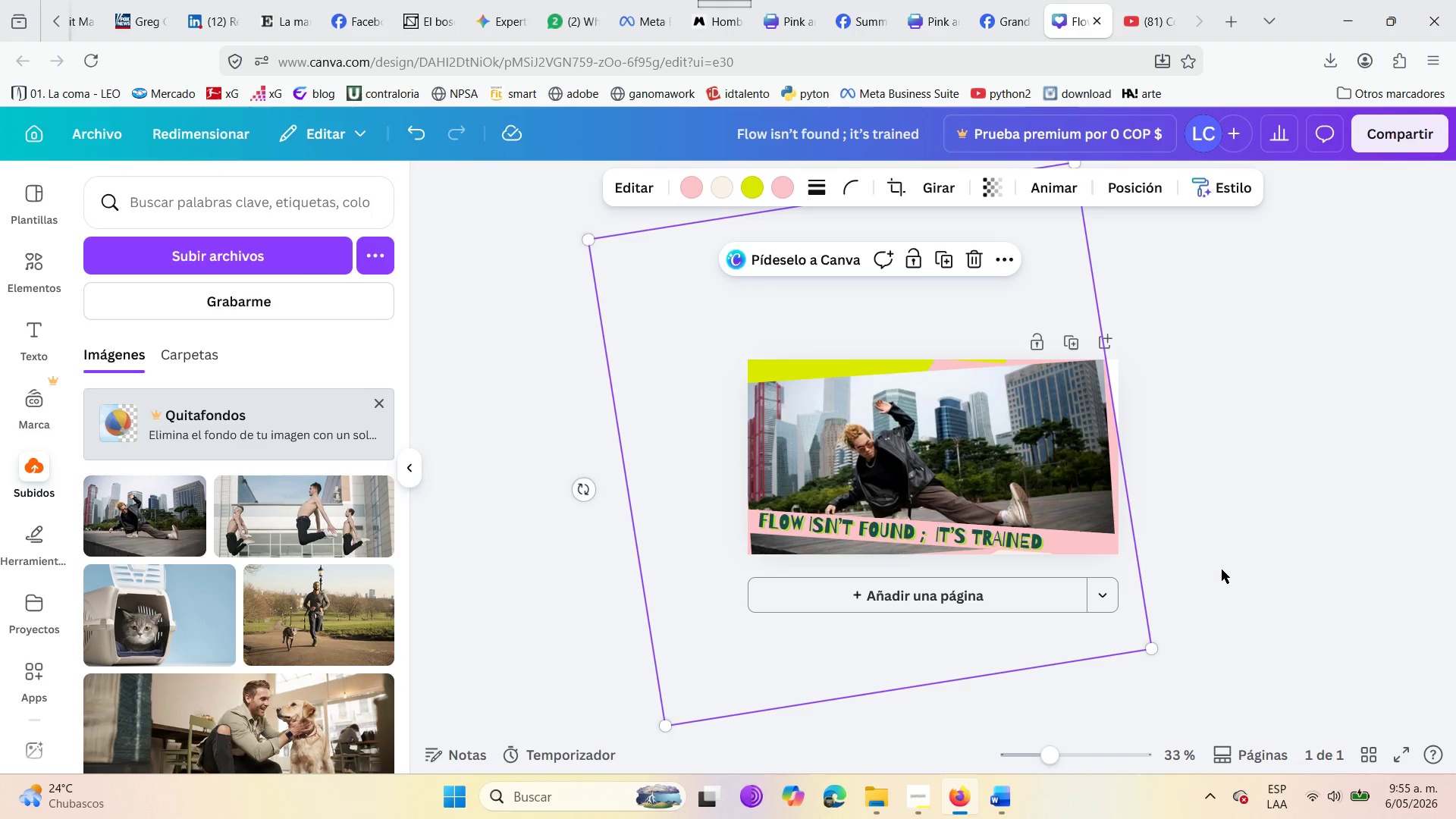 
left_click([1222, 565])
 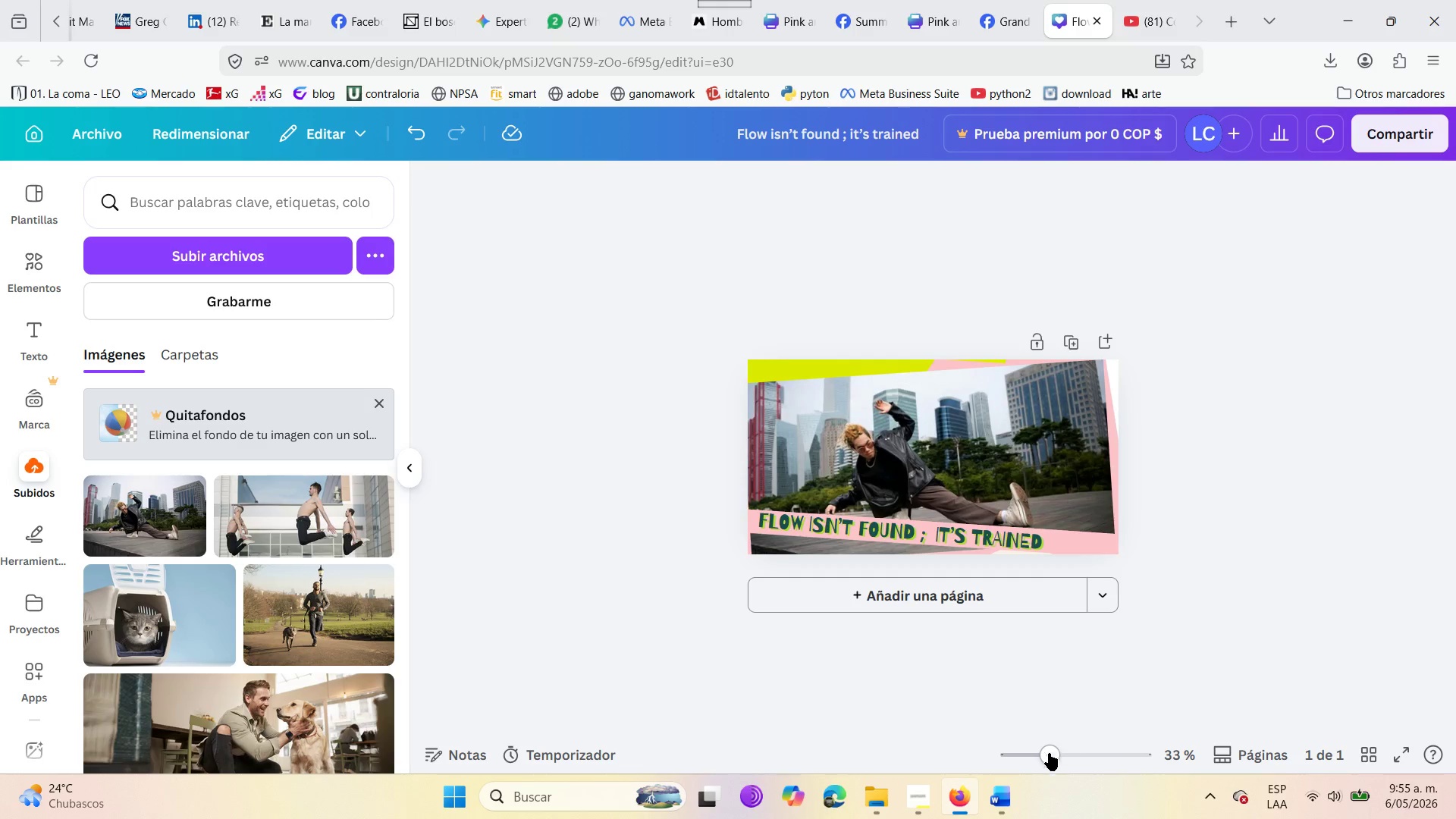 
left_click_drag(start_coordinate=[1043, 755], to_coordinate=[1075, 760])
 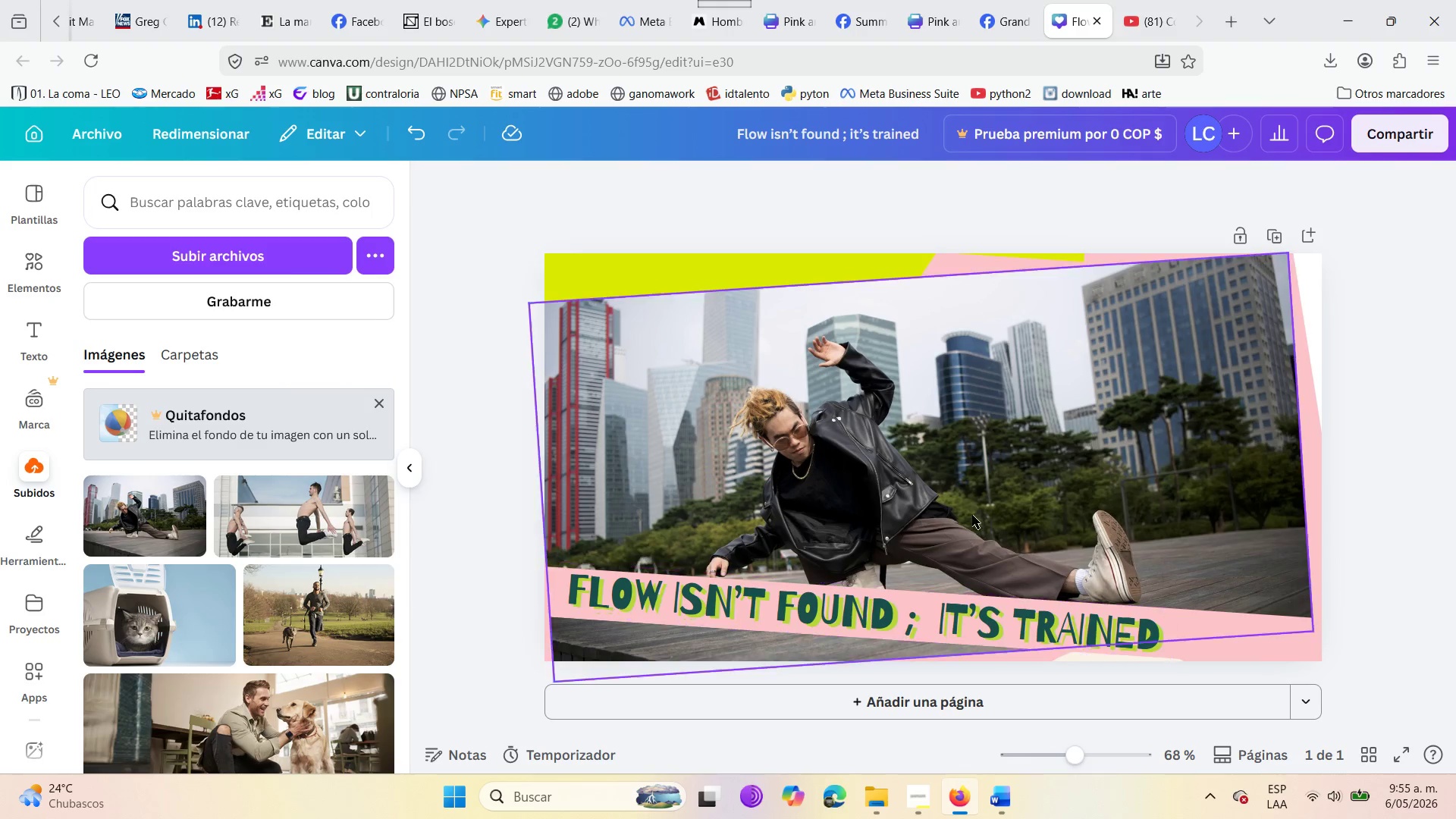 
left_click([972, 508])
 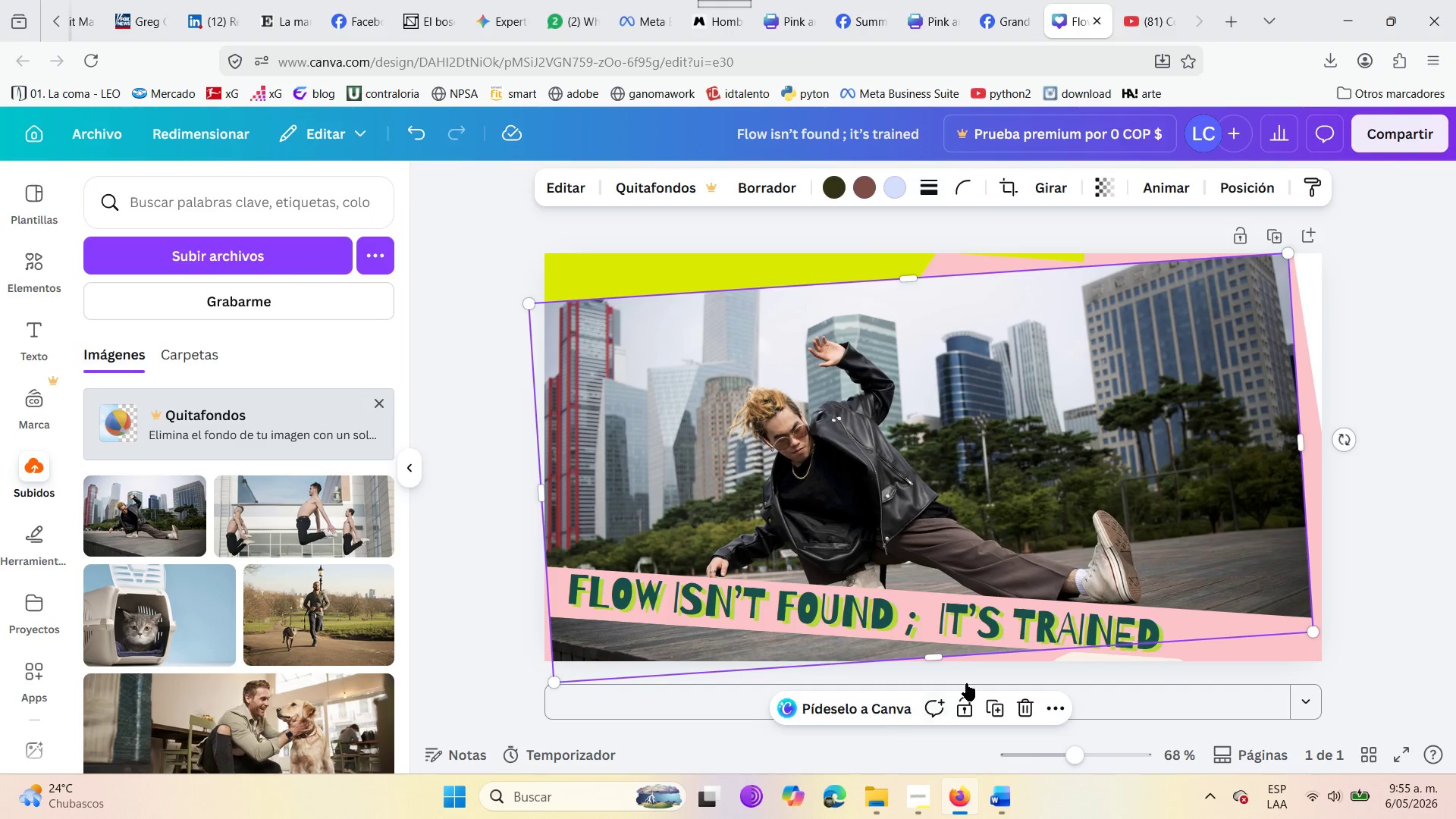 
left_click_drag(start_coordinate=[1345, 433], to_coordinate=[1333, 430])
 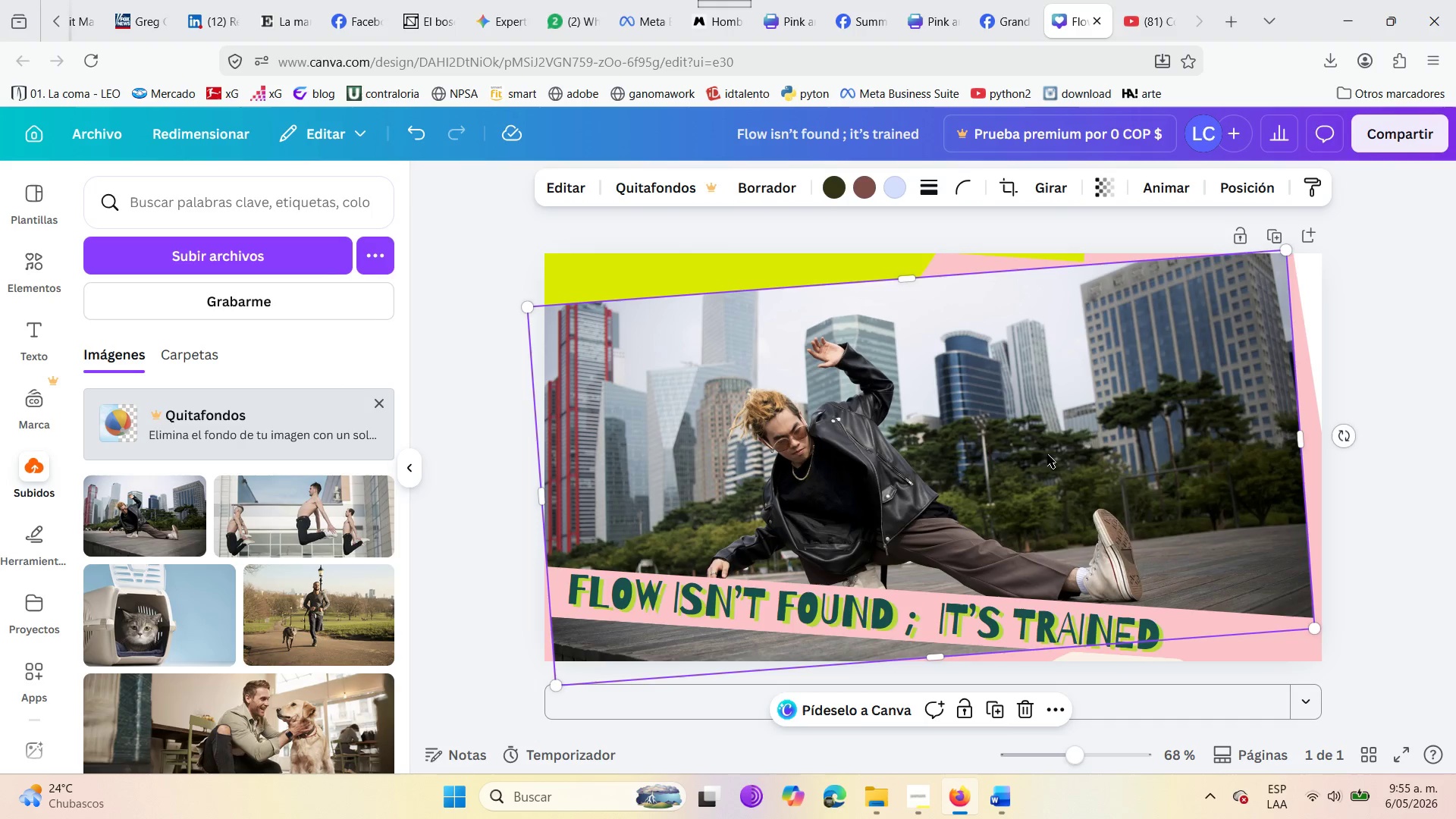 
left_click_drag(start_coordinate=[1040, 457], to_coordinate=[1075, 447])
 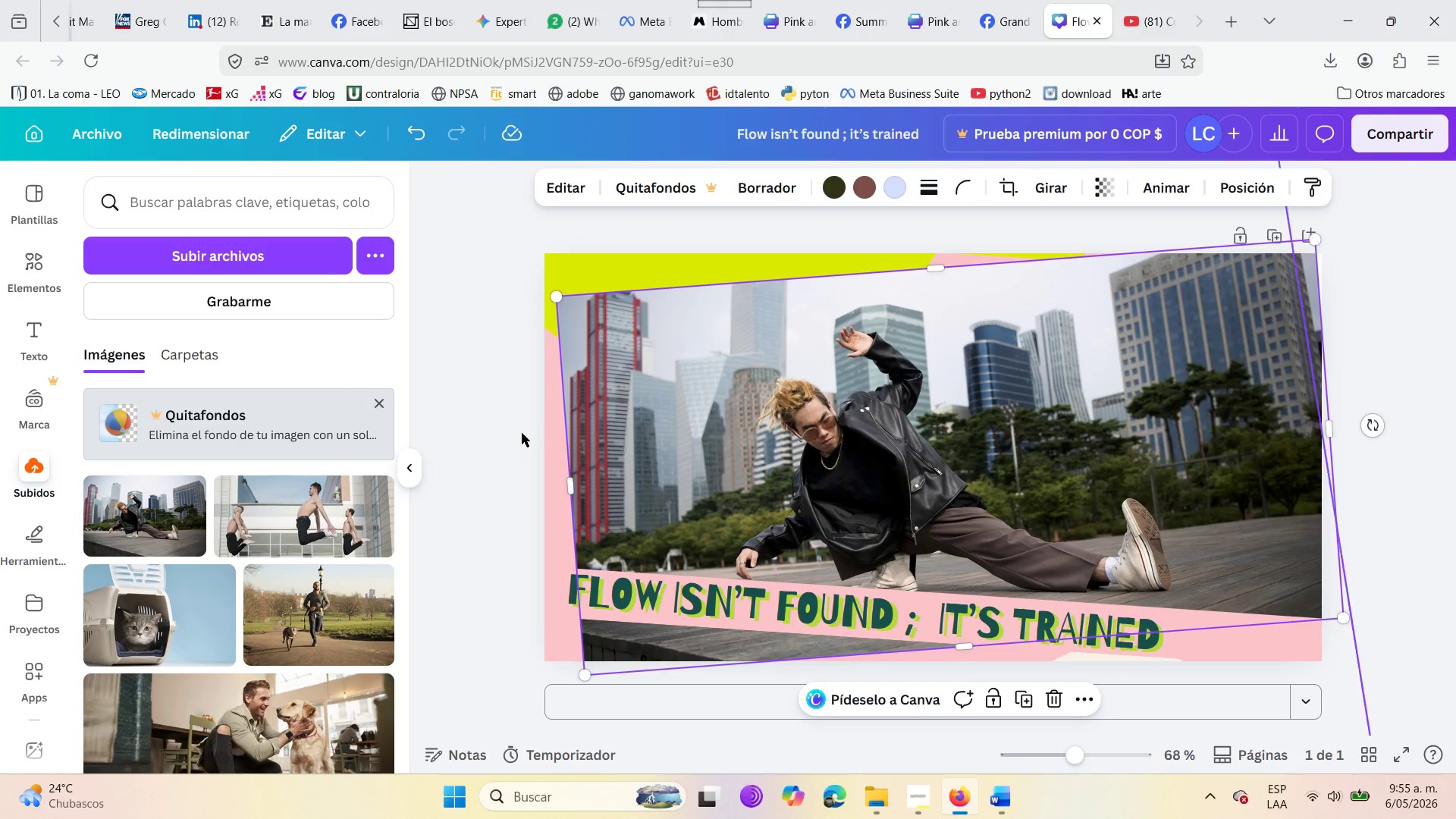 
left_click([513, 429])
 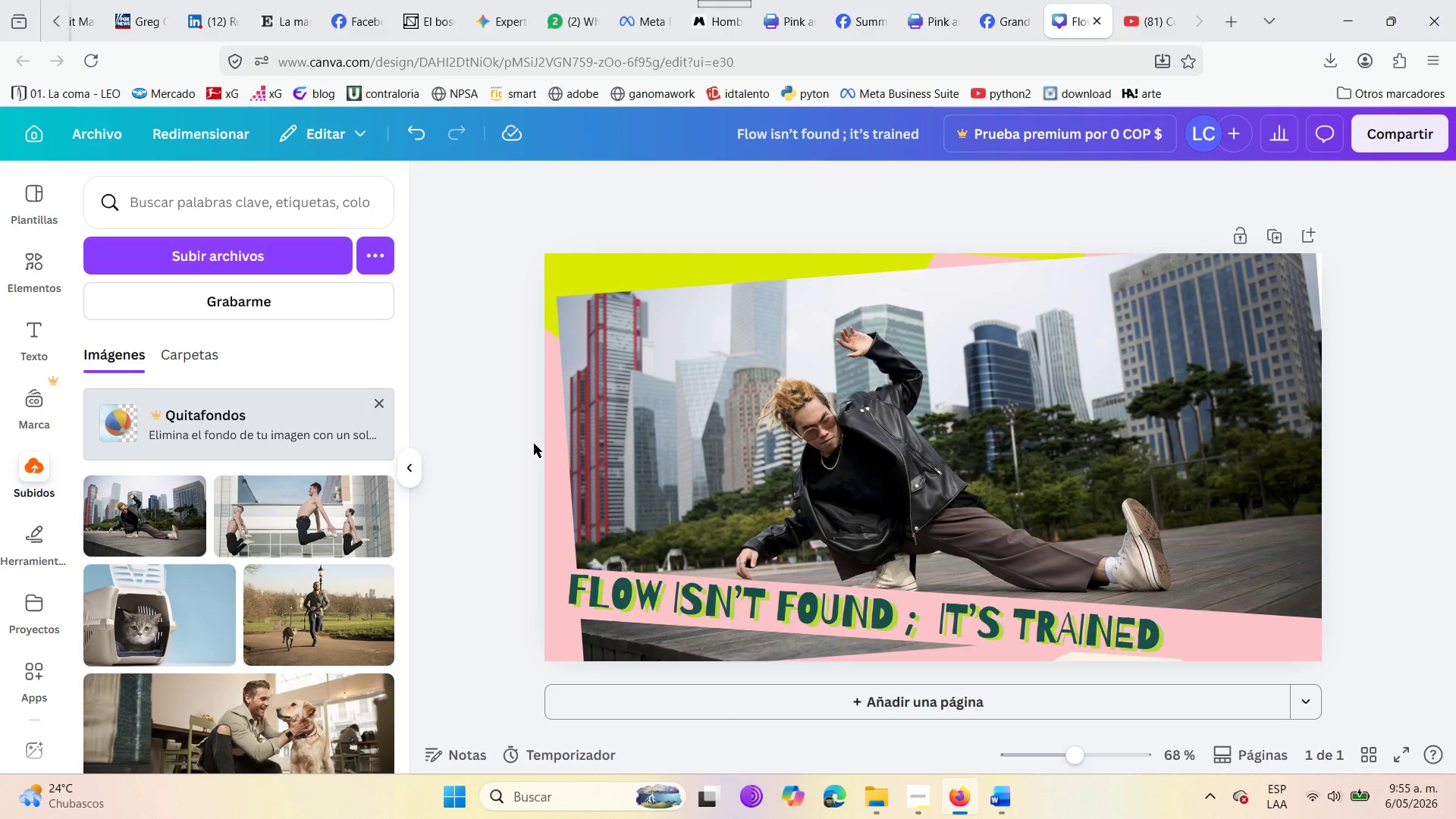 
wait(15.66)
 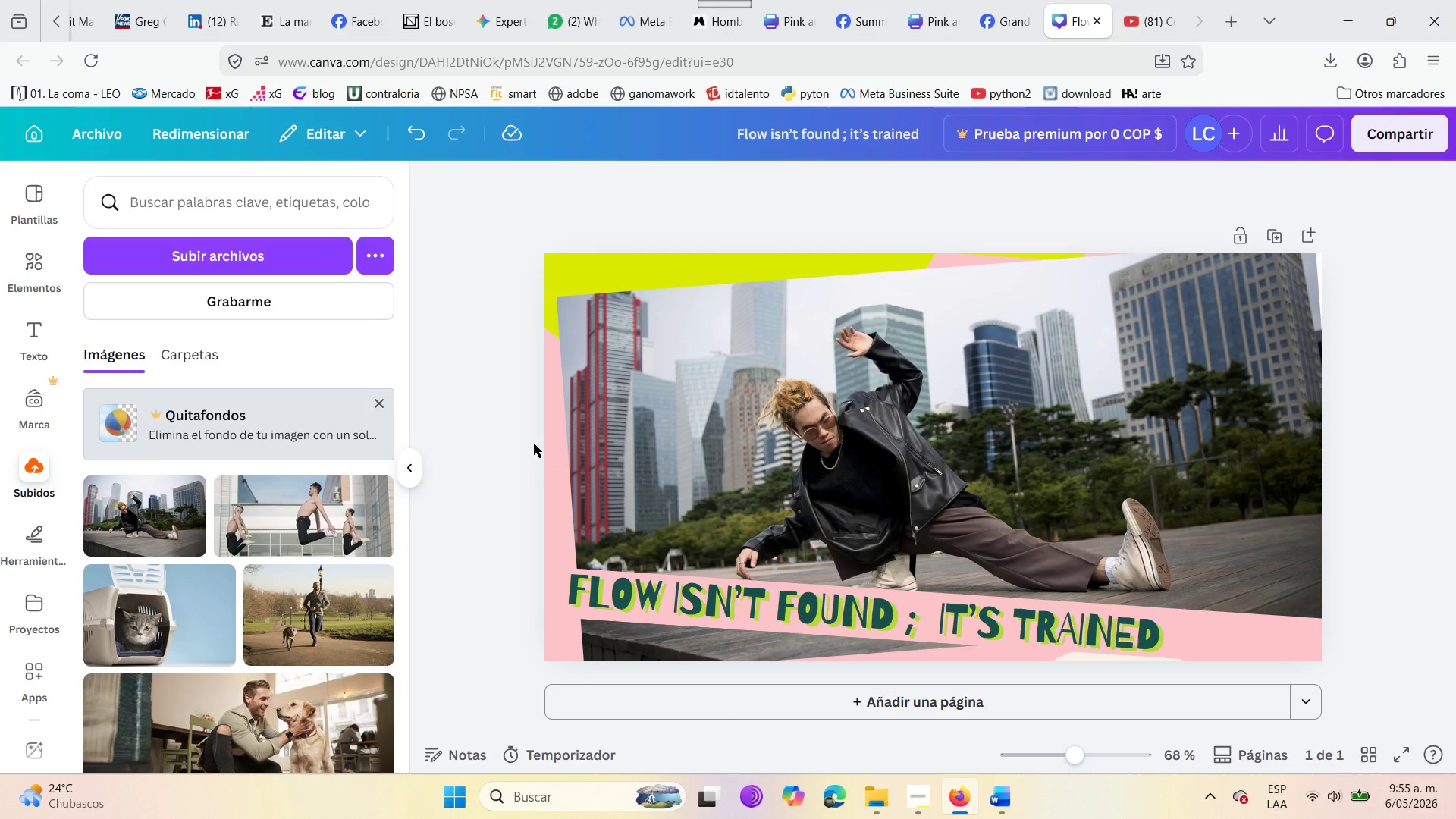 
left_click([791, 347])
 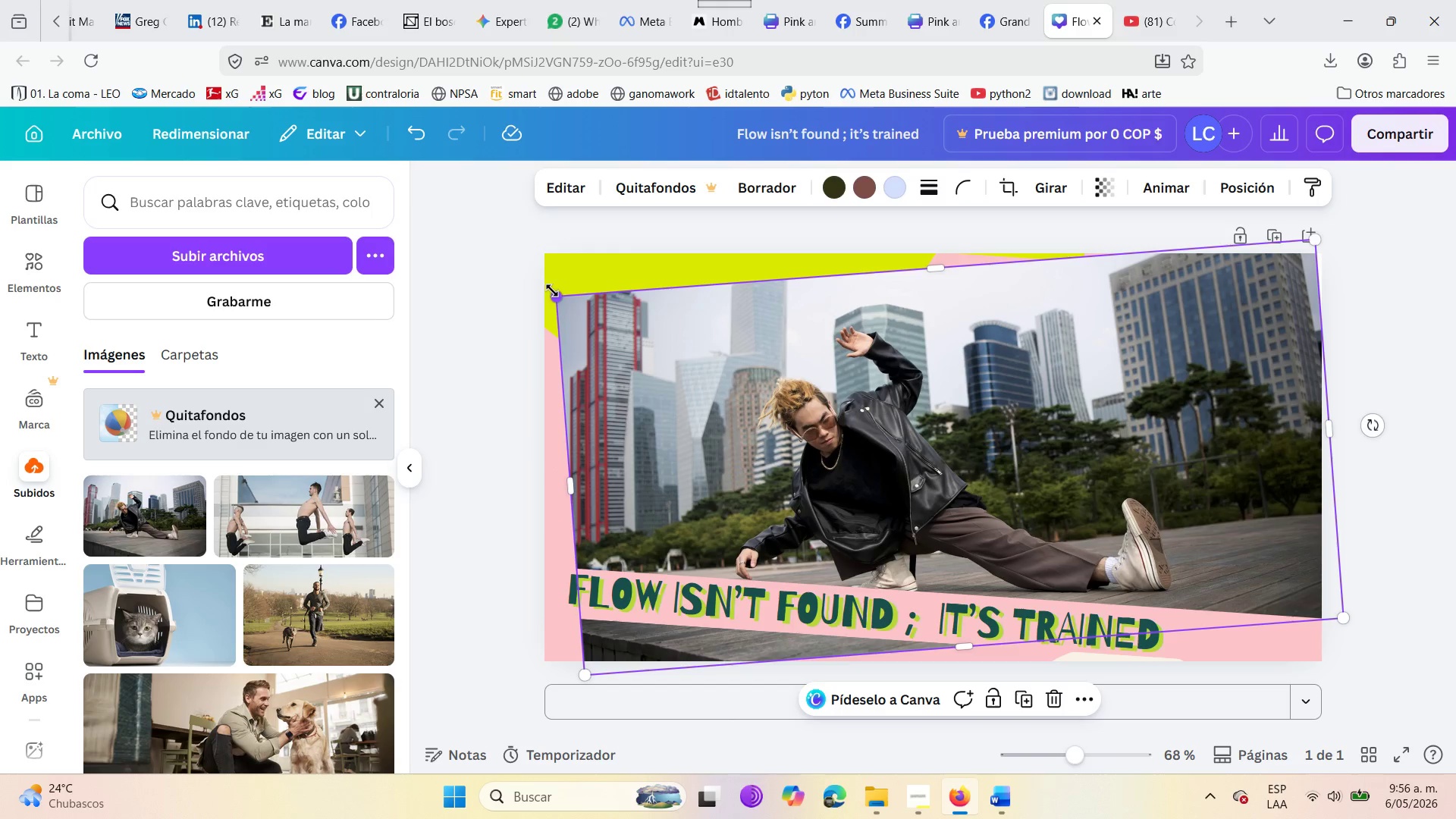 
left_click_drag(start_coordinate=[552, 297], to_coordinate=[516, 289])
 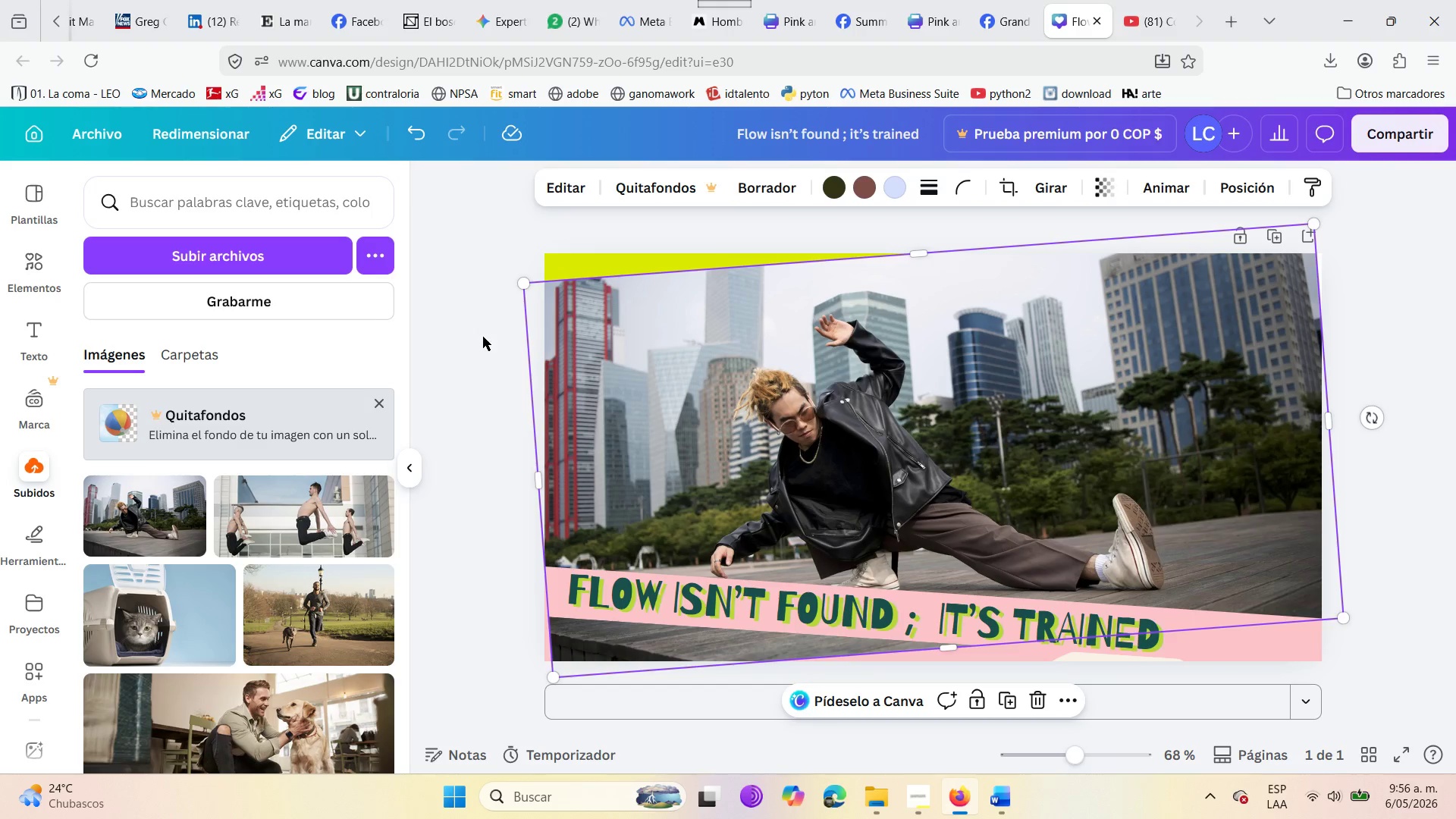 
left_click([483, 337])
 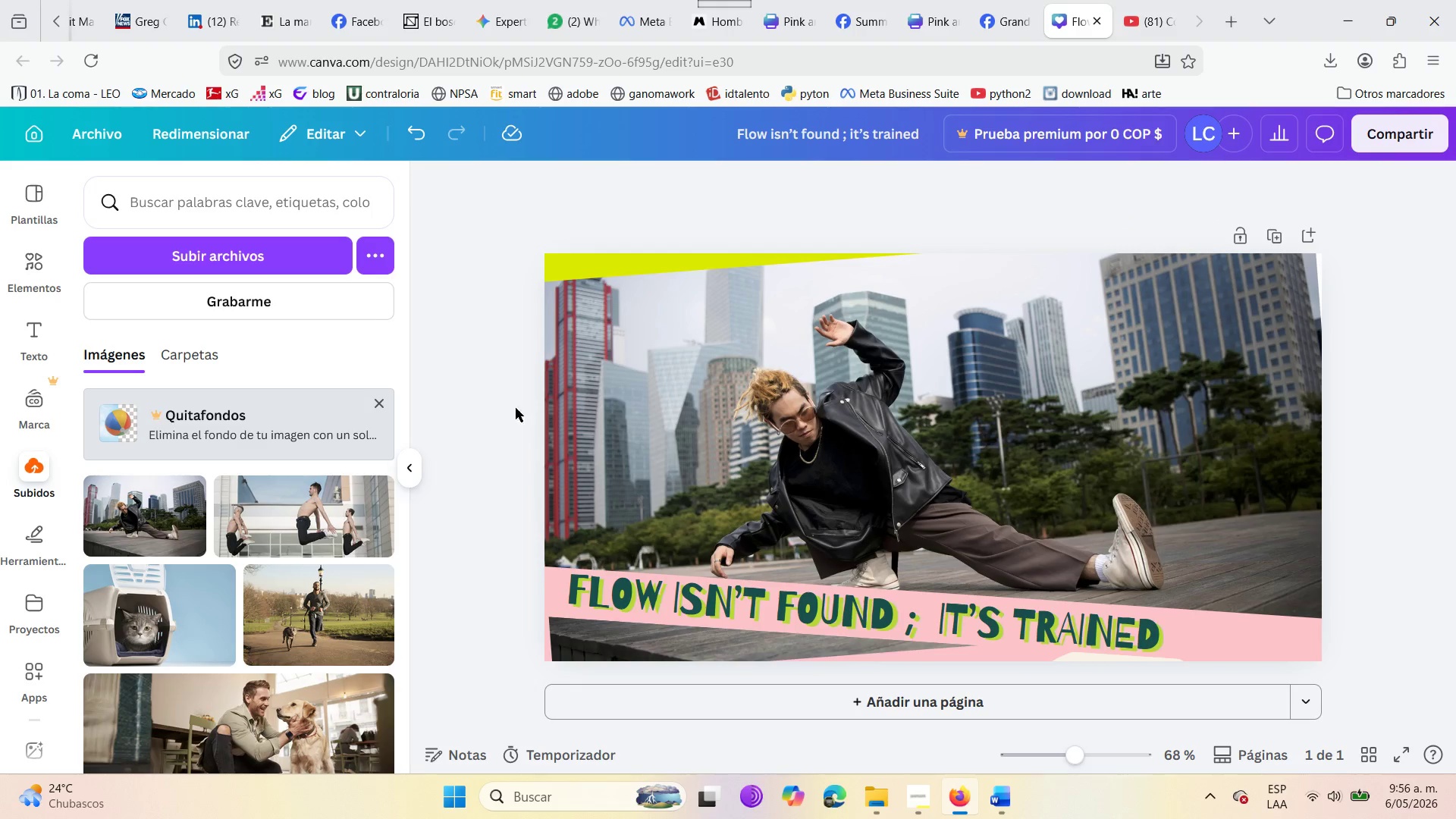 
left_click([987, 341])
 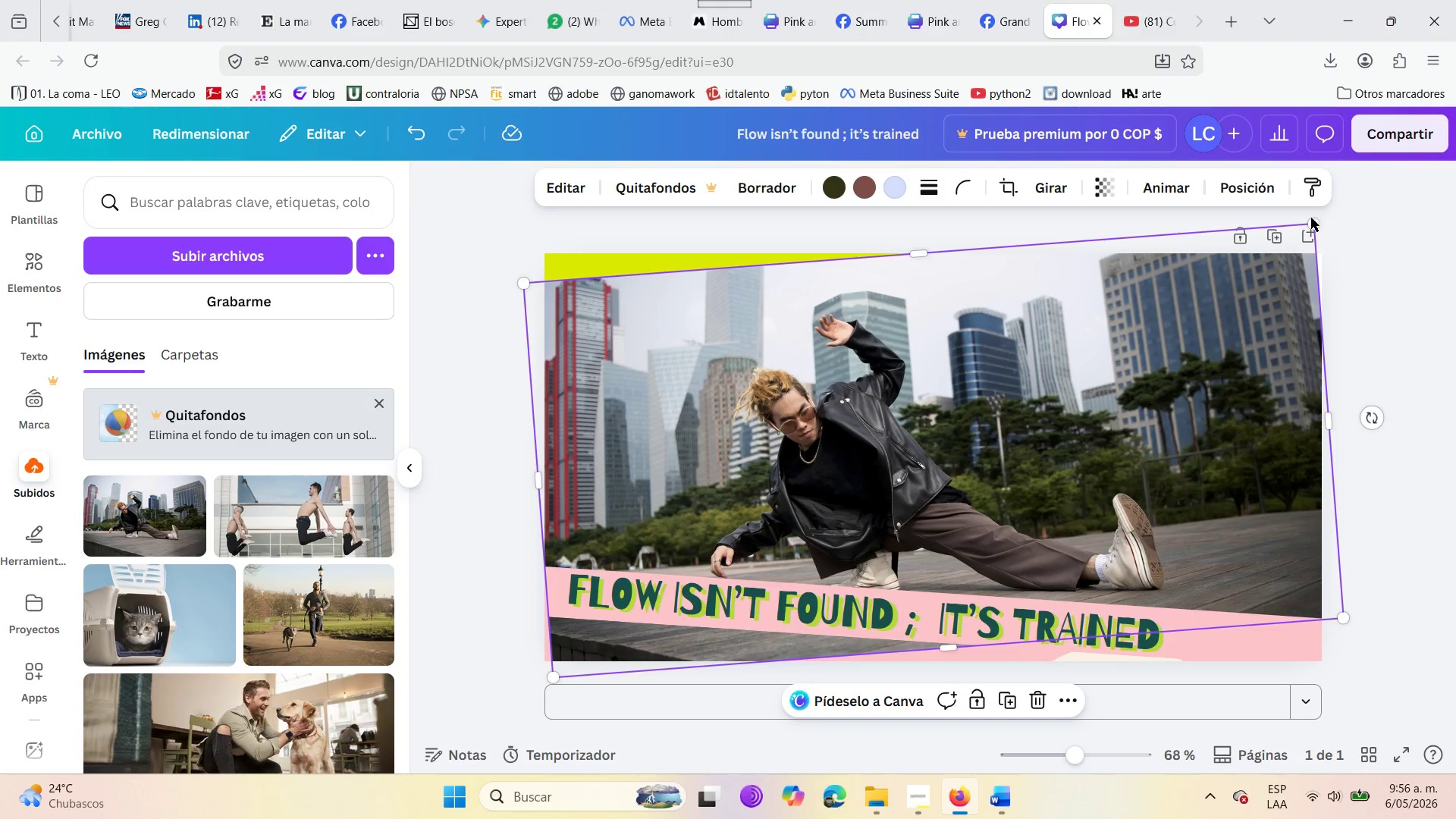 
left_click_drag(start_coordinate=[1311, 224], to_coordinate=[1316, 221])
 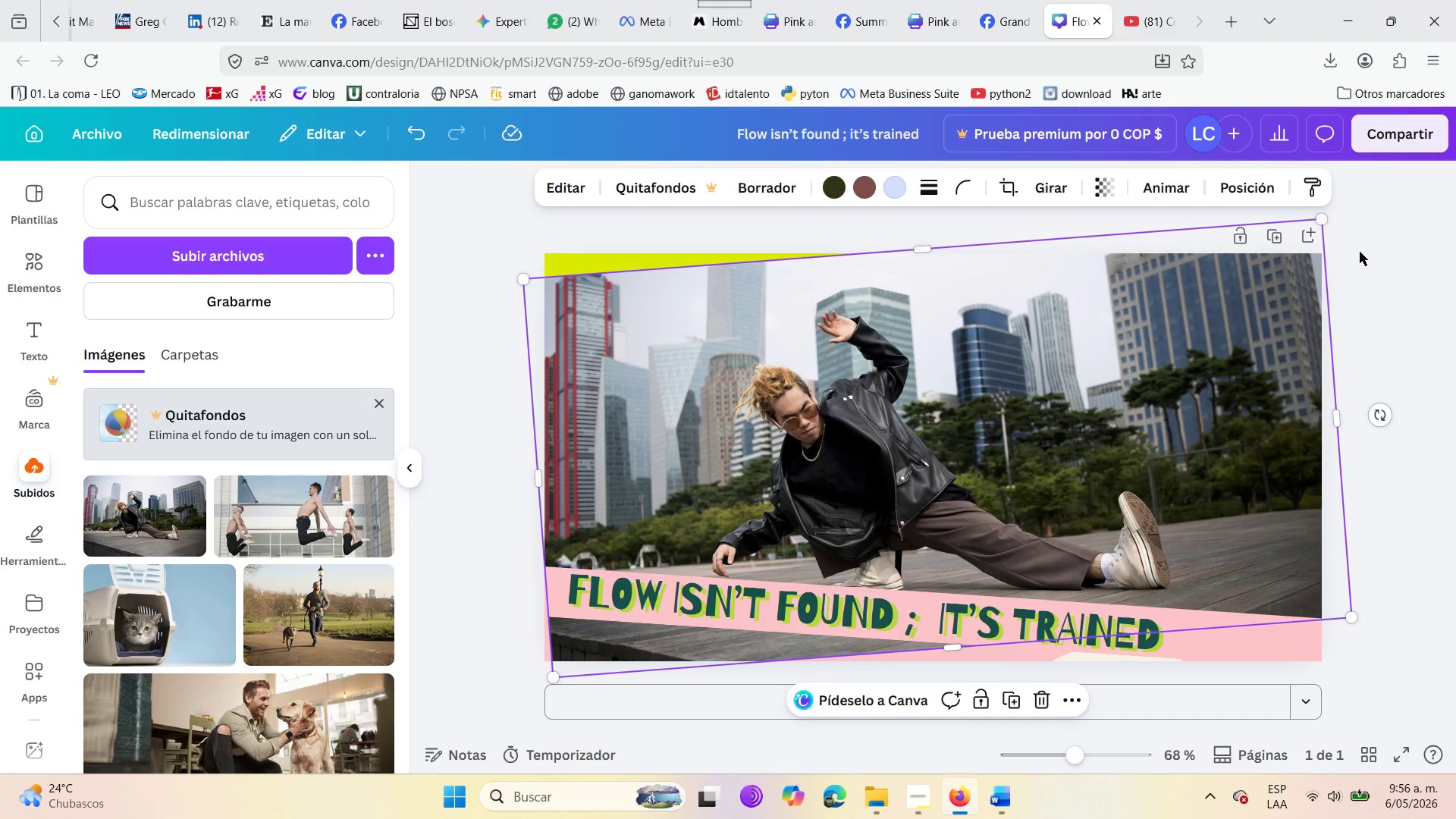 
left_click([1360, 252])
 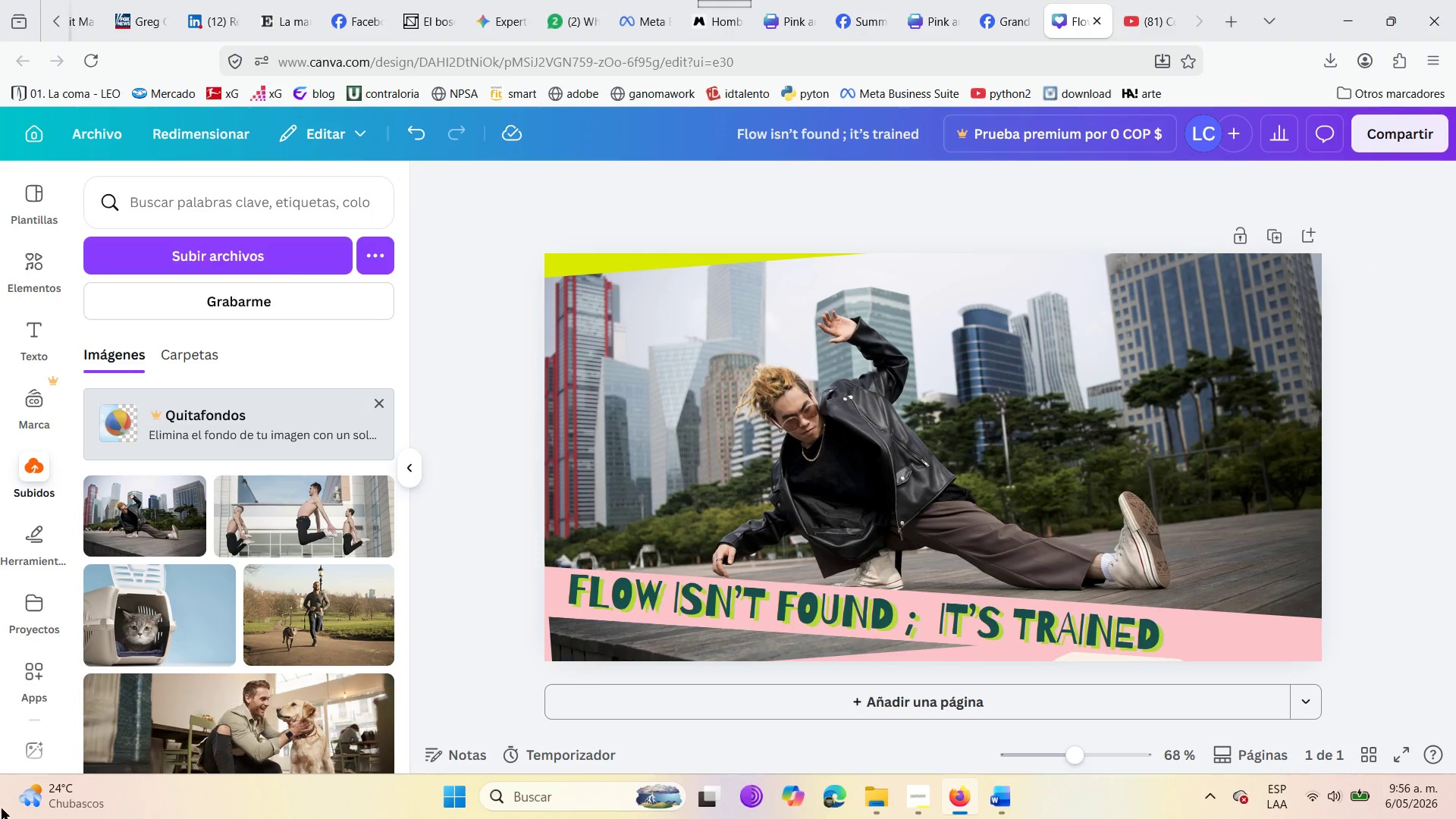 
wait(6.2)
 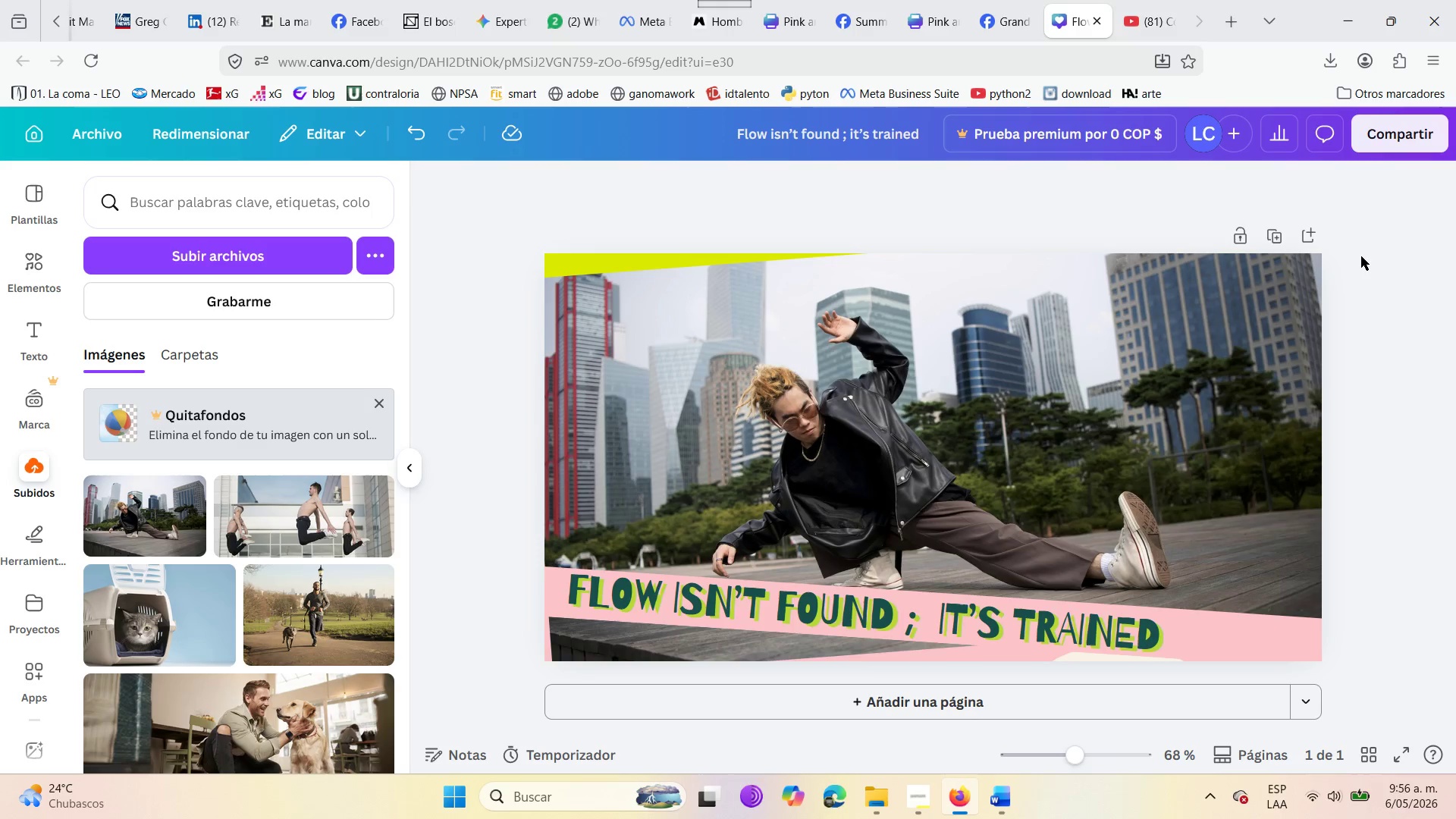 
left_click([491, 589])
 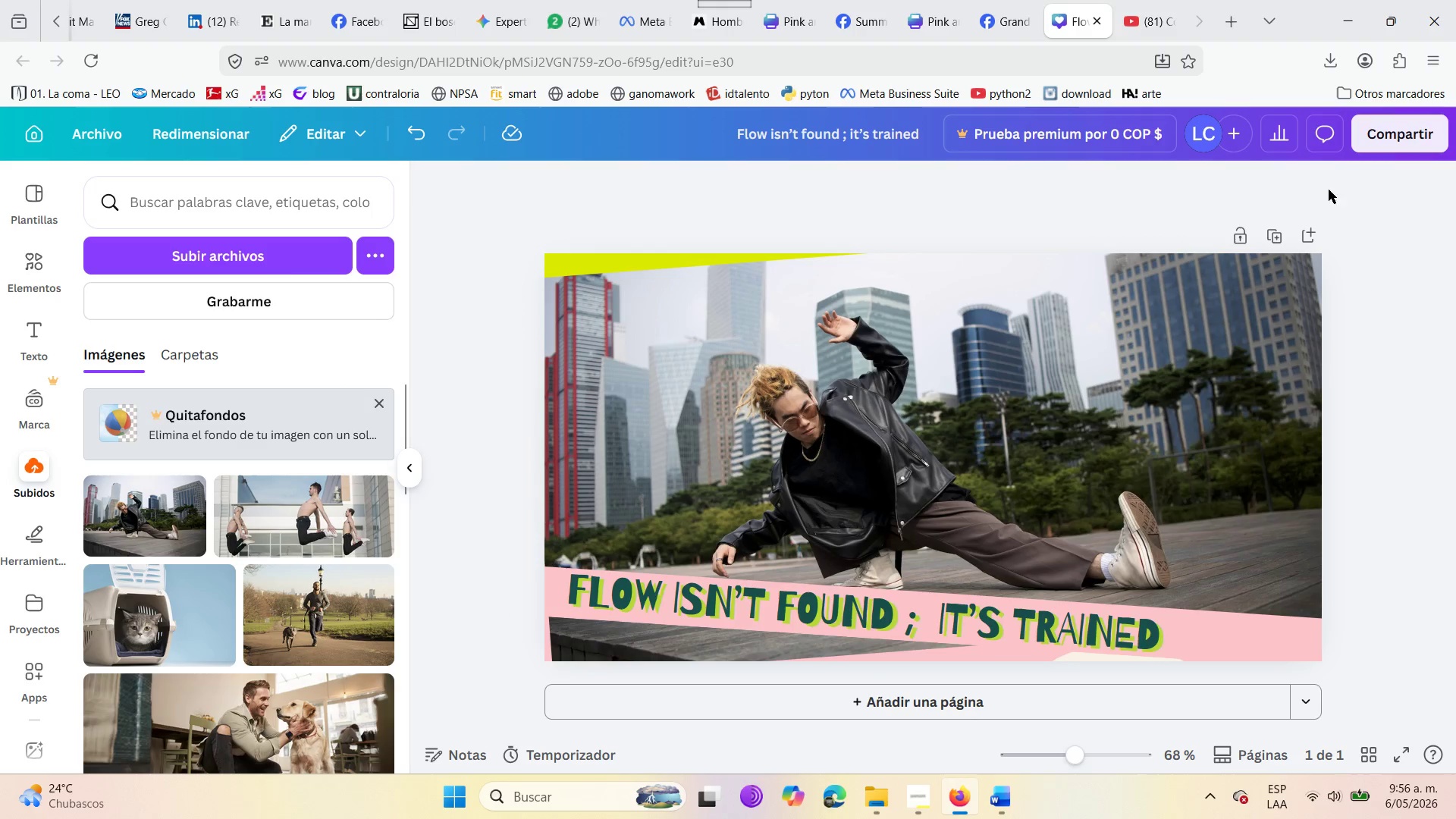 
mouse_move([1383, 139])
 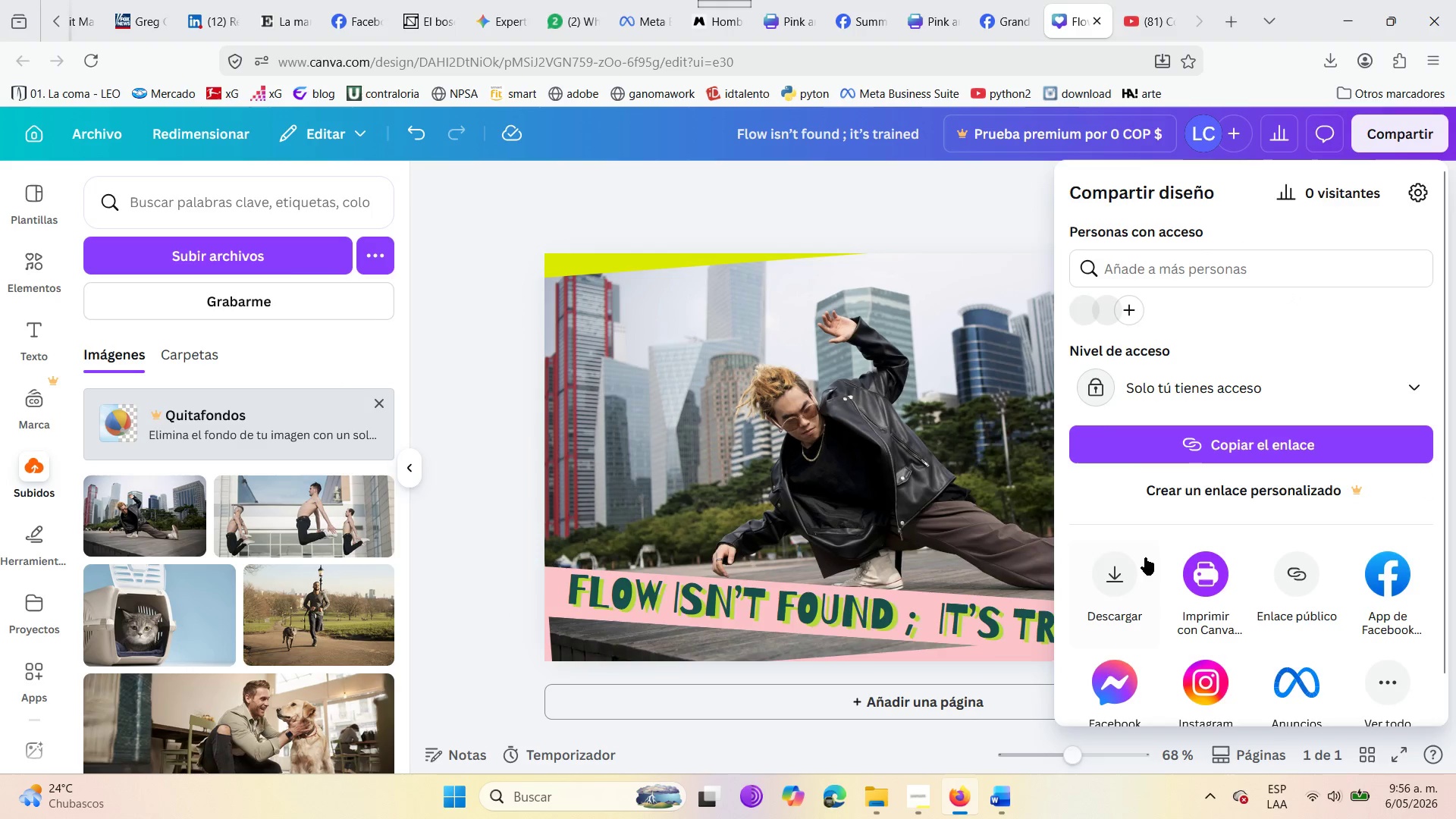 
left_click([1121, 565])
 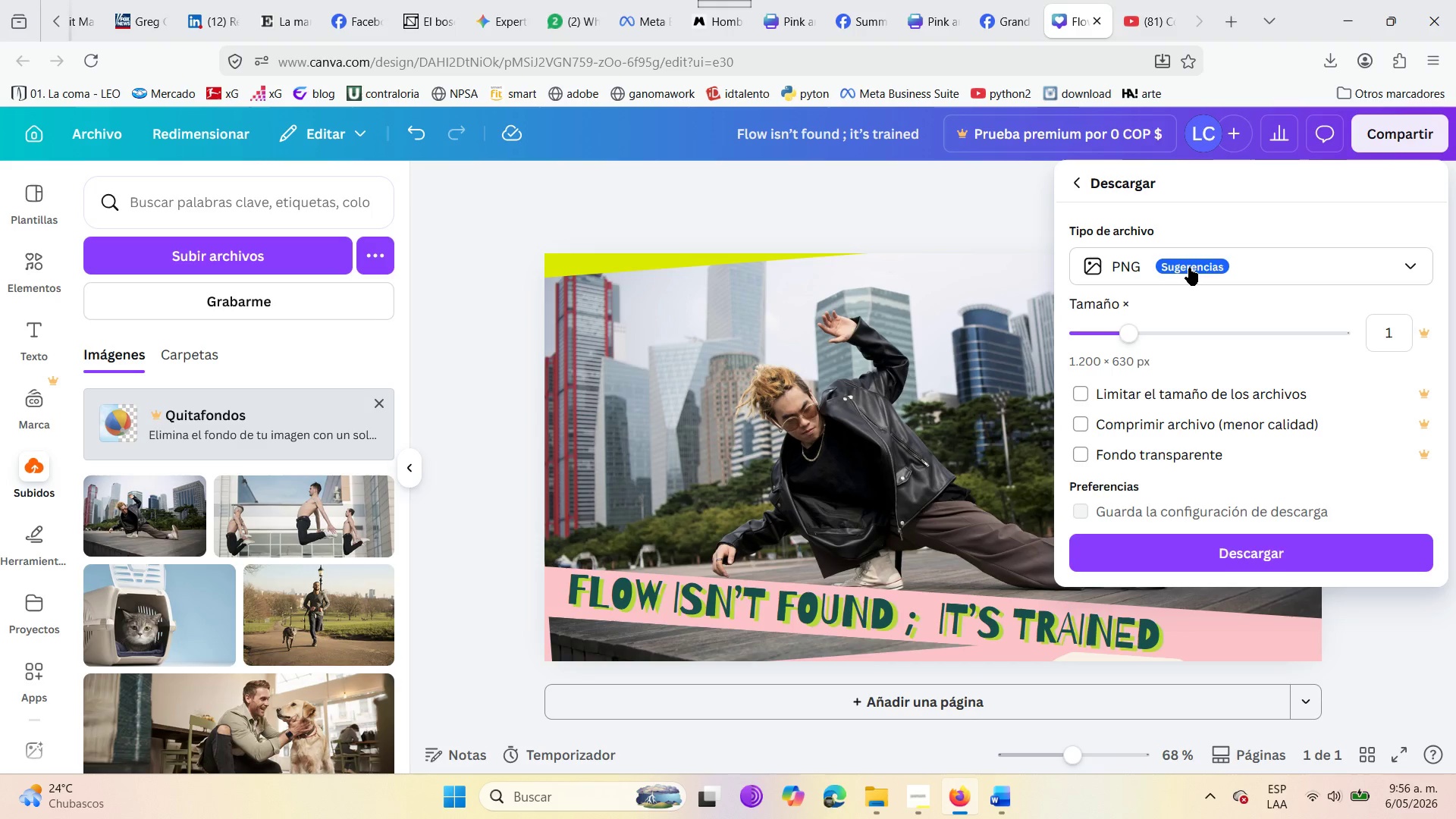 
scroll: coordinate [1224, 462], scroll_direction: down, amount: 5.0
 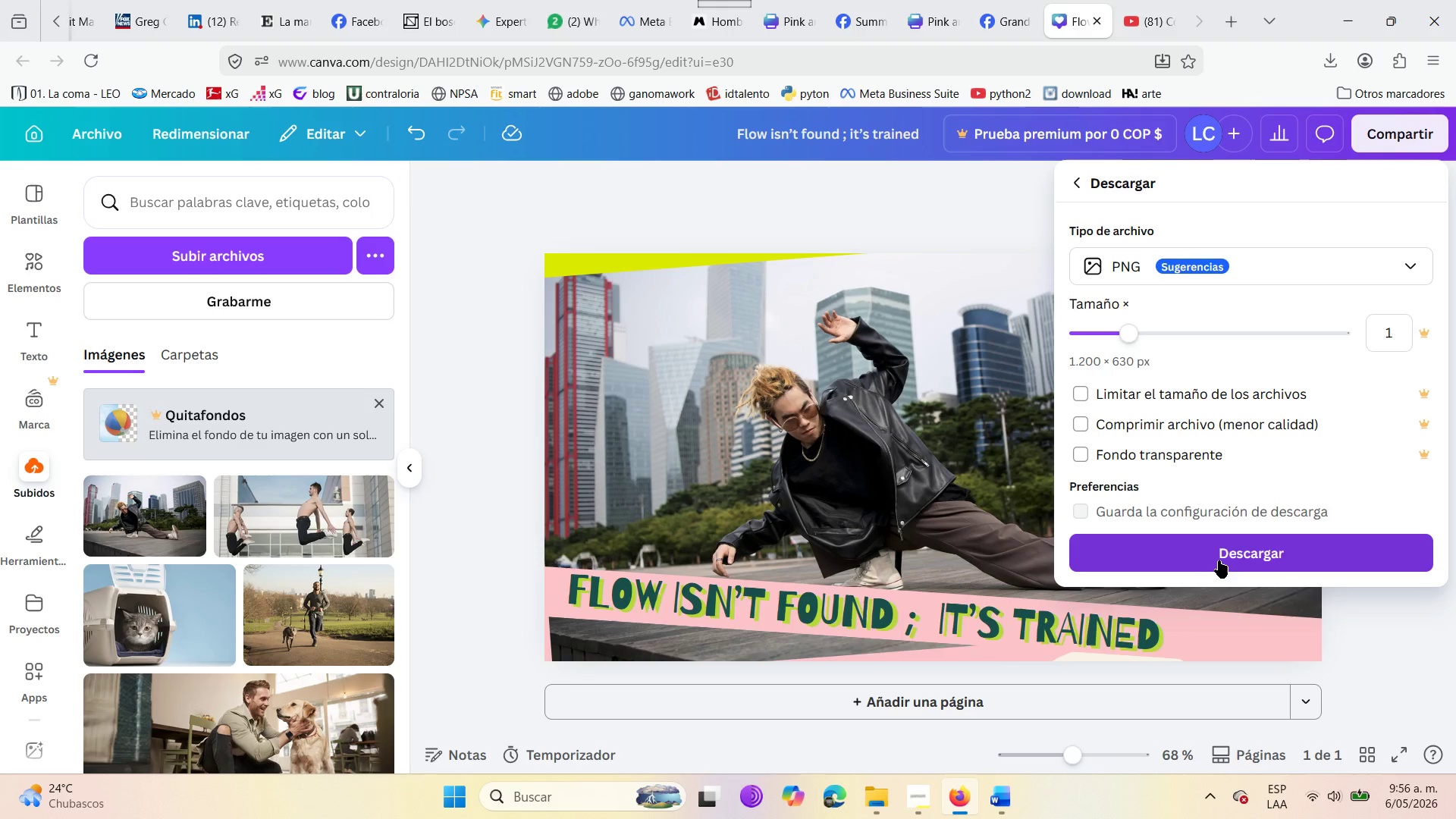 
left_click([1221, 554])
 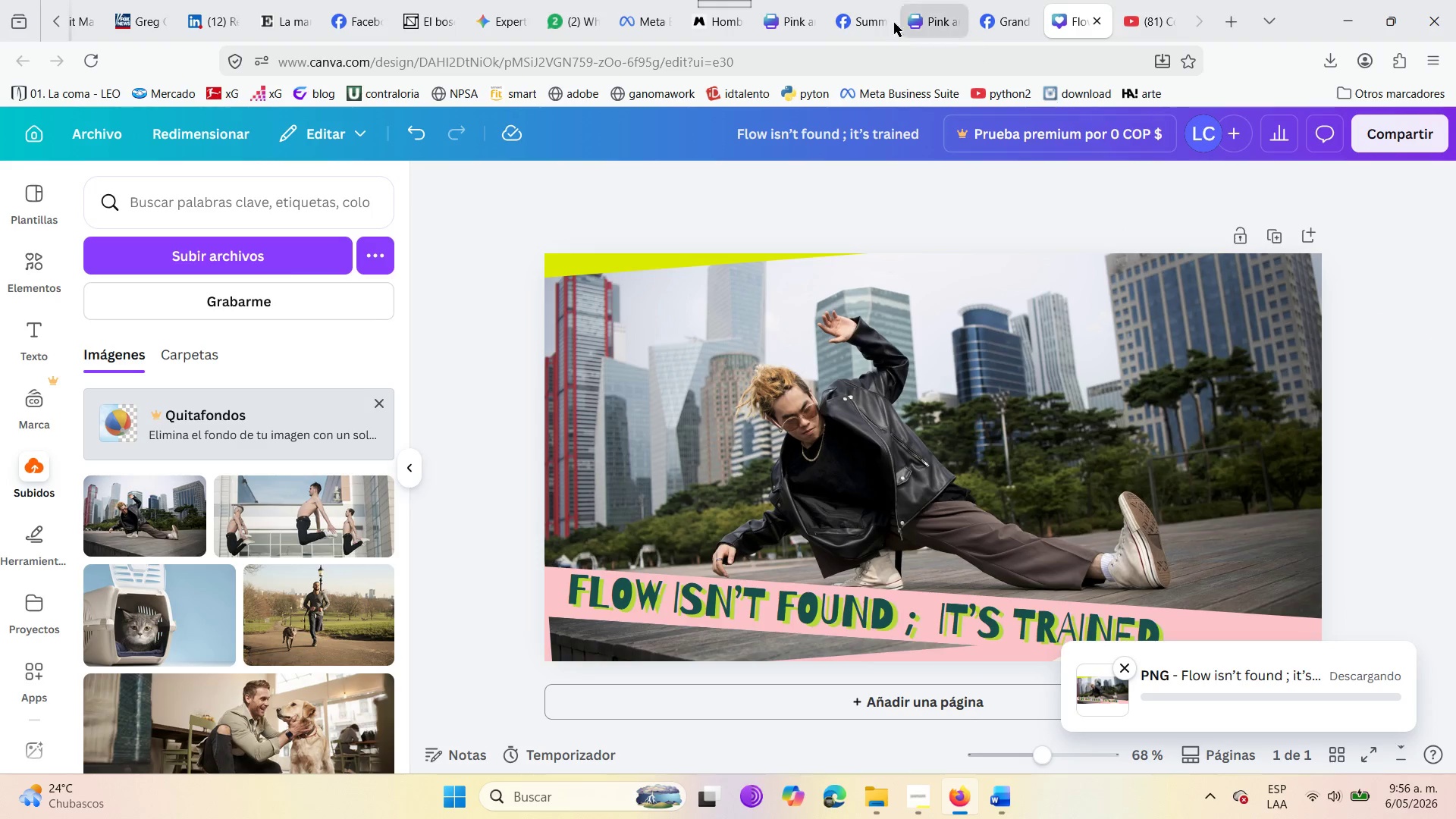 
left_click([982, 0])
 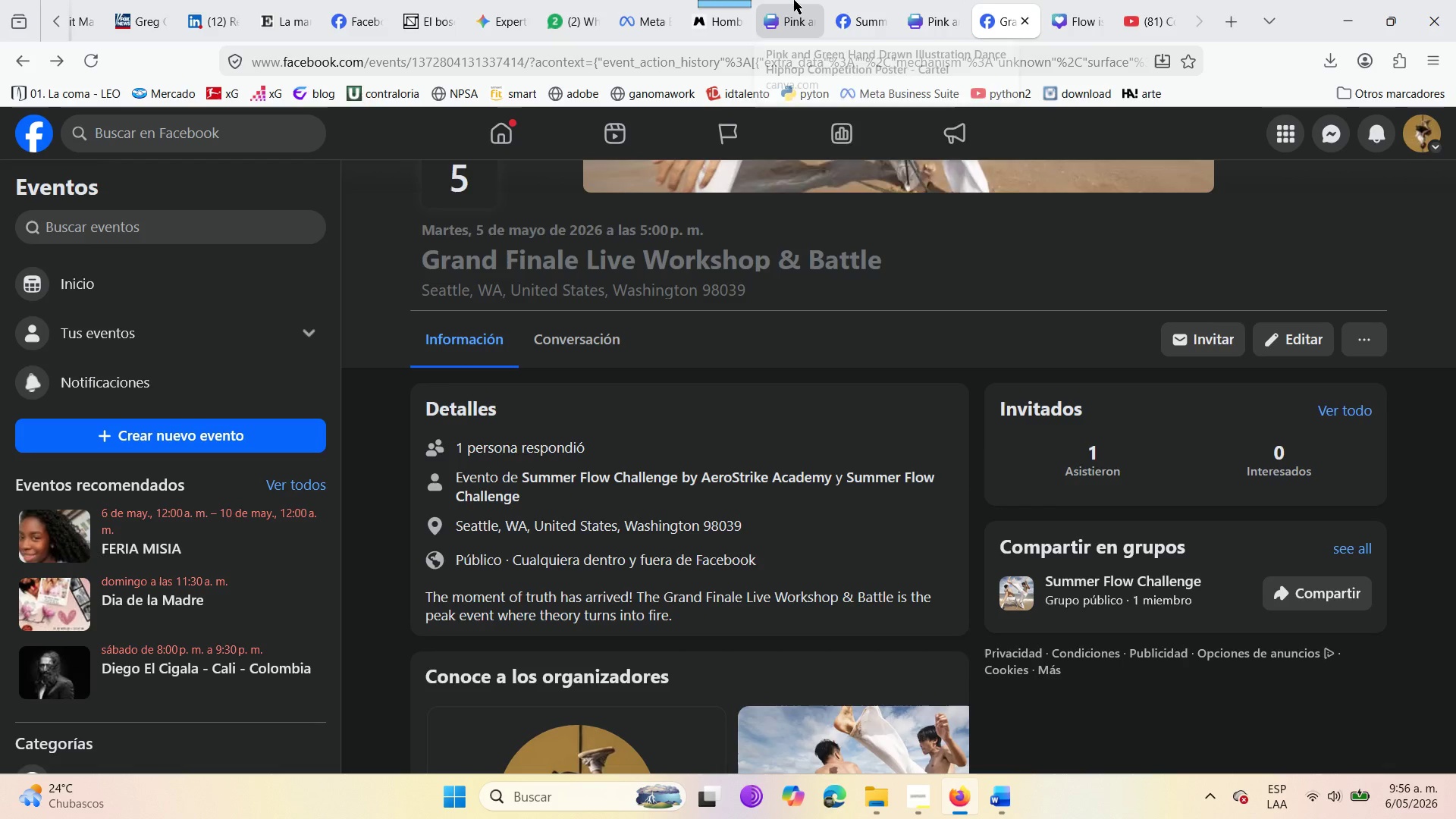 
left_click([852, 0])
 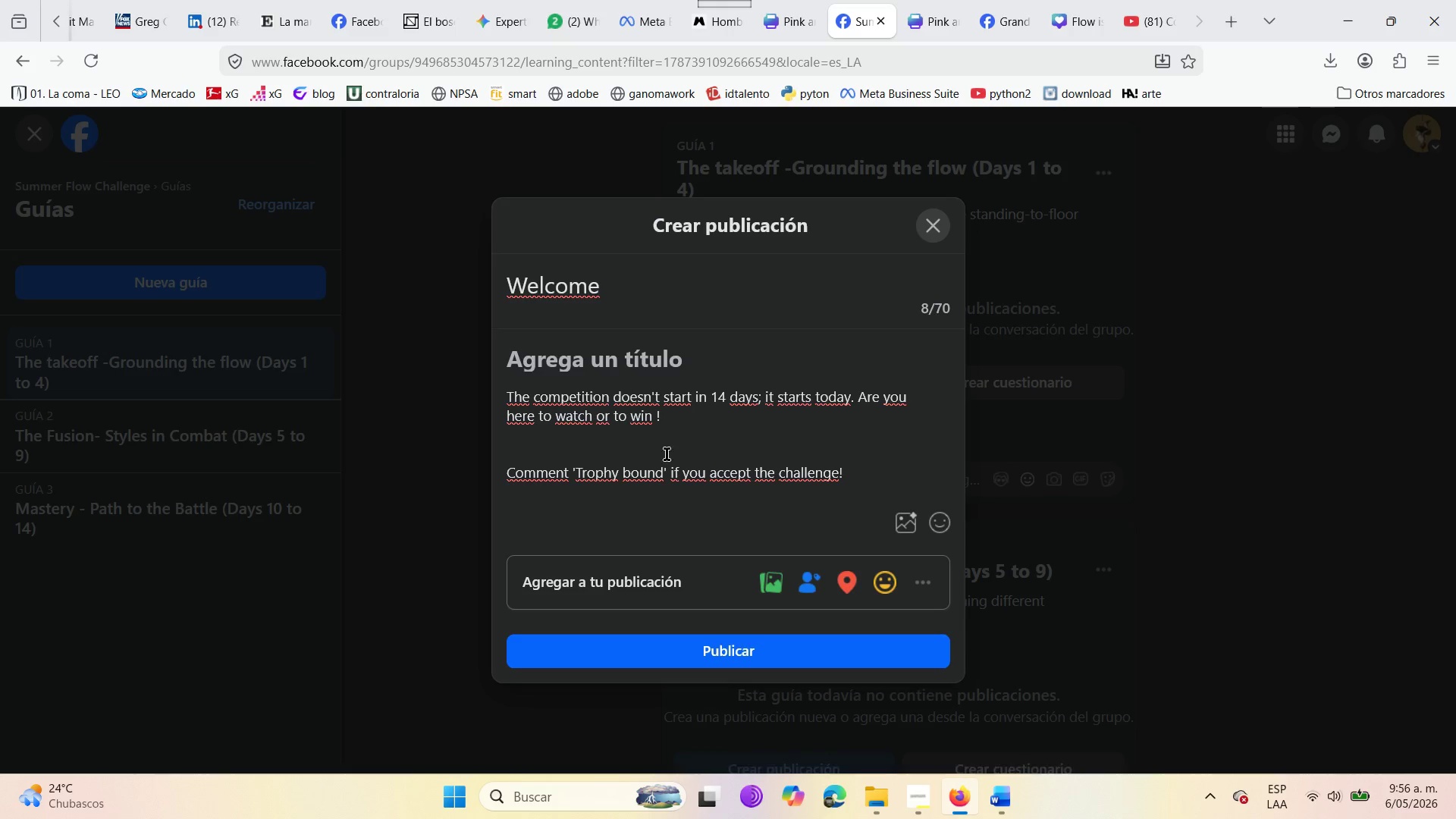 
left_click([767, 585])
 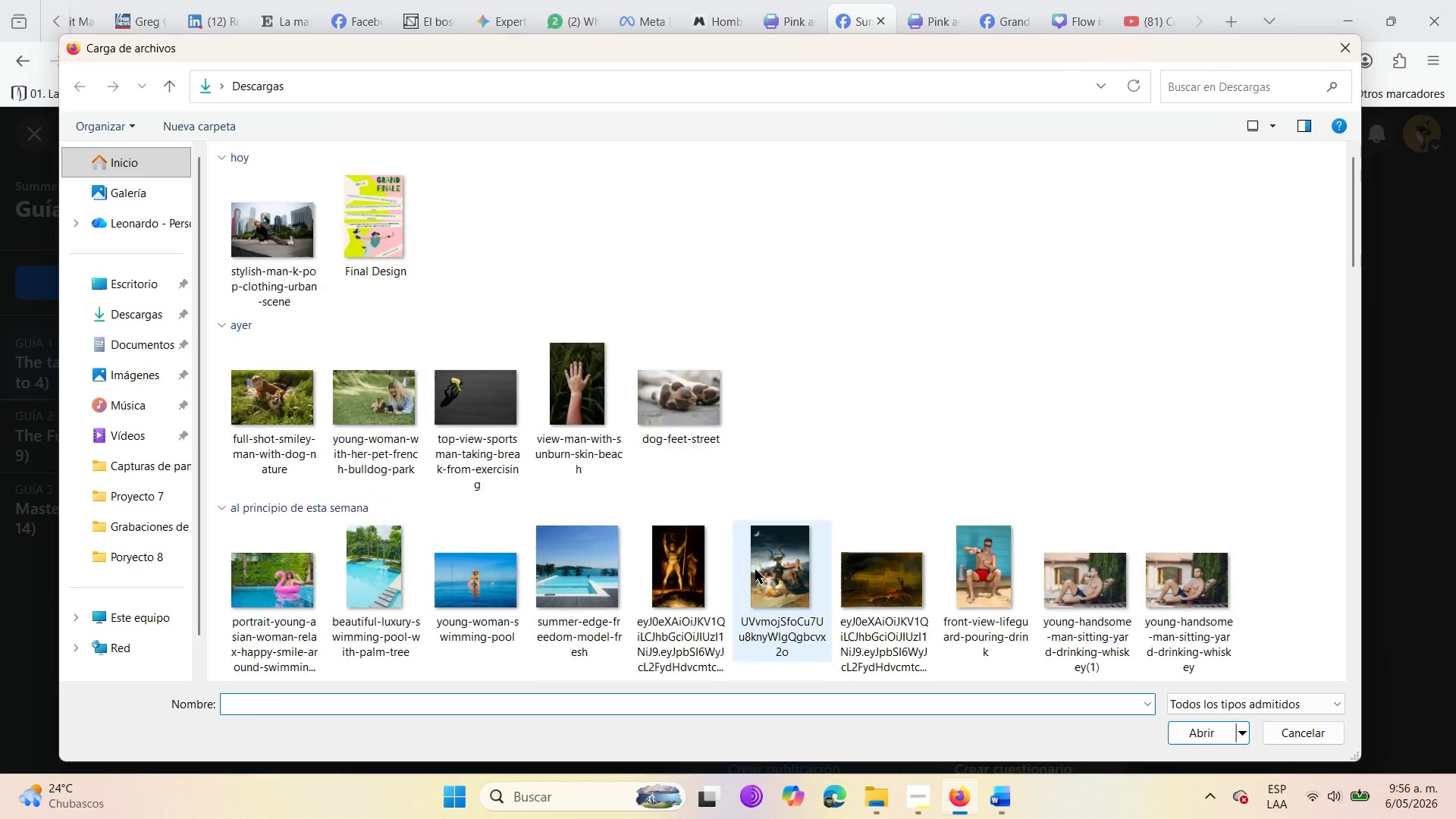 
left_click([302, 256])
 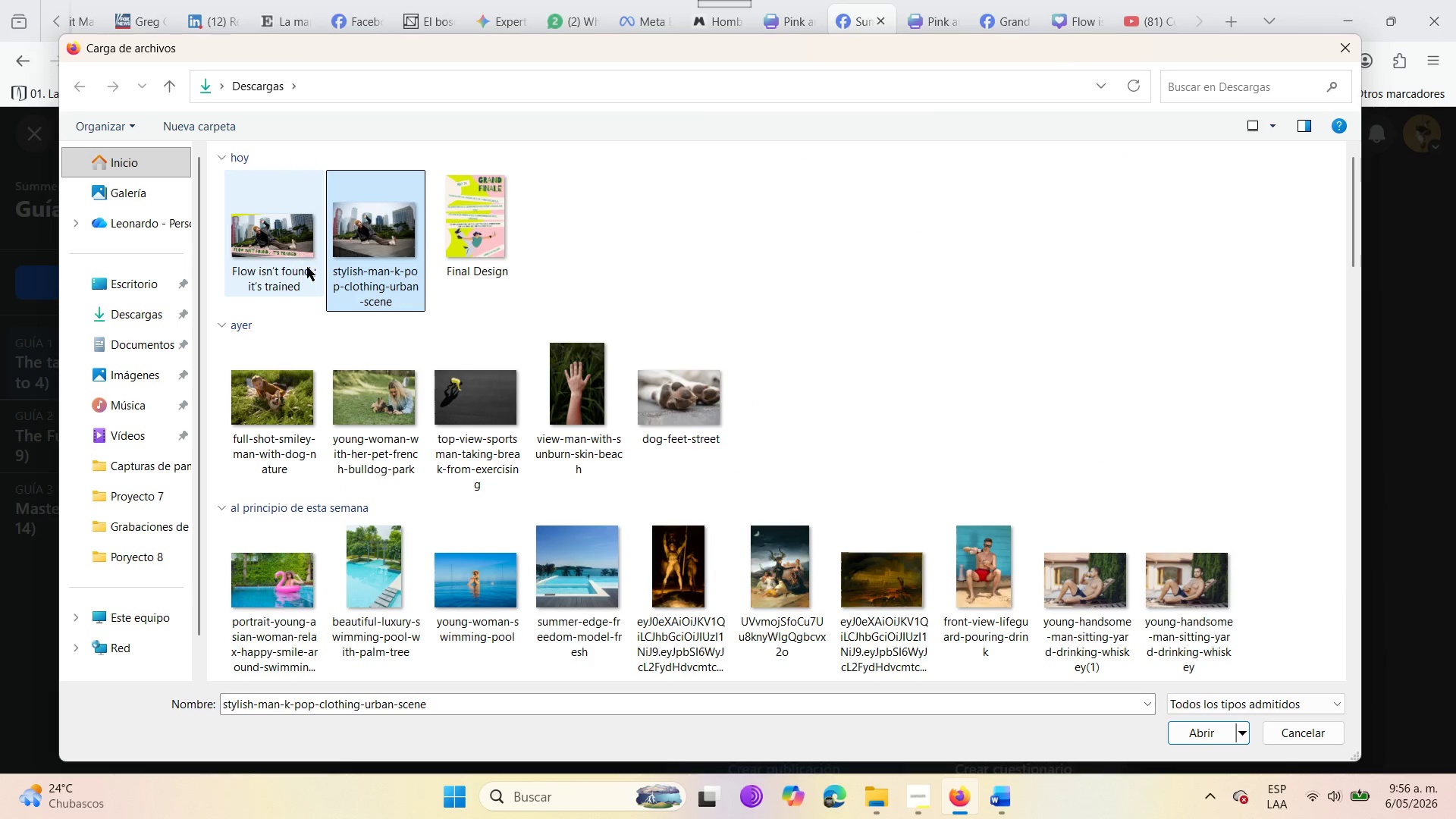 
left_click([295, 268])
 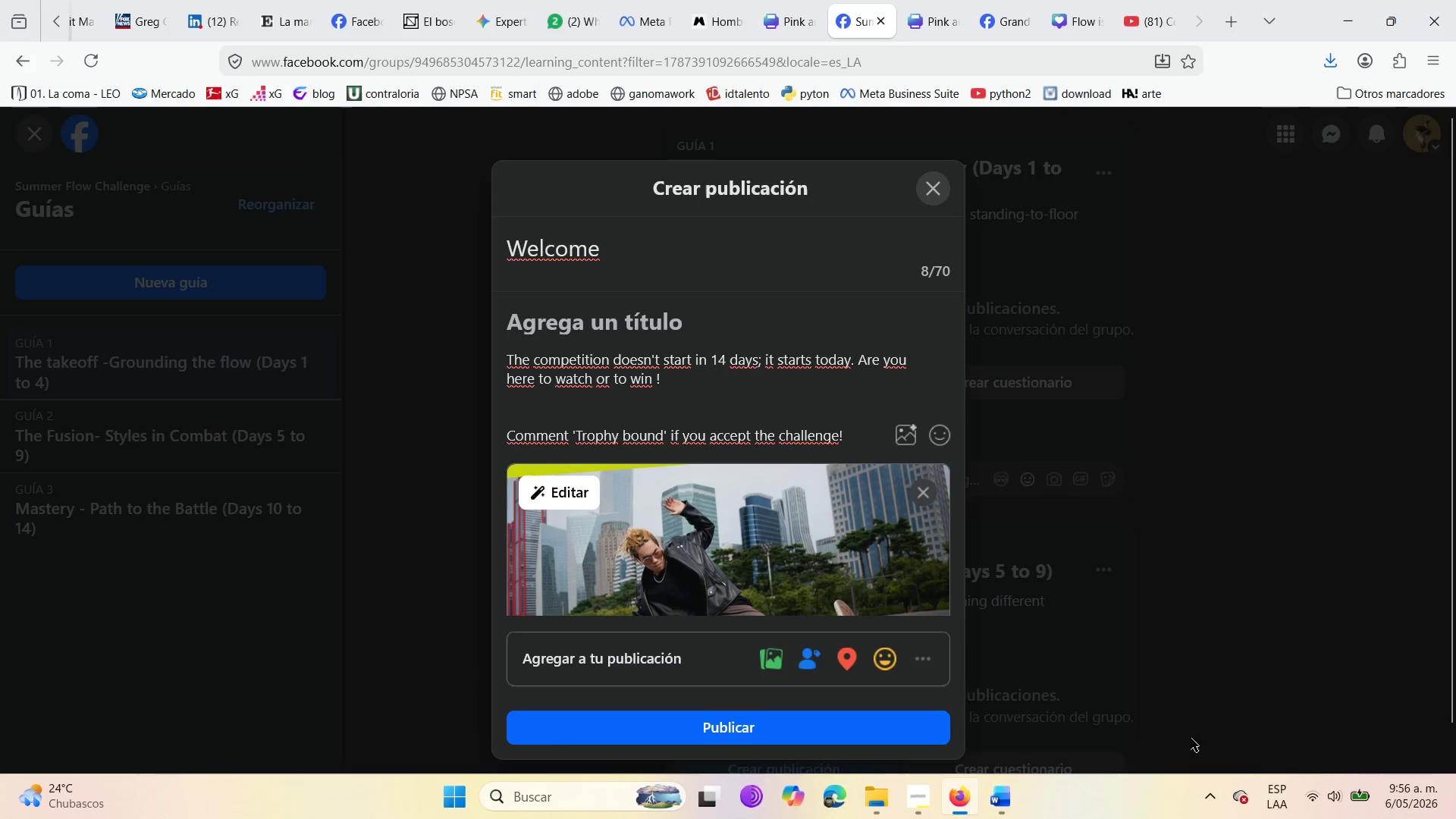 
scroll: coordinate [661, 484], scroll_direction: down, amount: 3.0
 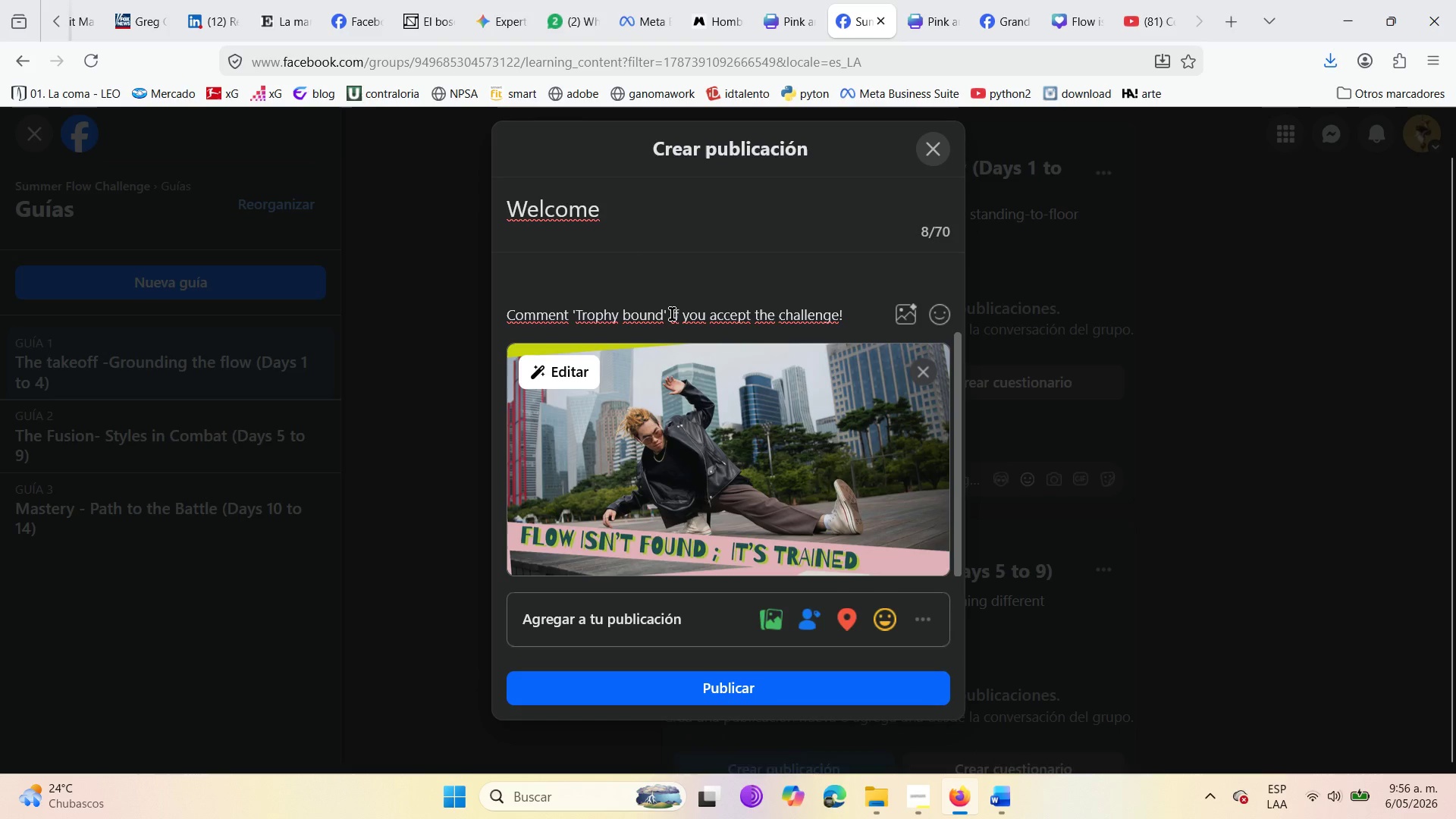 
scroll: coordinate [672, 314], scroll_direction: up, amount: 2.0
 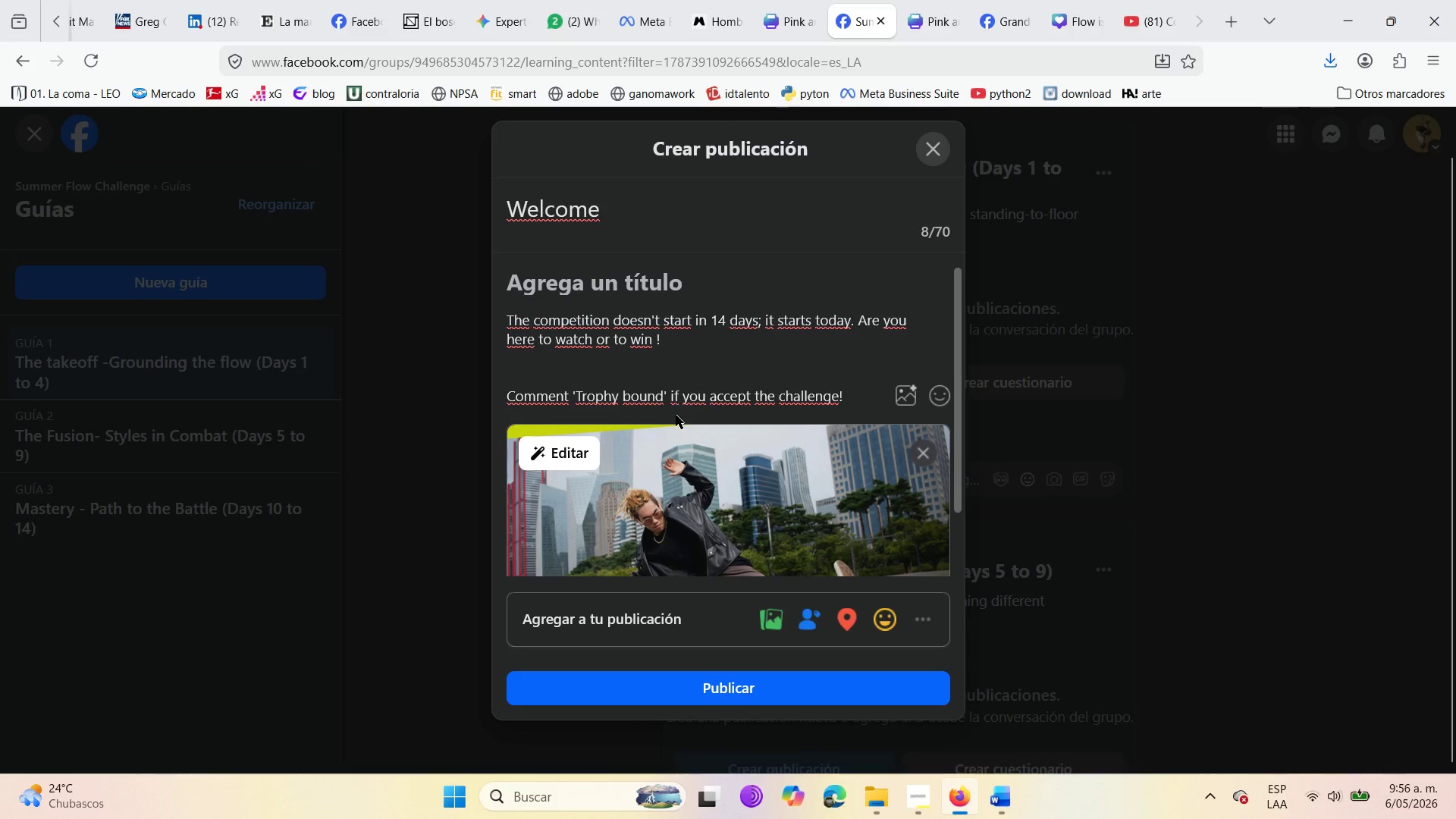 
scroll: coordinate [676, 415], scroll_direction: down, amount: 2.0
 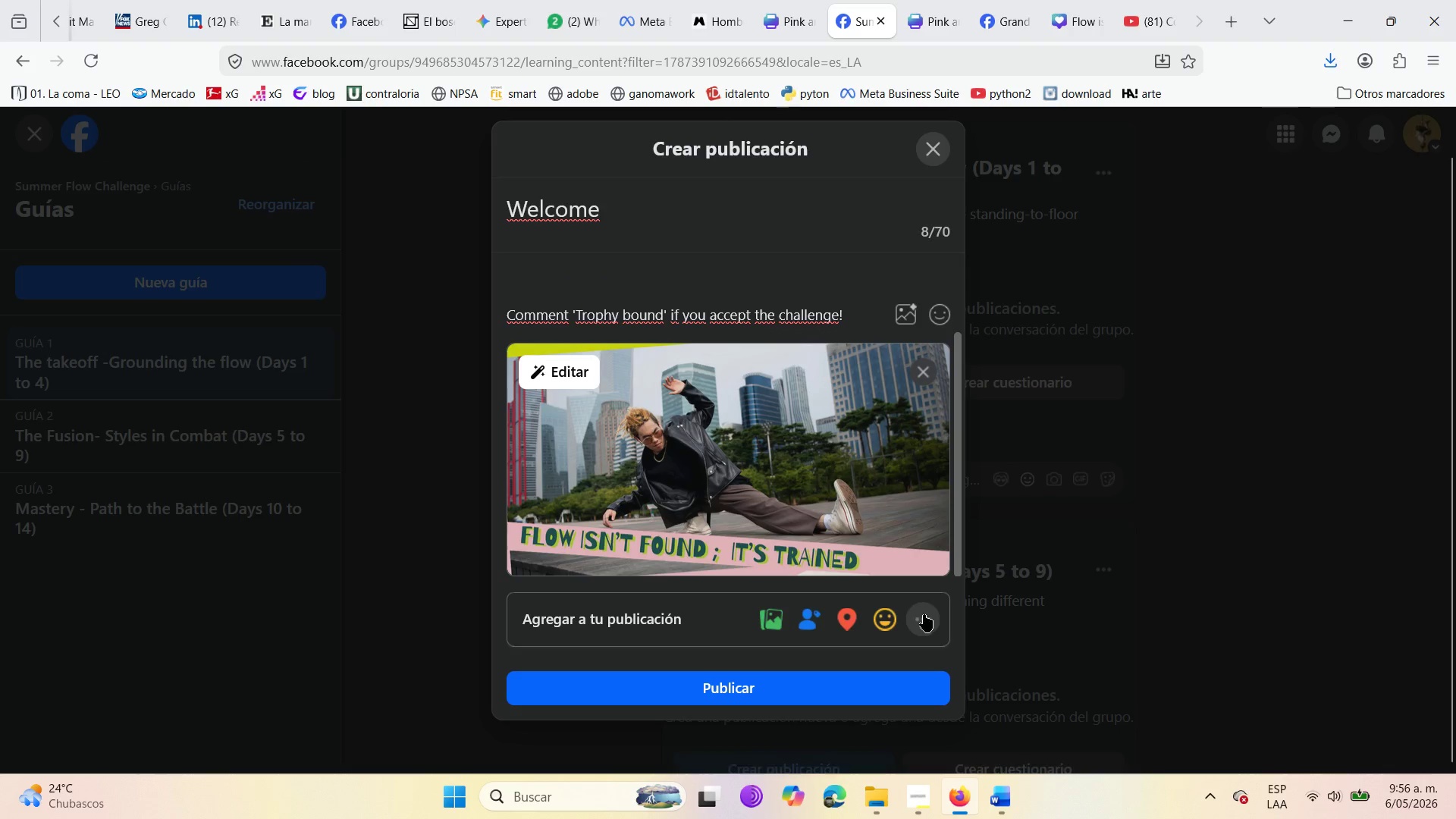 
left_click([927, 616])
 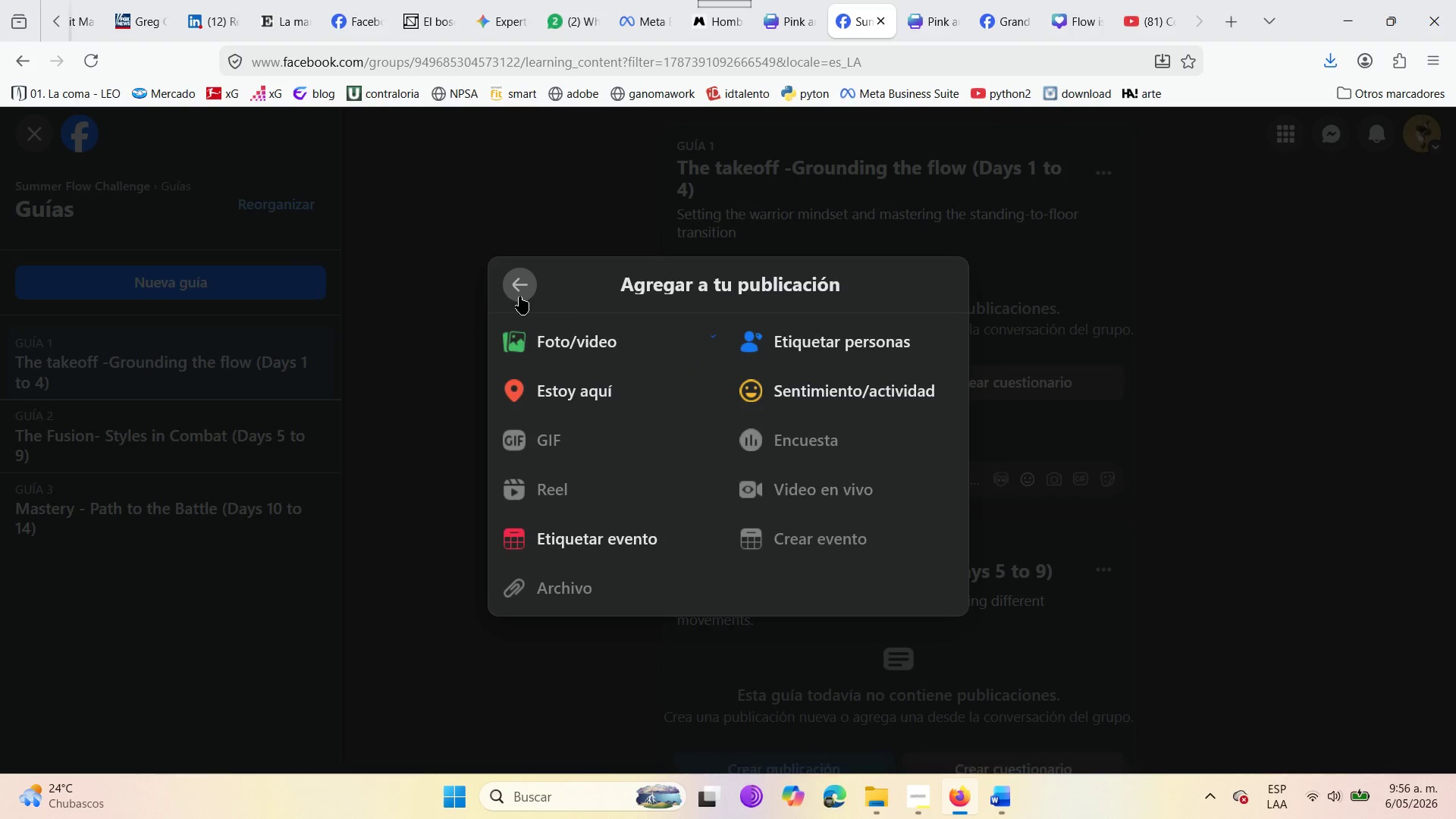 
left_click([519, 297])
 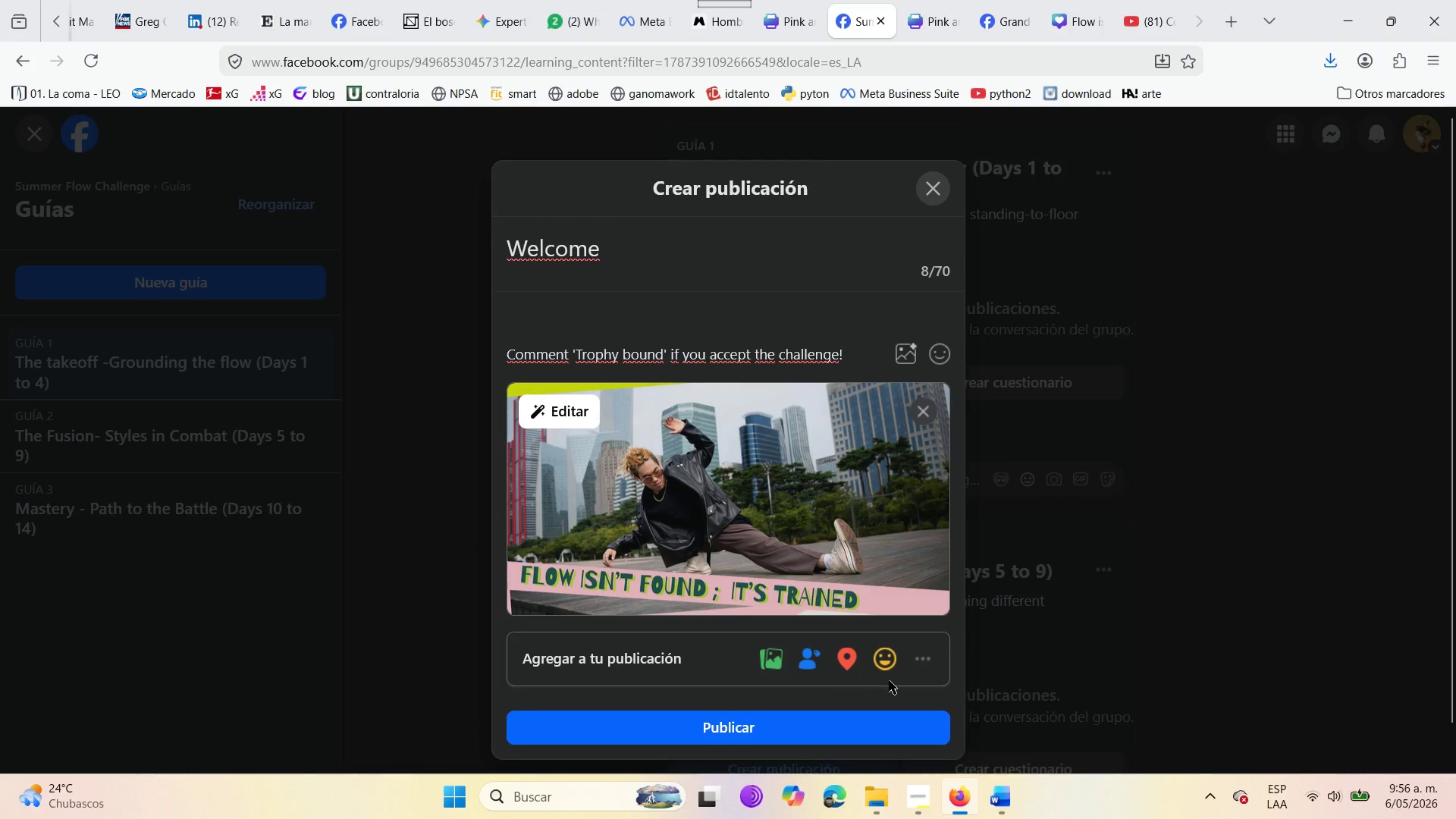 
mouse_move([905, 656])
 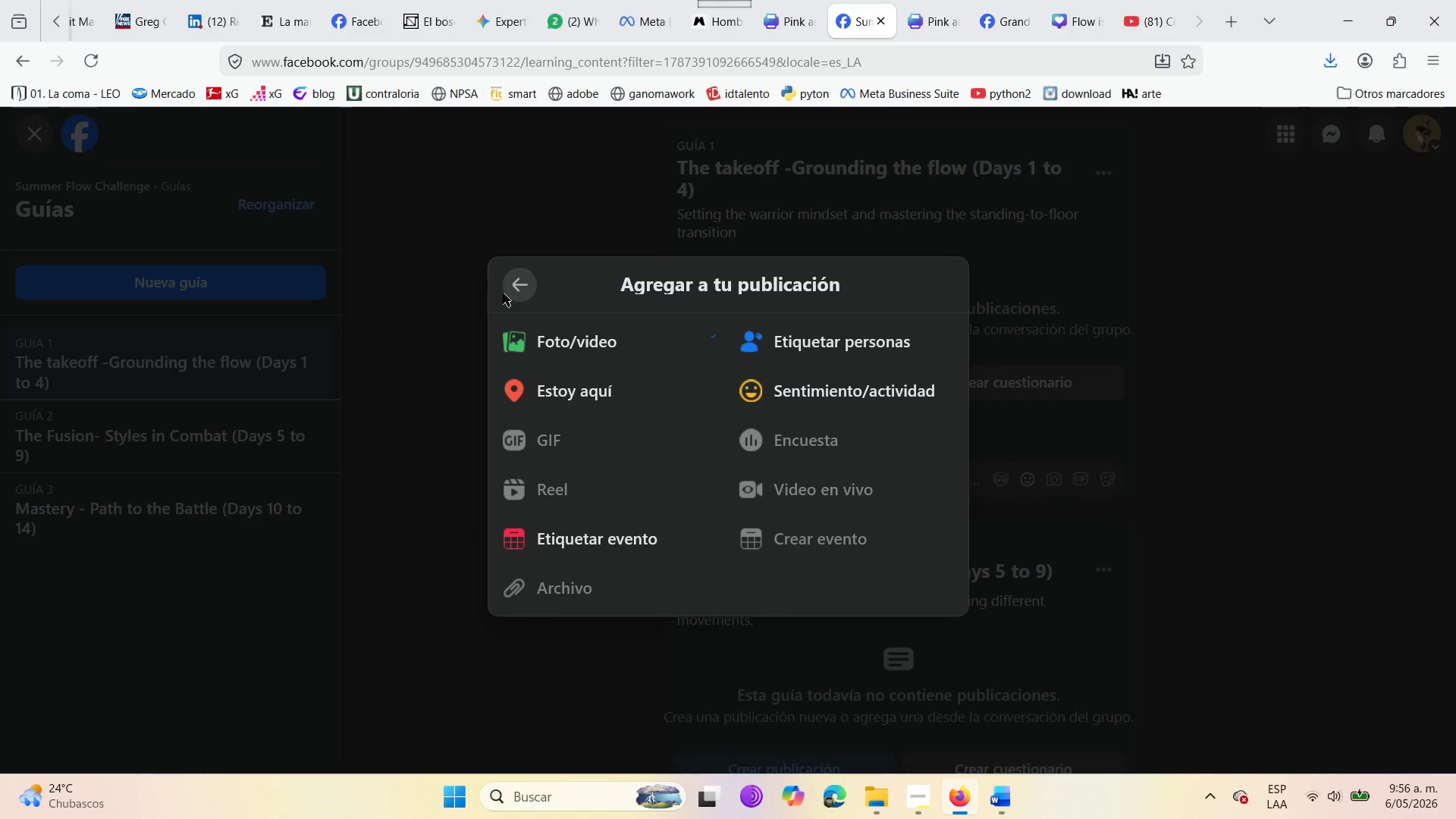 
left_click([517, 291])
 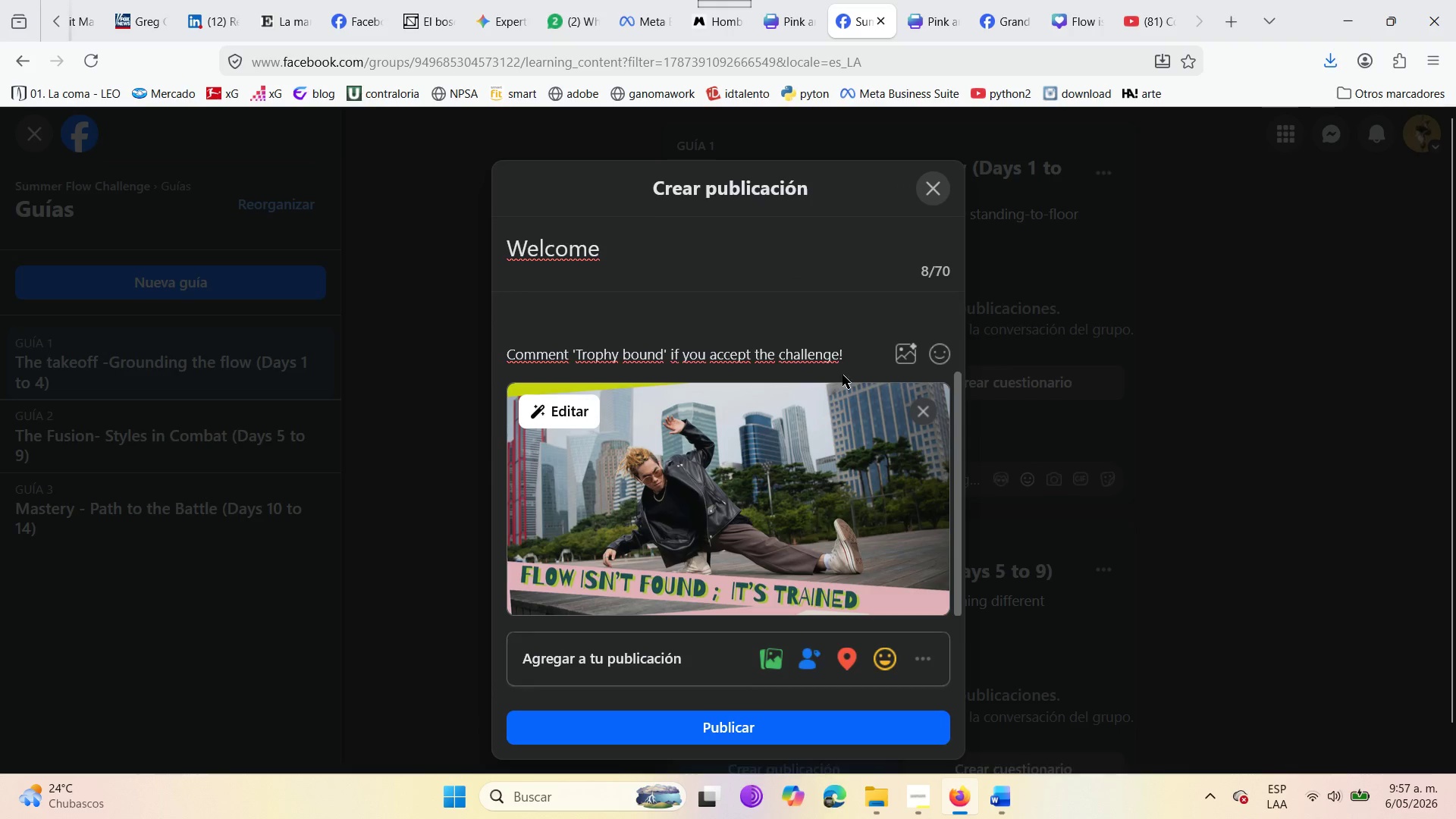 
mouse_move([902, 372])
 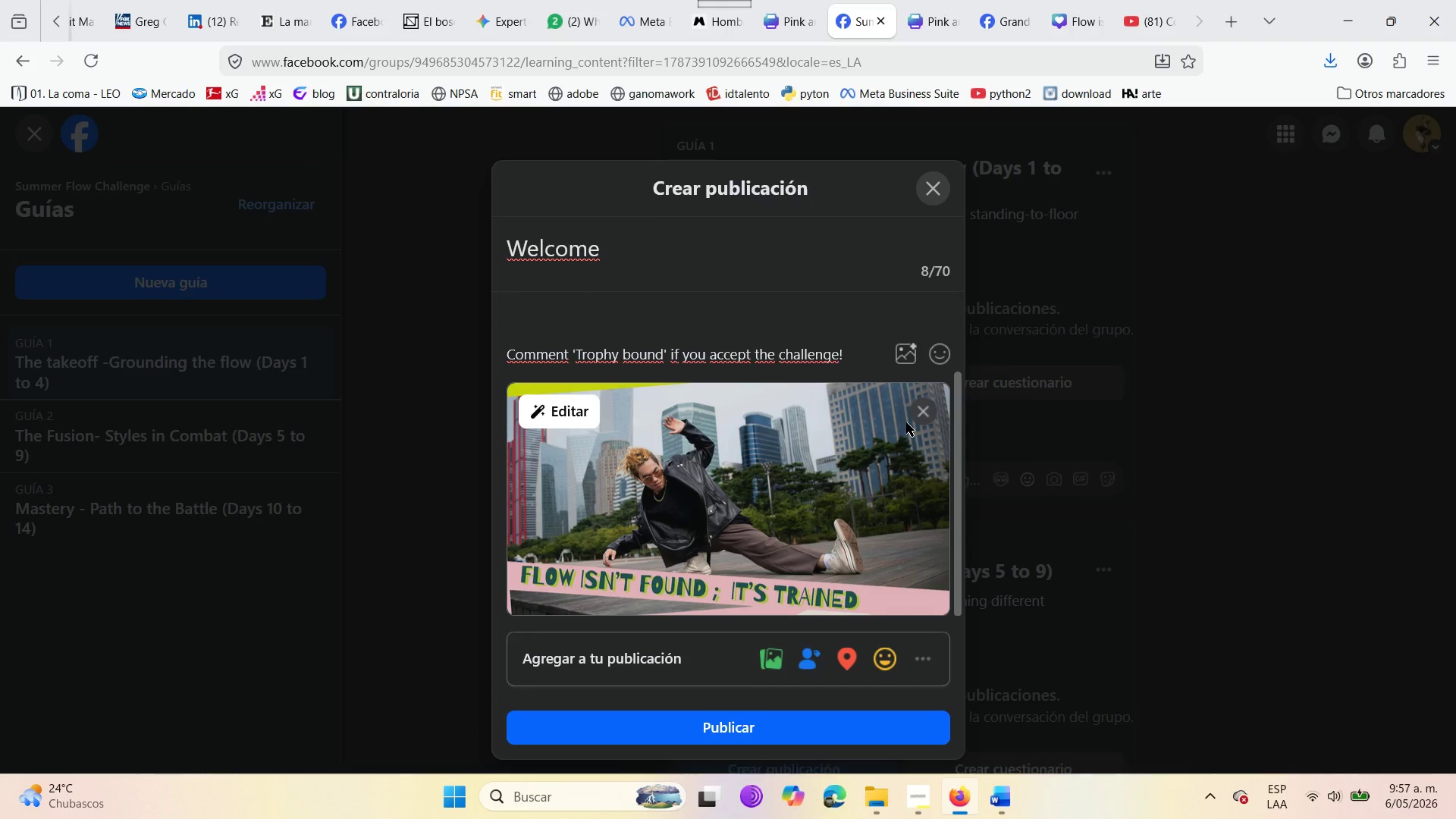 
wait(11.37)
 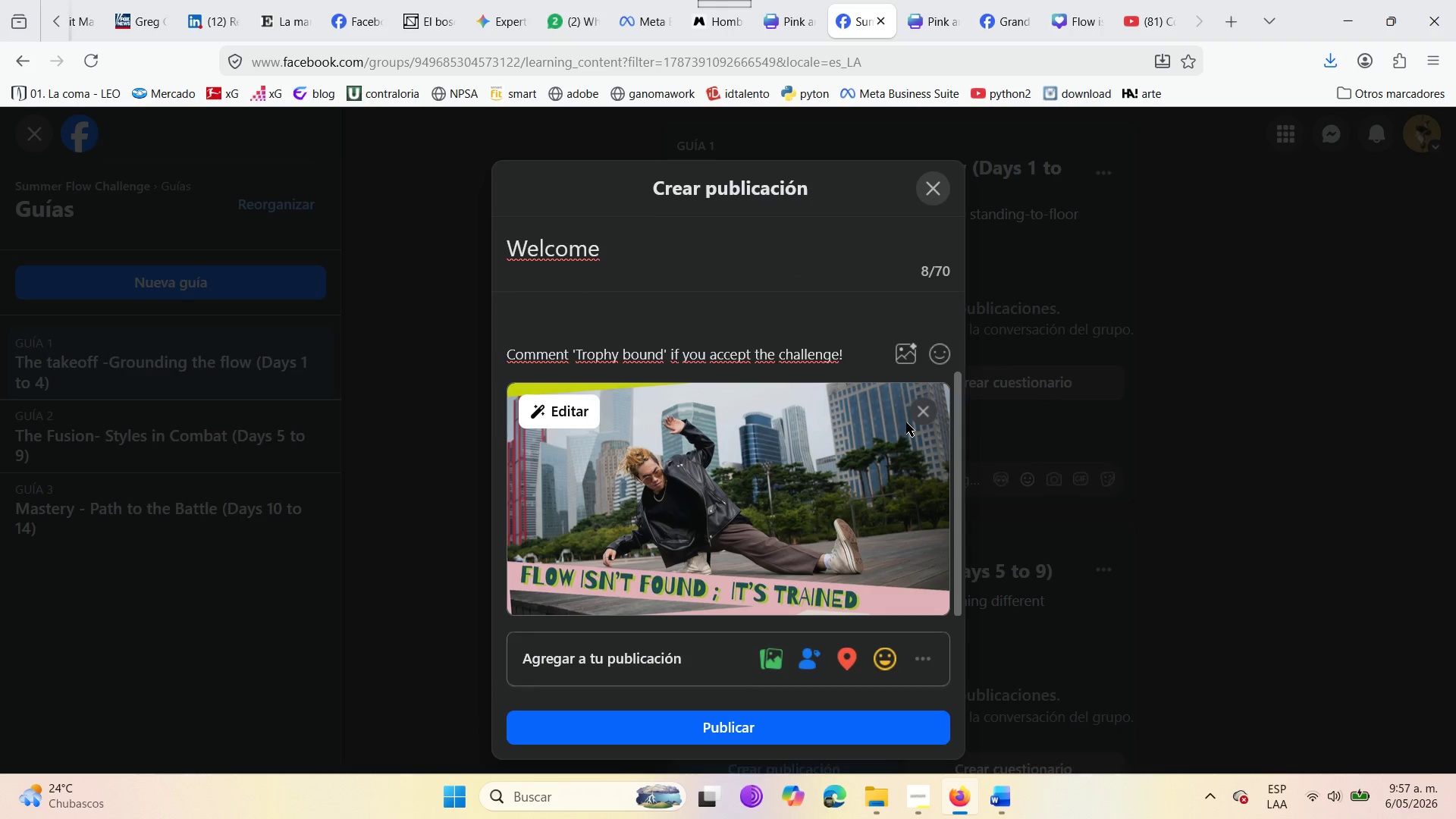 
mouse_move([797, 665])
 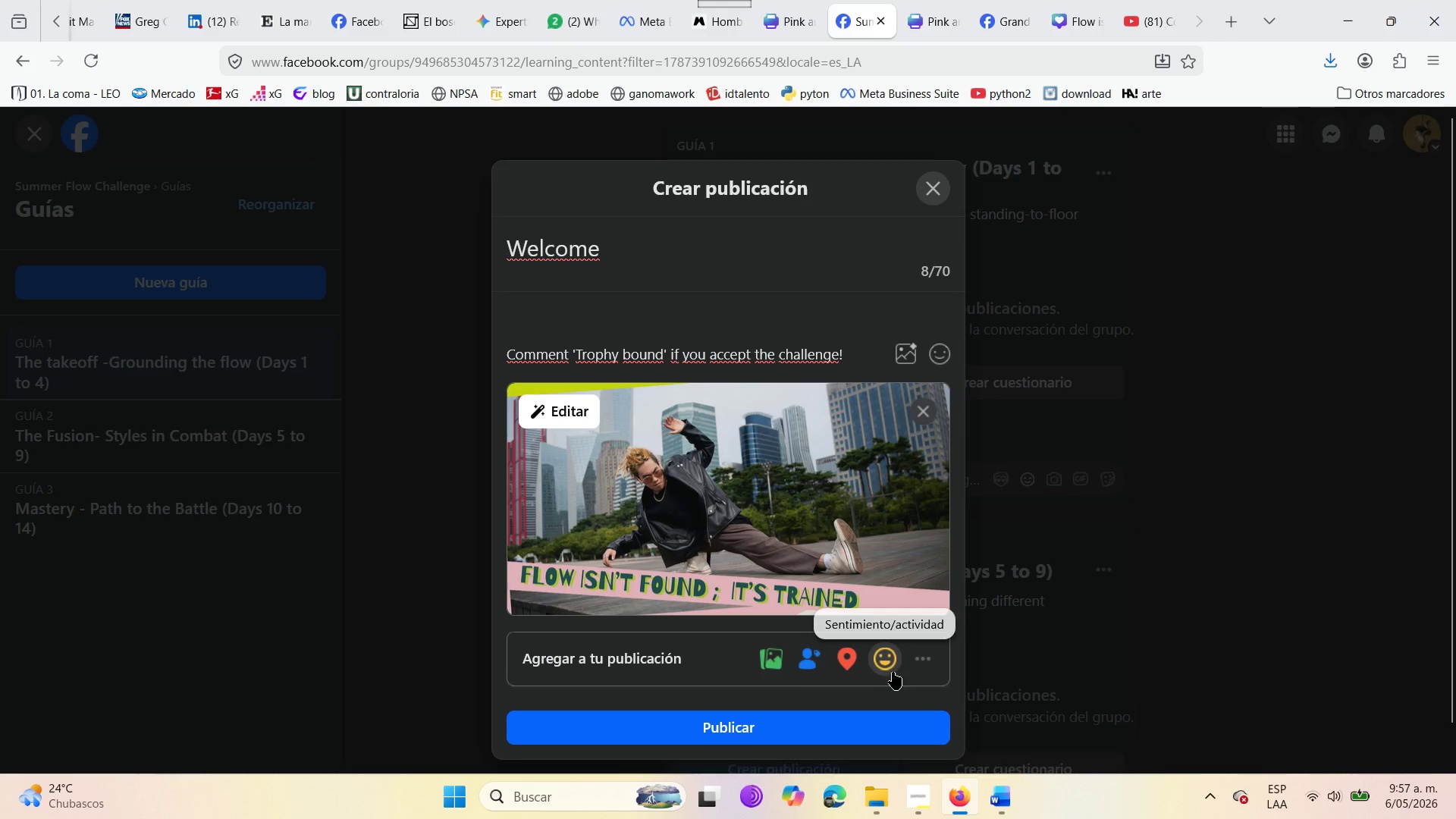 
left_click([911, 672])
 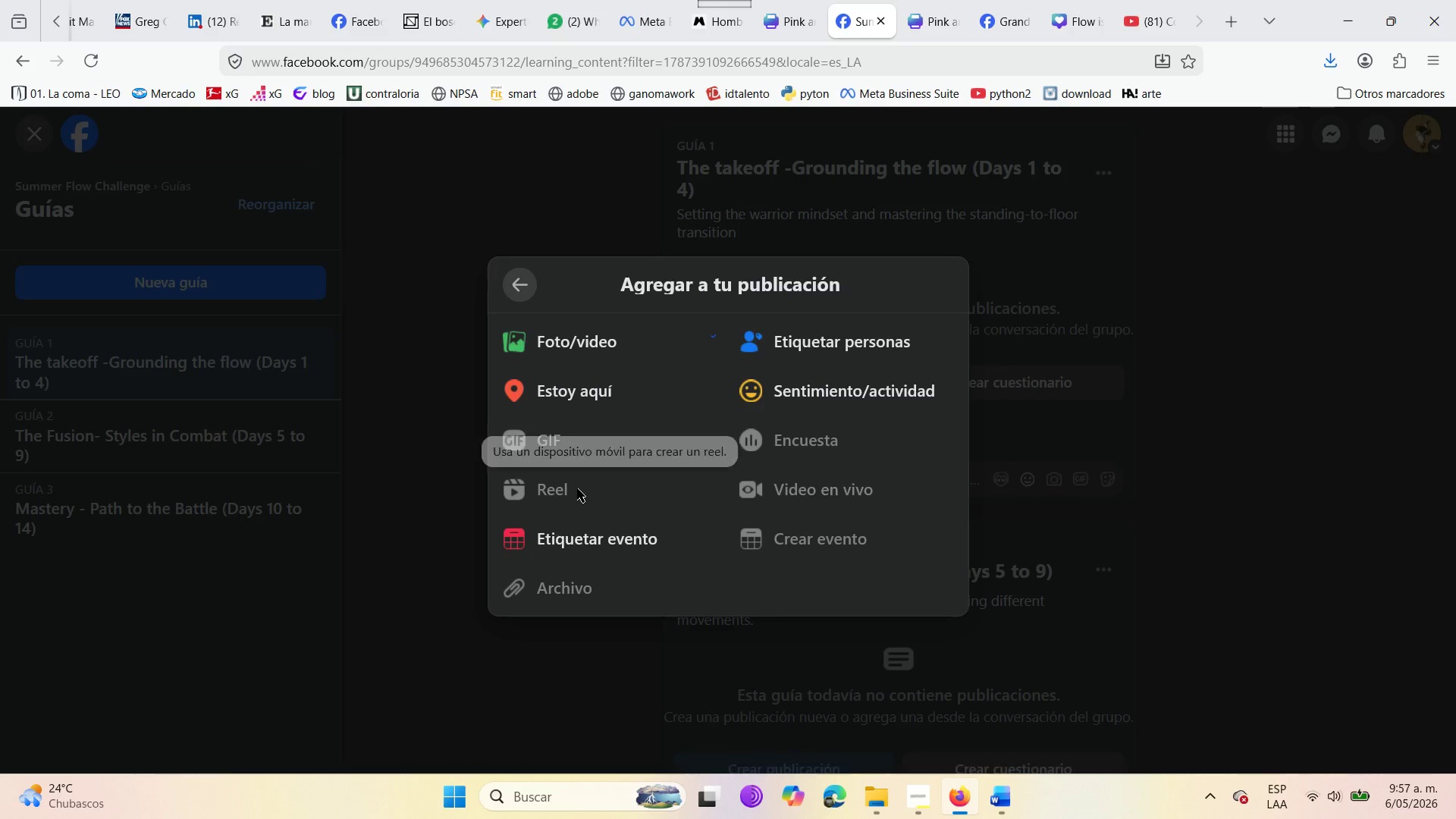 
left_click([518, 287])
 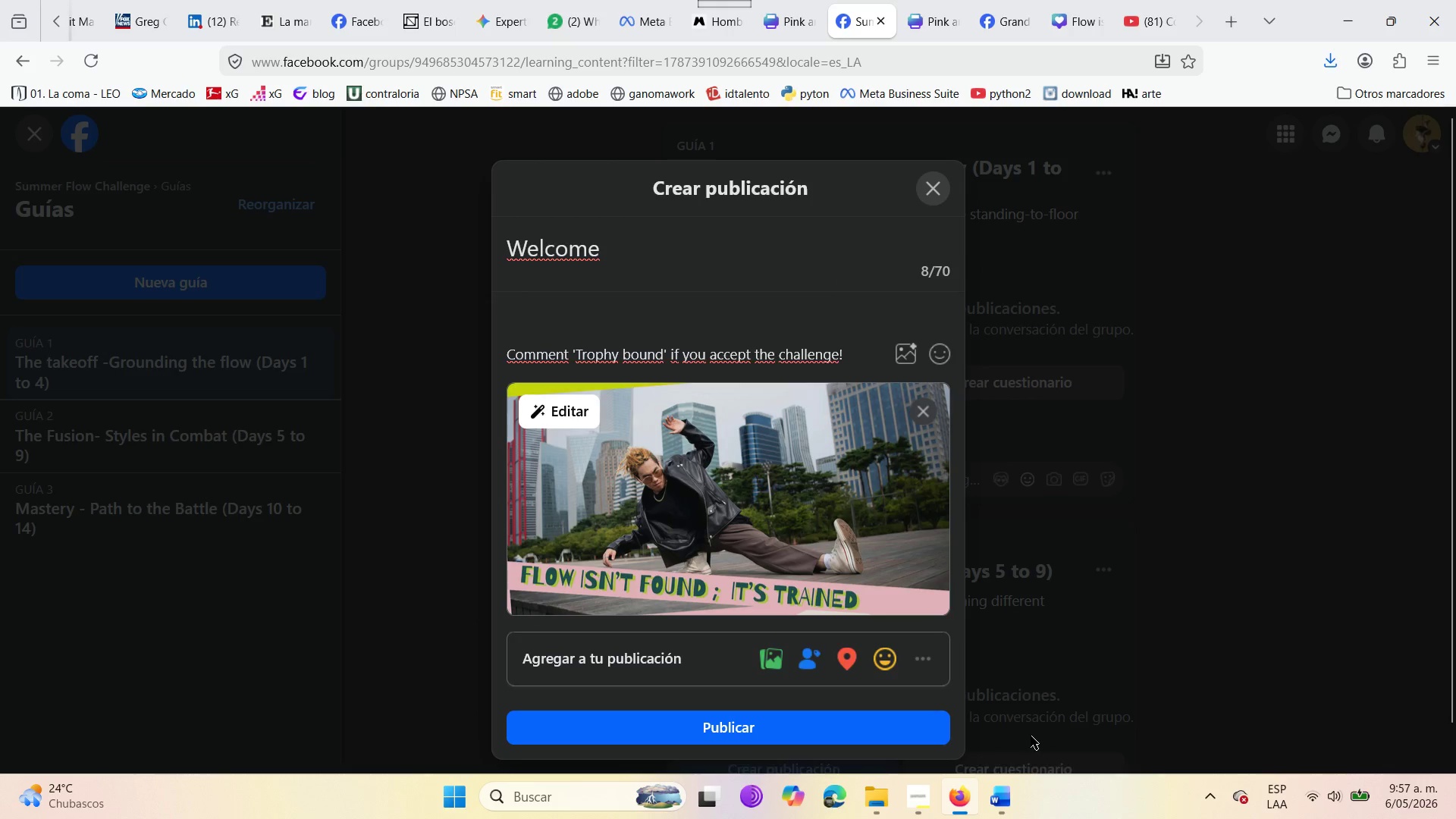 
left_click([786, 728])
 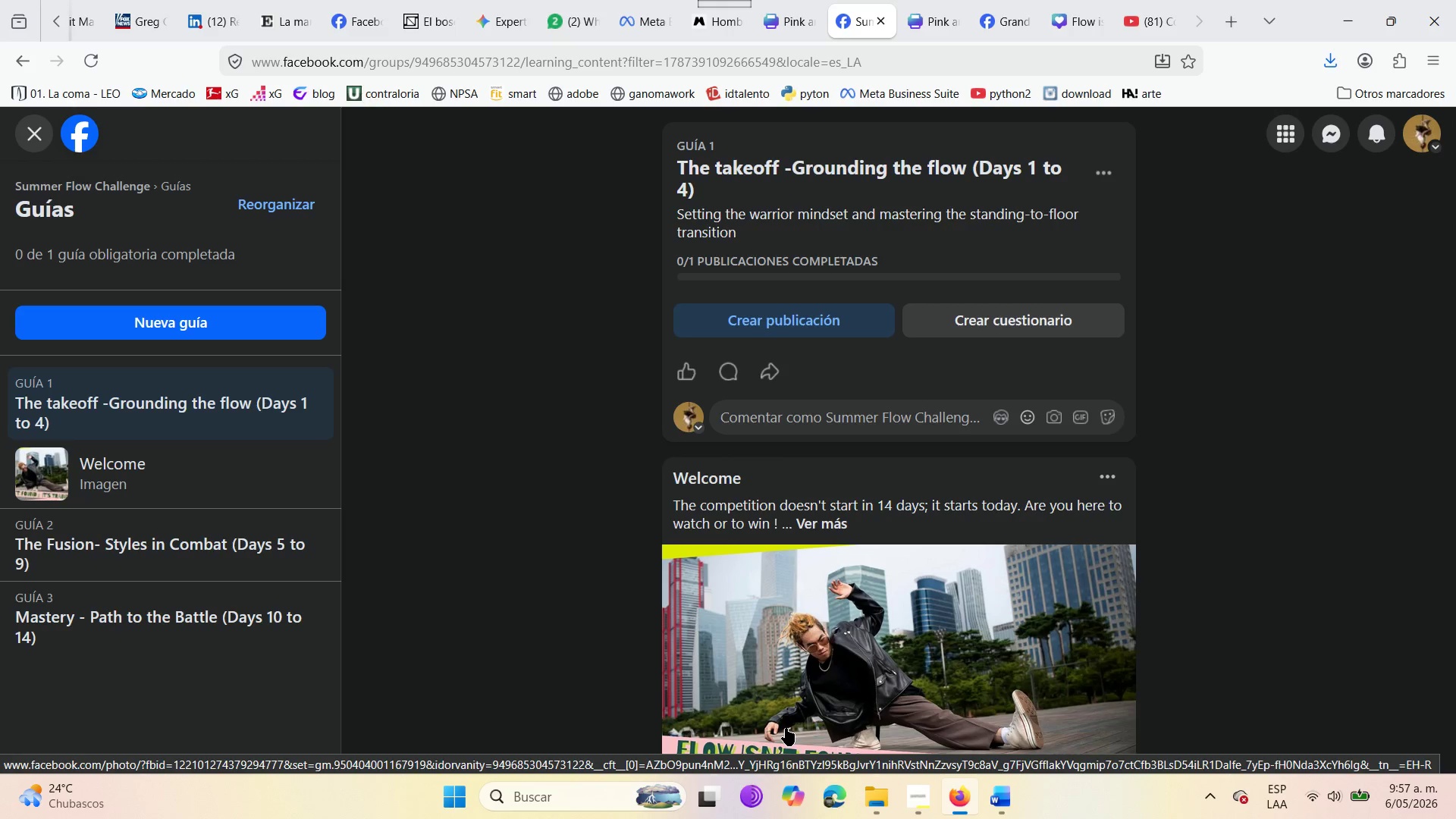 
wait(13.72)
 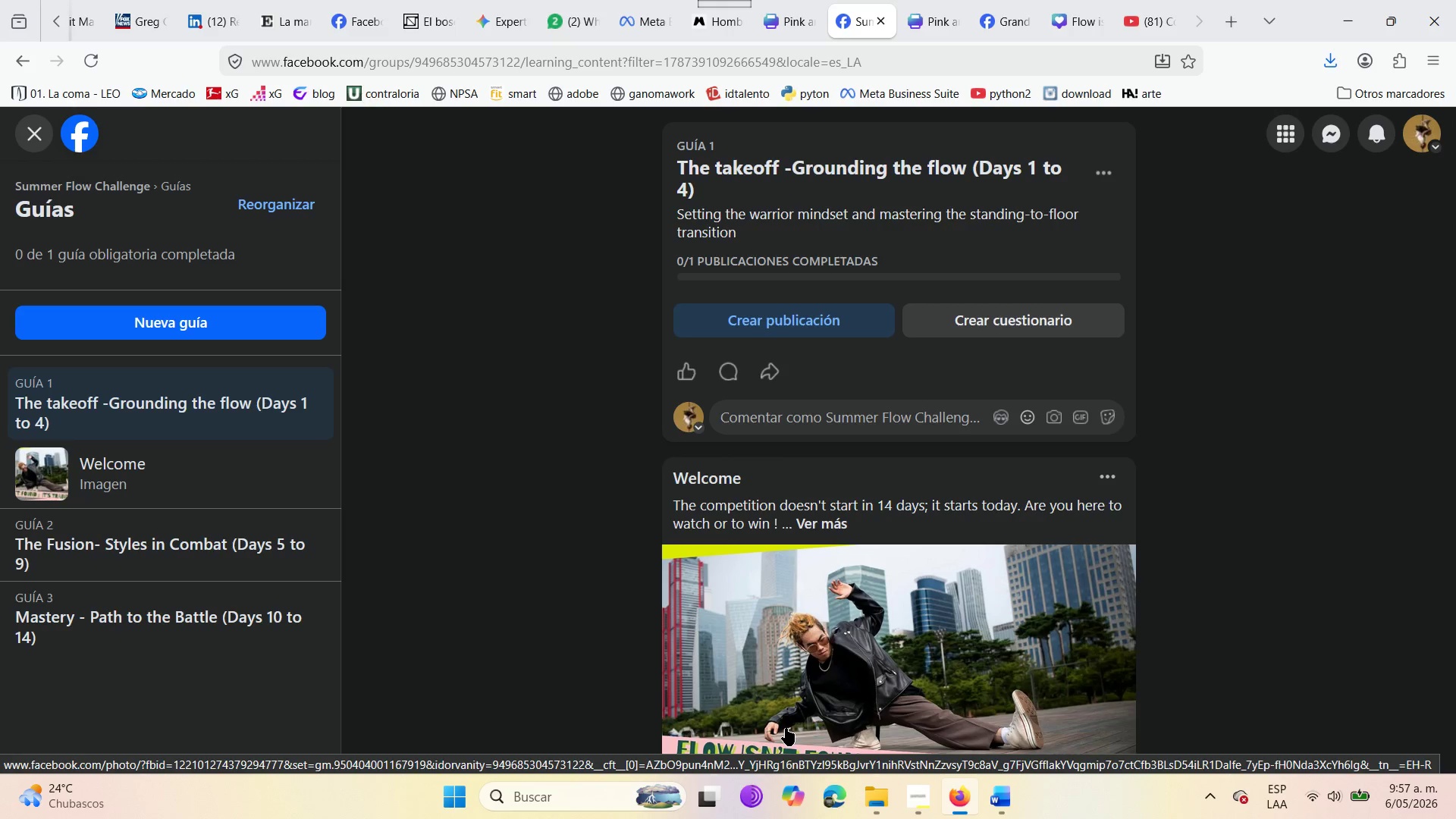 
scroll: coordinate [989, 589], scroll_direction: down, amount: 3.0
 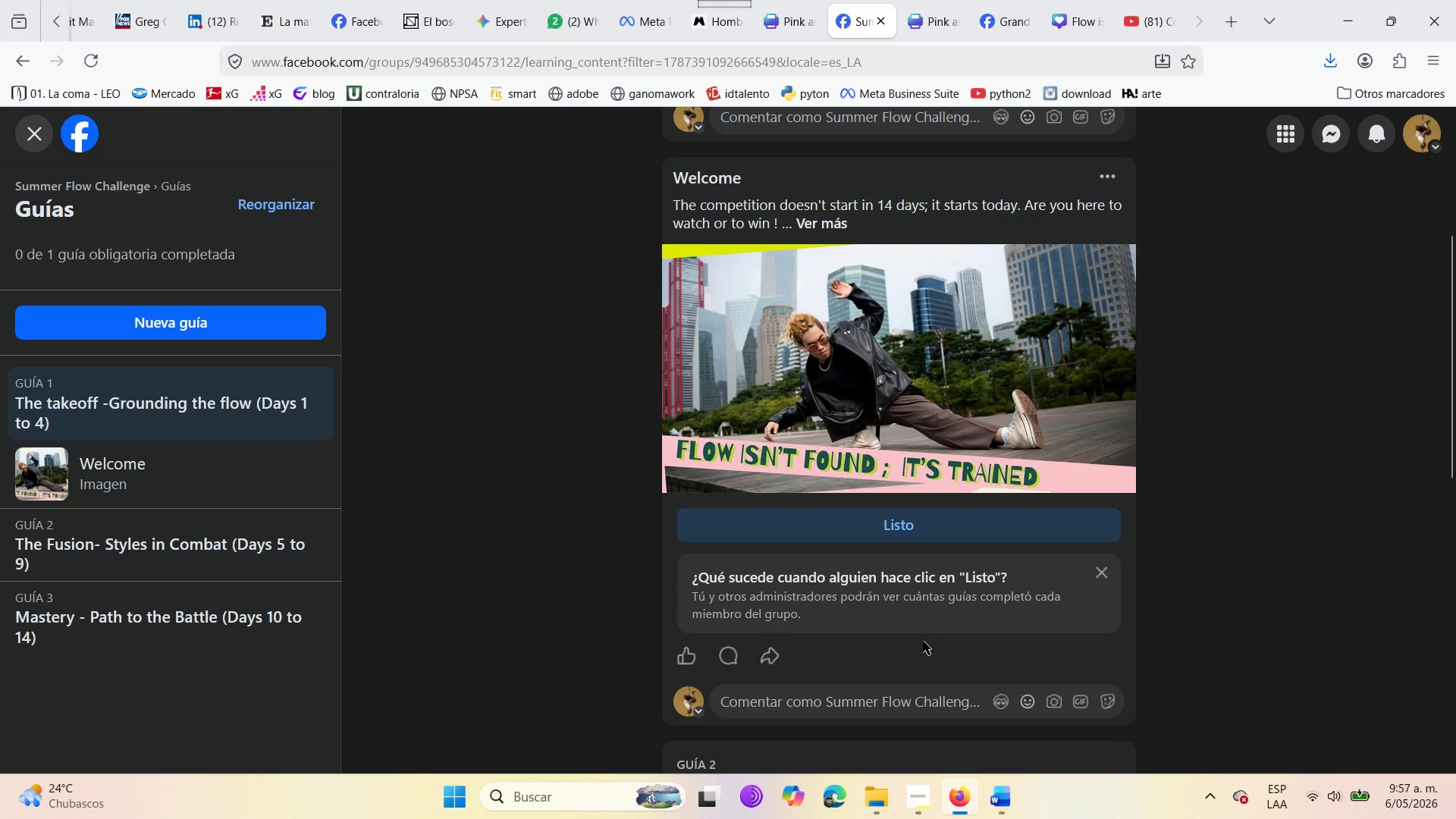 
wait(8.16)
 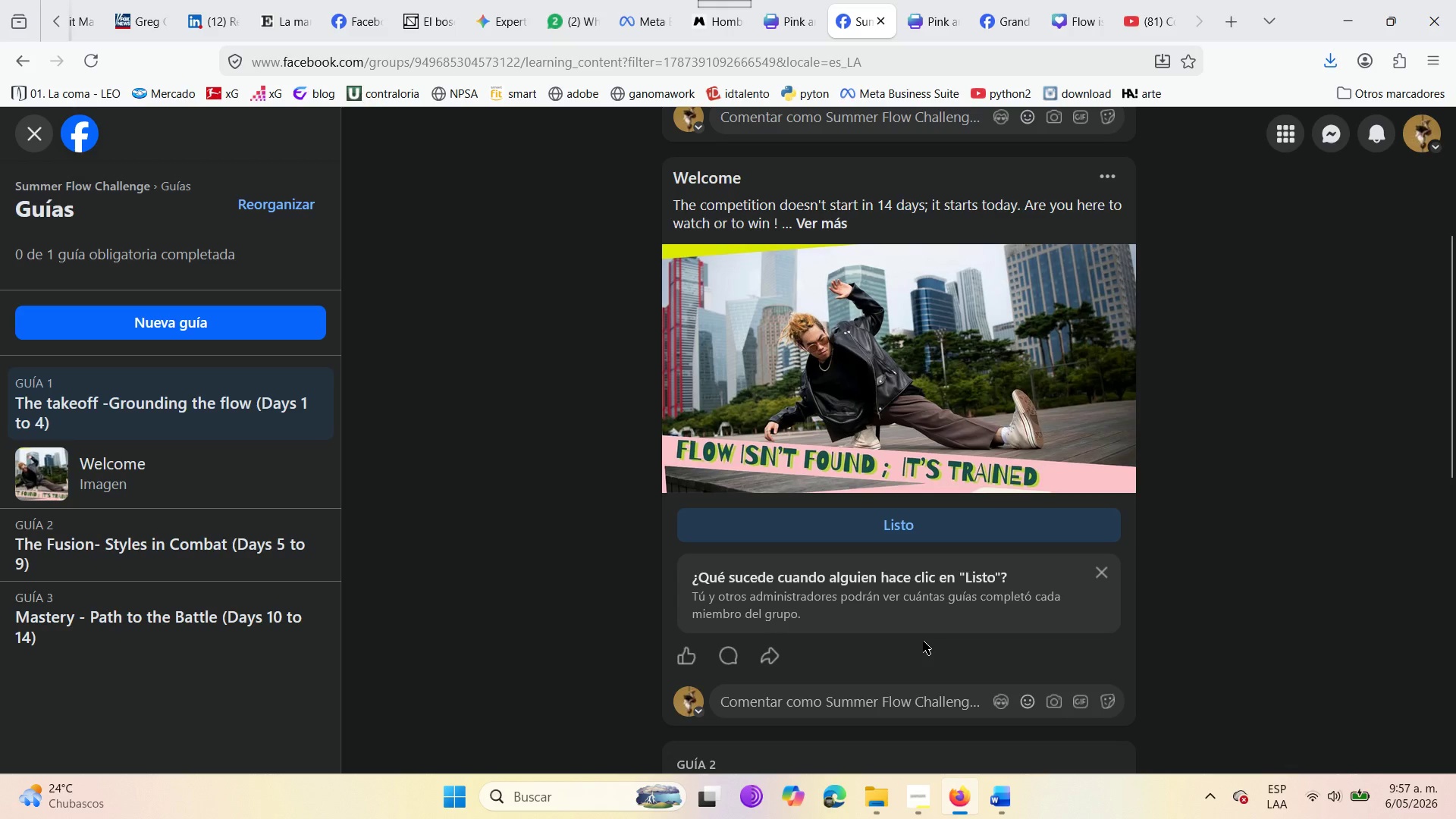 
scroll: coordinate [623, 667], scroll_direction: down, amount: 3.0
 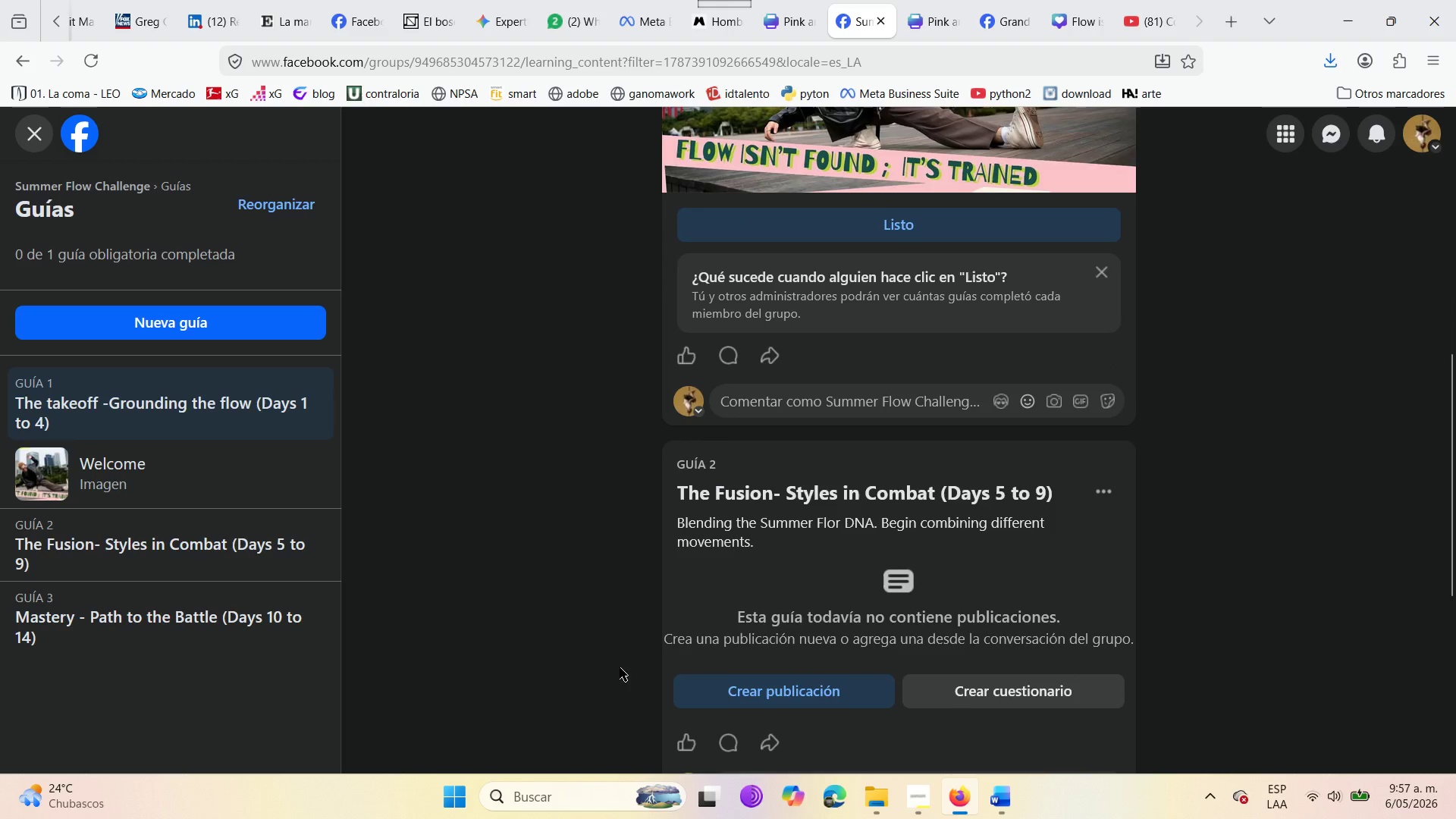 
scroll: coordinate [620, 667], scroll_direction: up, amount: 3.0
 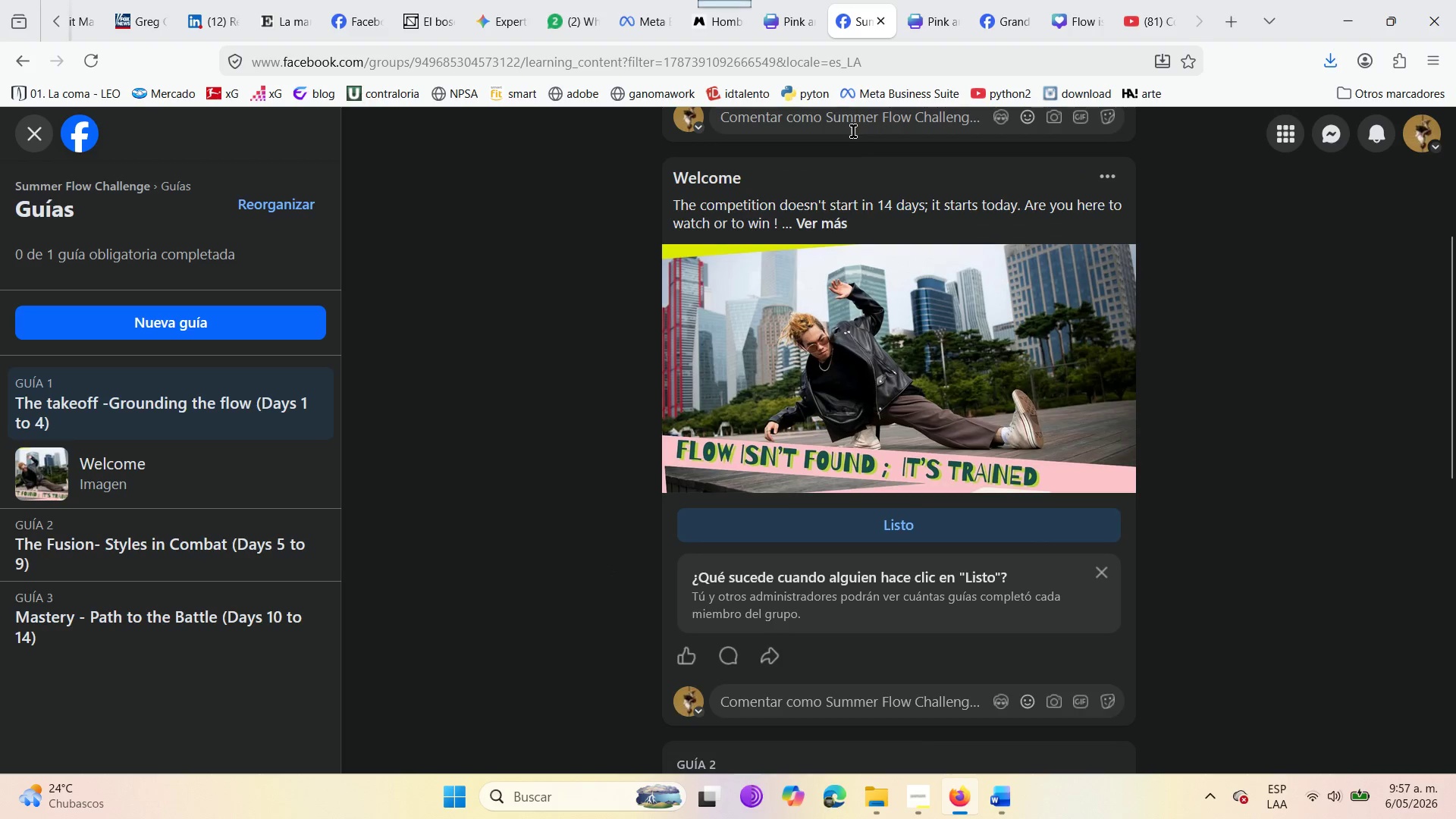 
mouse_move([831, 243])
 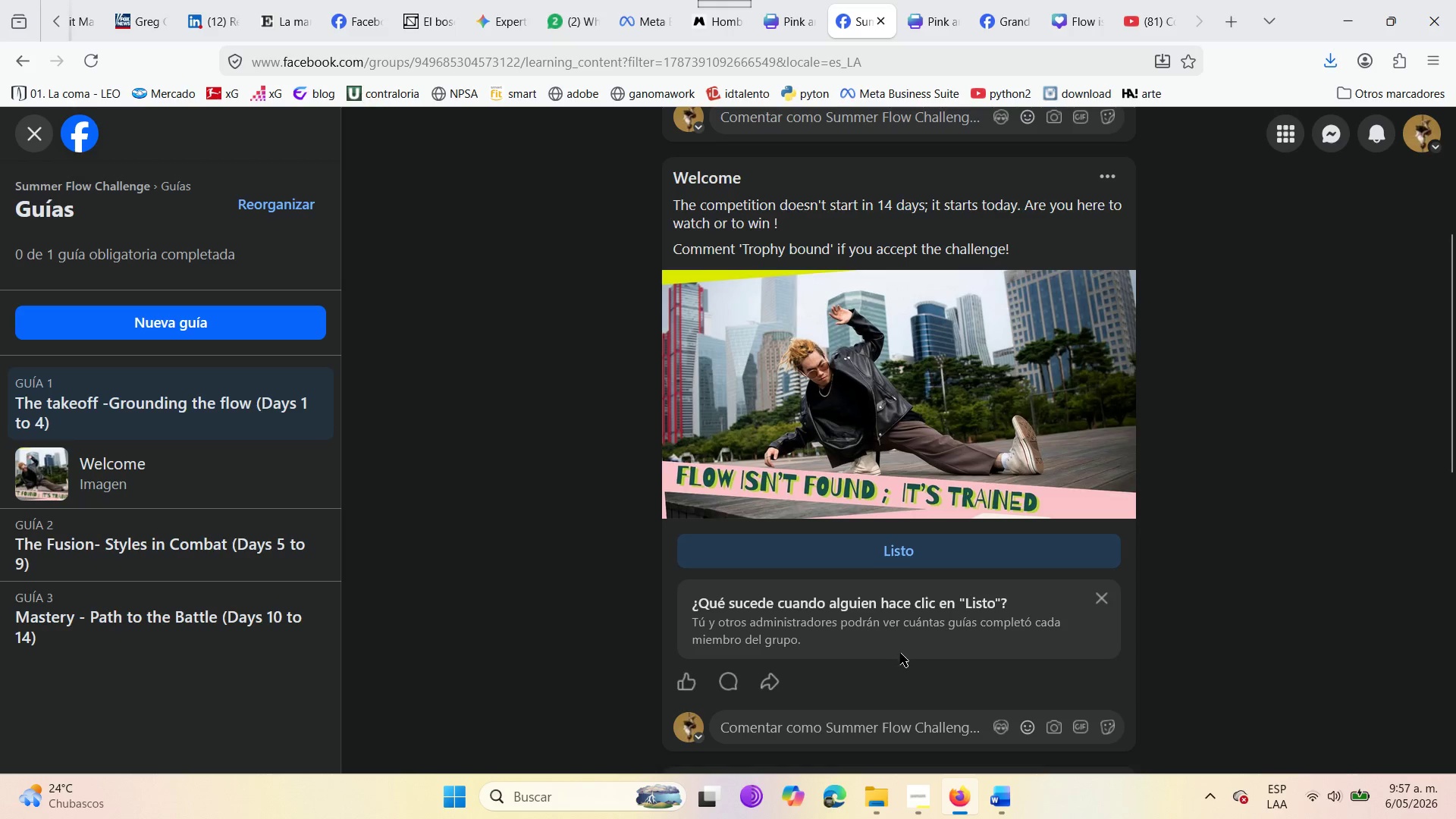 
scroll: coordinate [904, 656], scroll_direction: down, amount: 5.0
 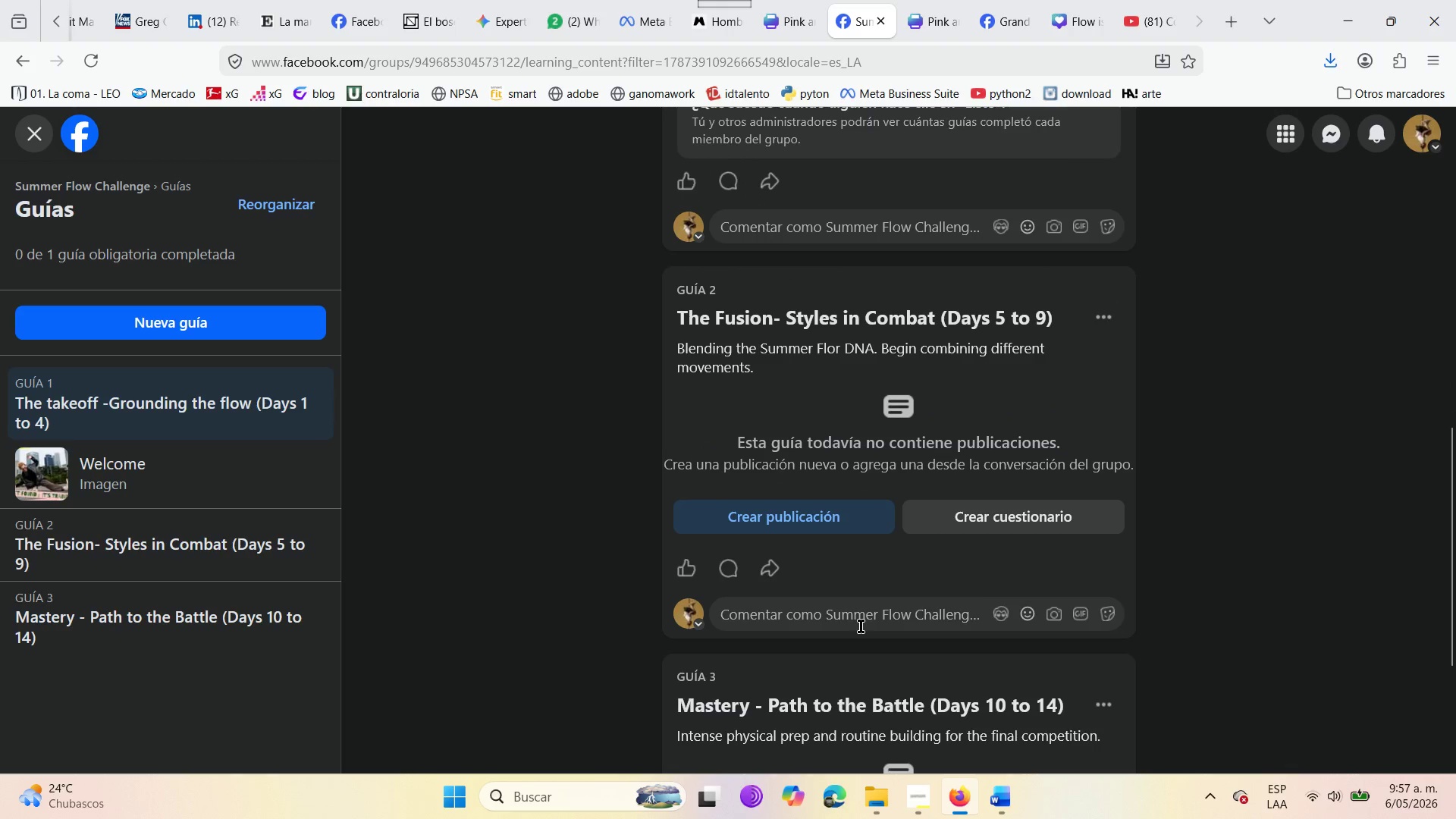 
scroll: coordinate [851, 554], scroll_direction: up, amount: 8.0
 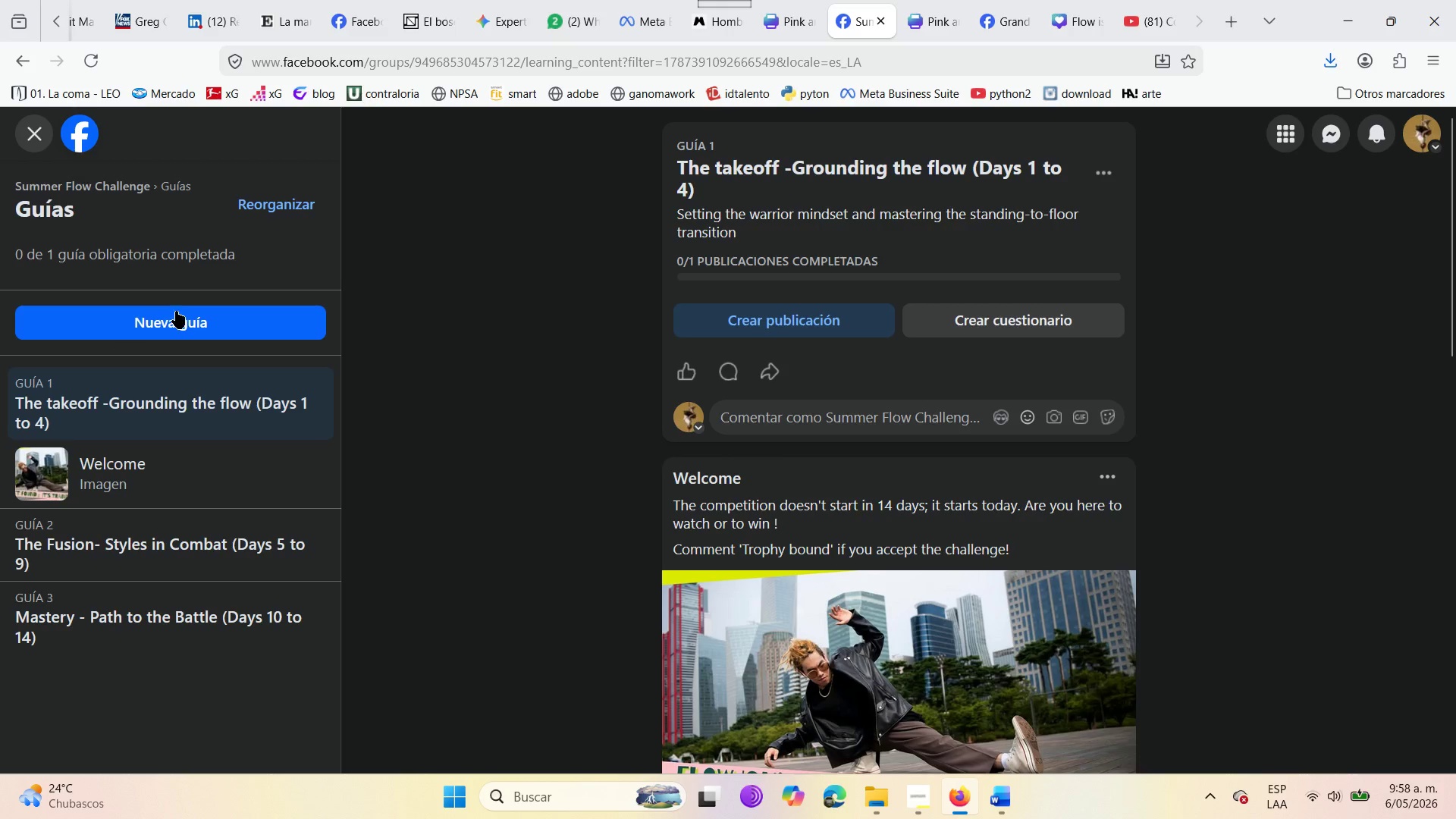 
scroll: coordinate [926, 664], scroll_direction: down, amount: 4.0
 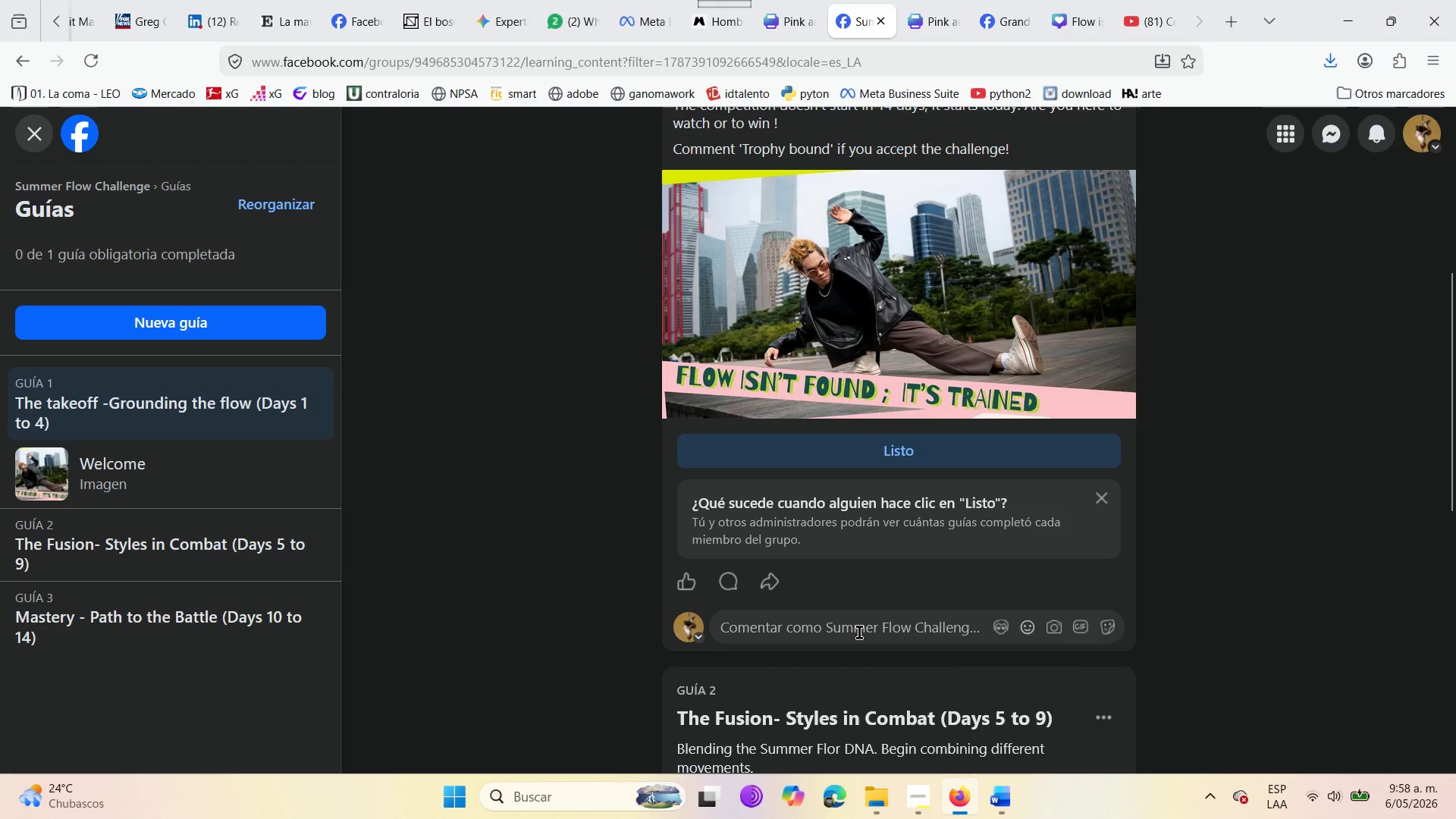 
scroll: coordinate [852, 608], scroll_direction: up, amount: 8.0
 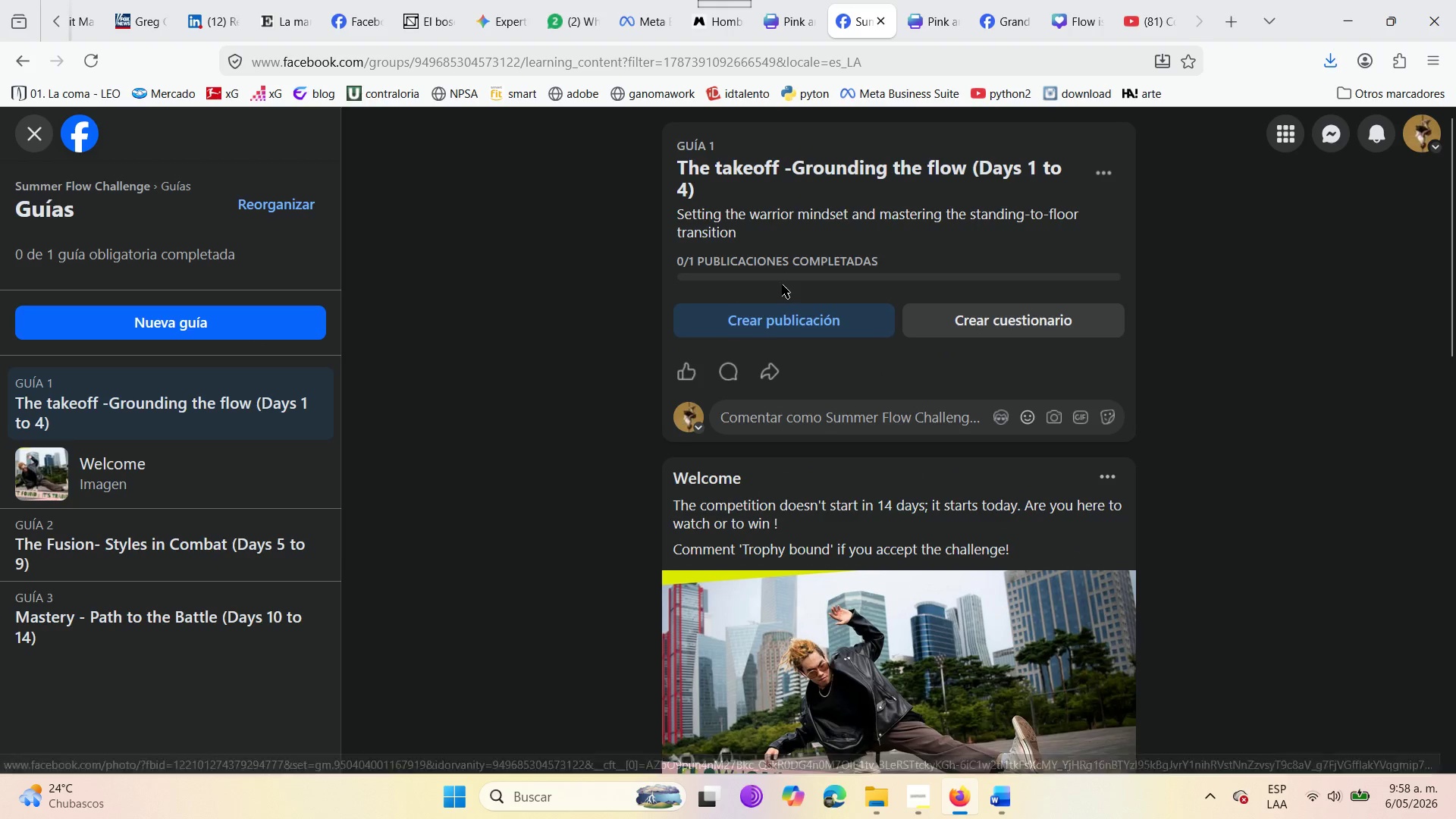 
left_click([780, 320])
 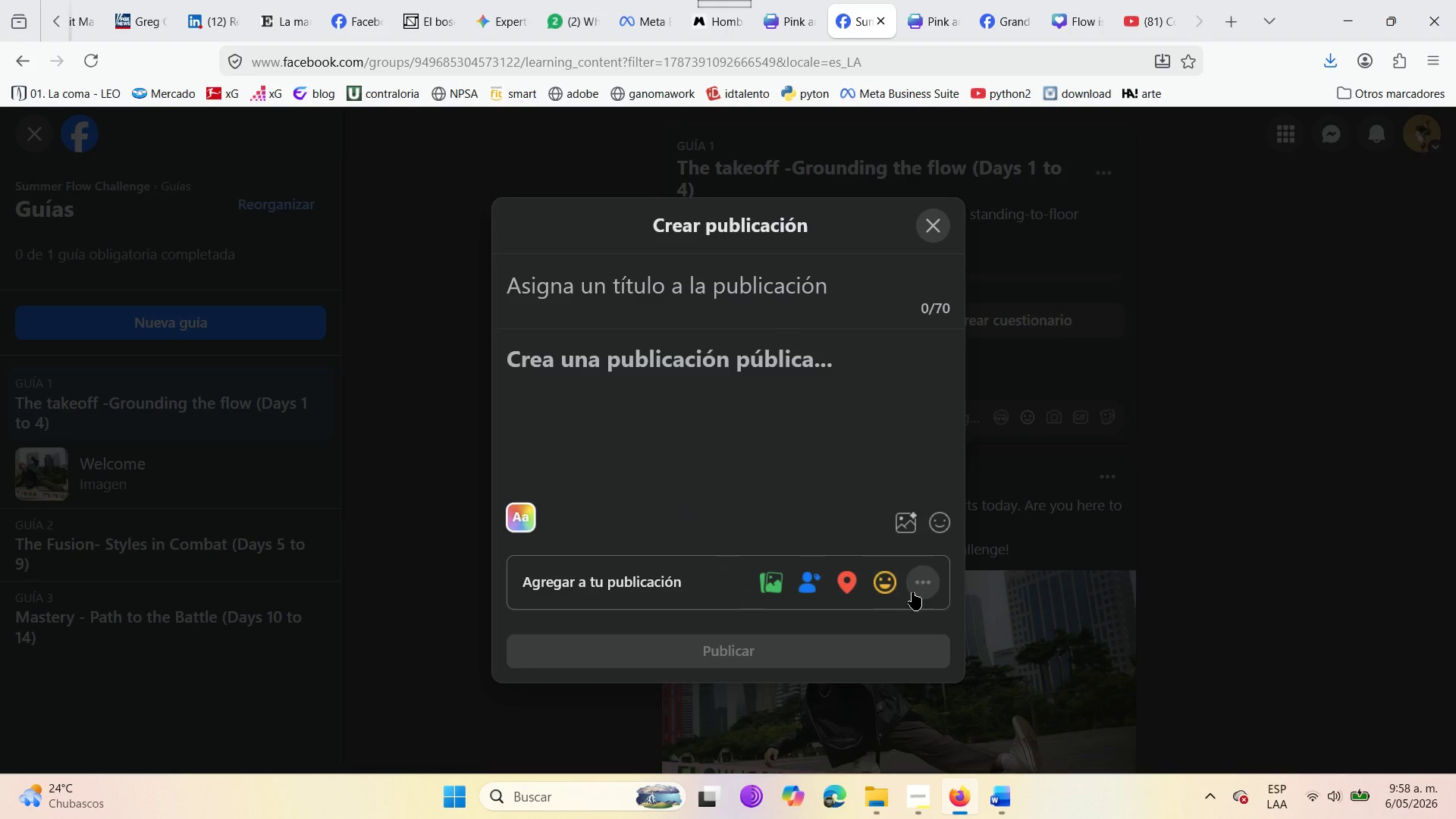 
left_click([924, 588])
 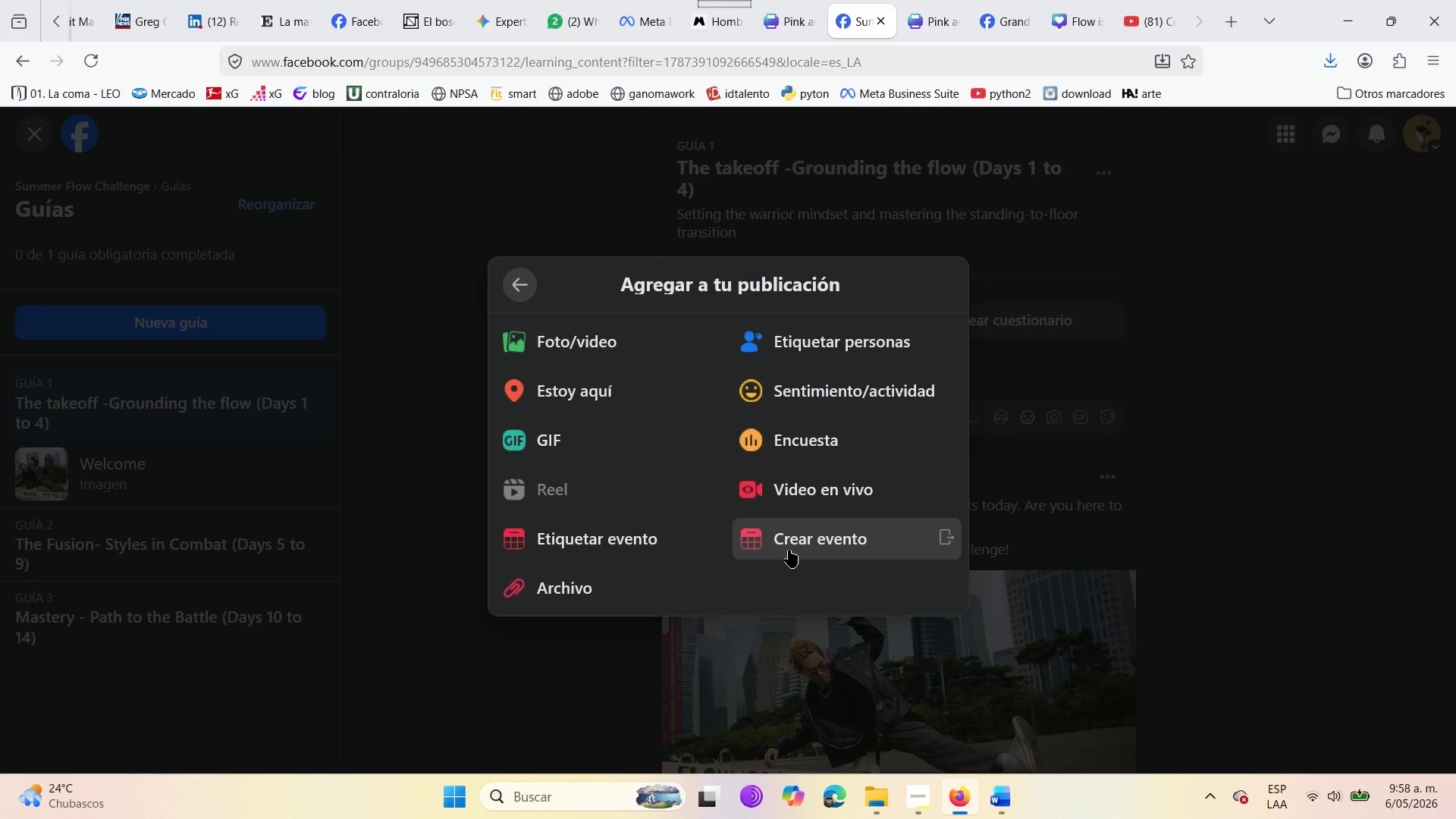 
left_click([632, 550])
 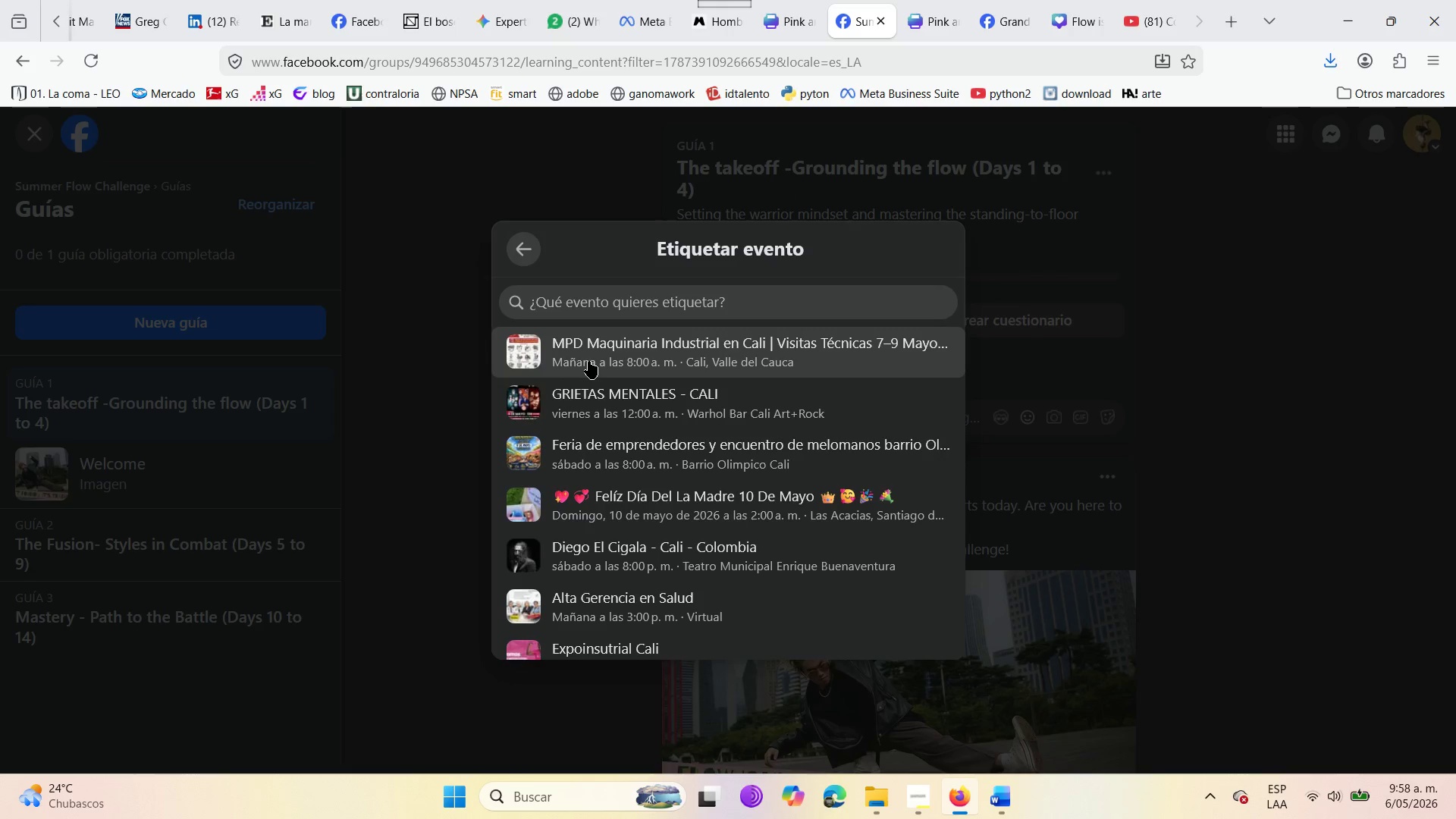 
left_click([532, 253])
 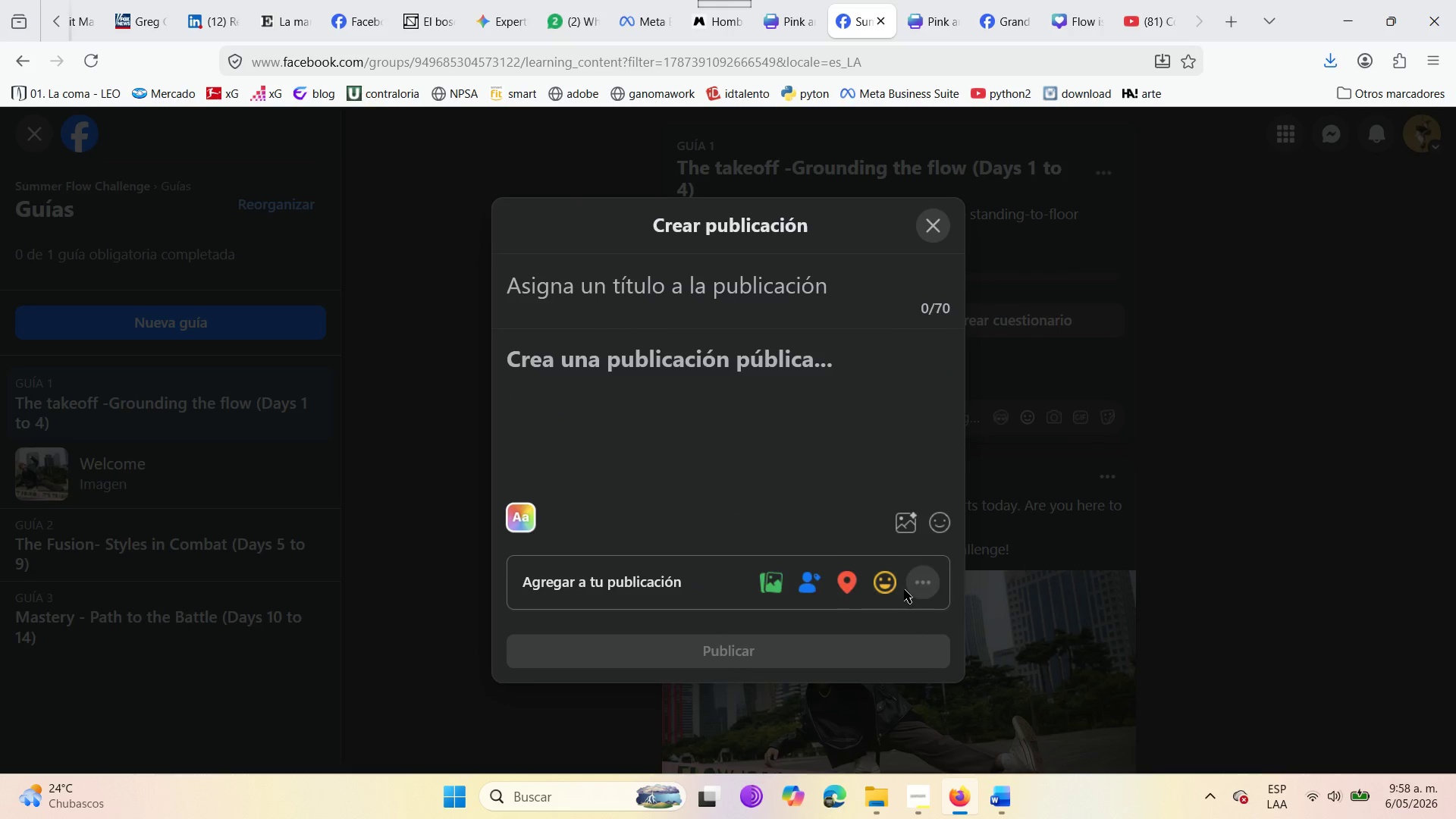 
left_click([934, 589])
 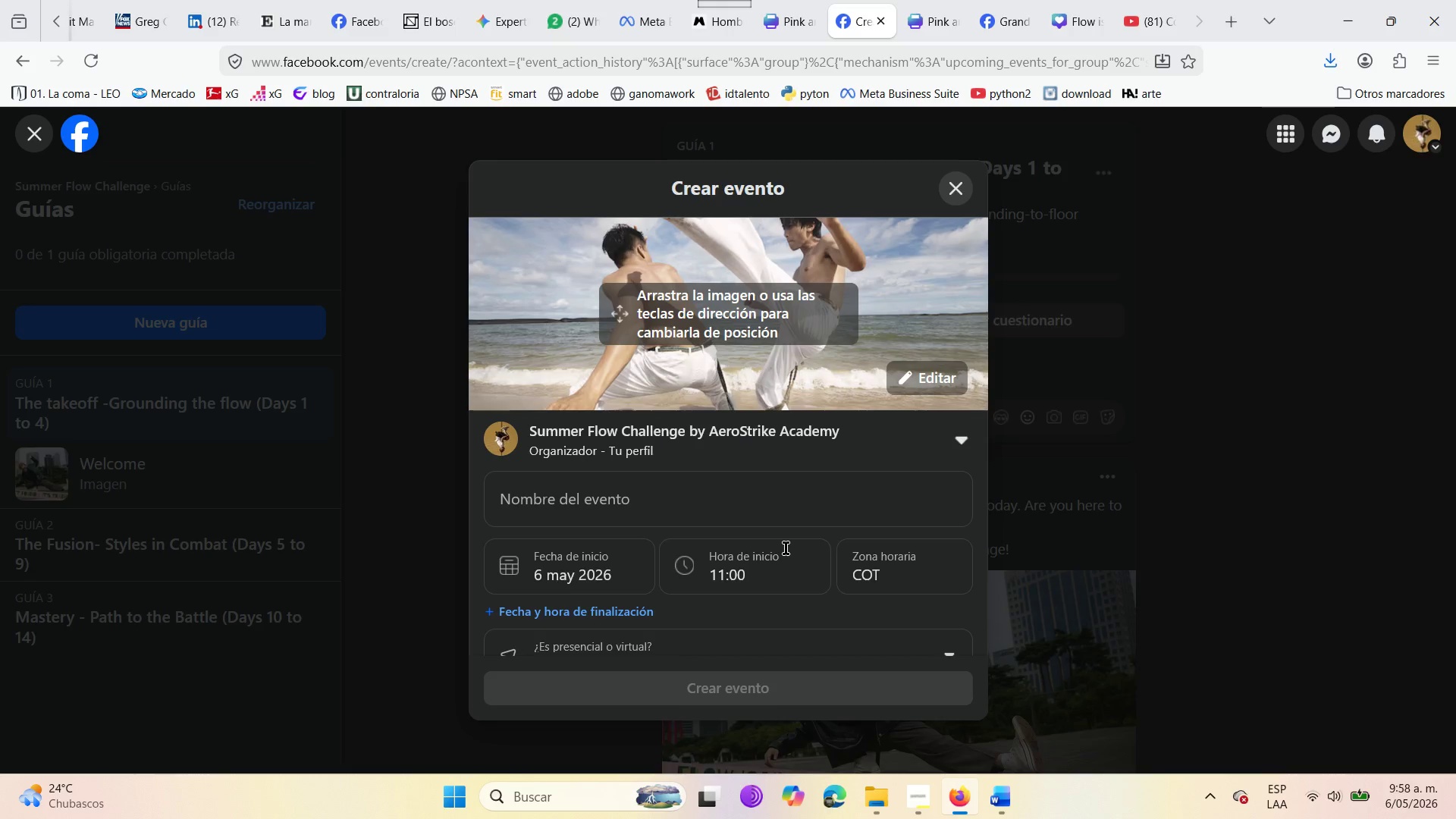 
wait(5.77)
 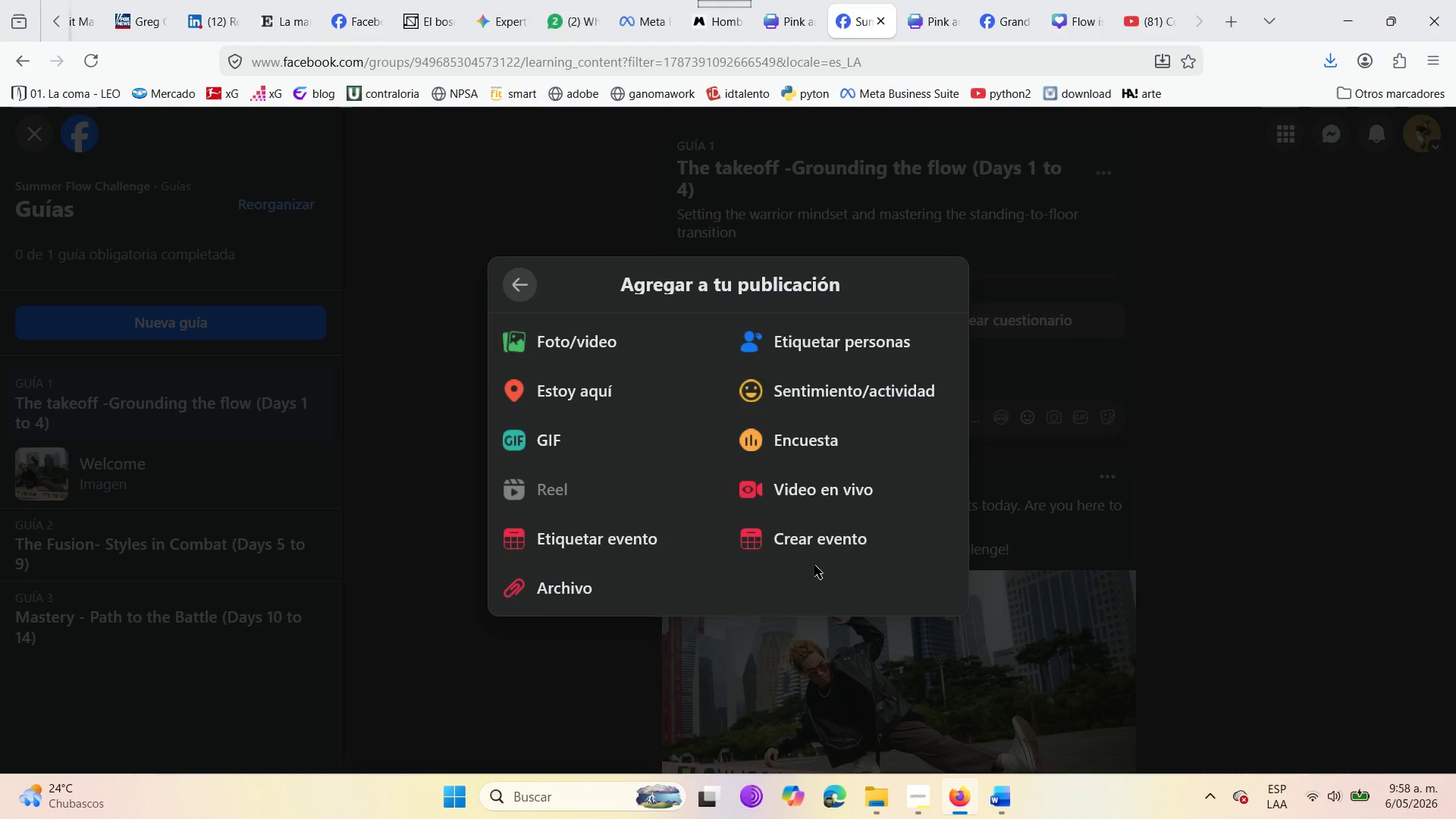 
scroll: coordinate [780, 557], scroll_direction: down, amount: 1.0
 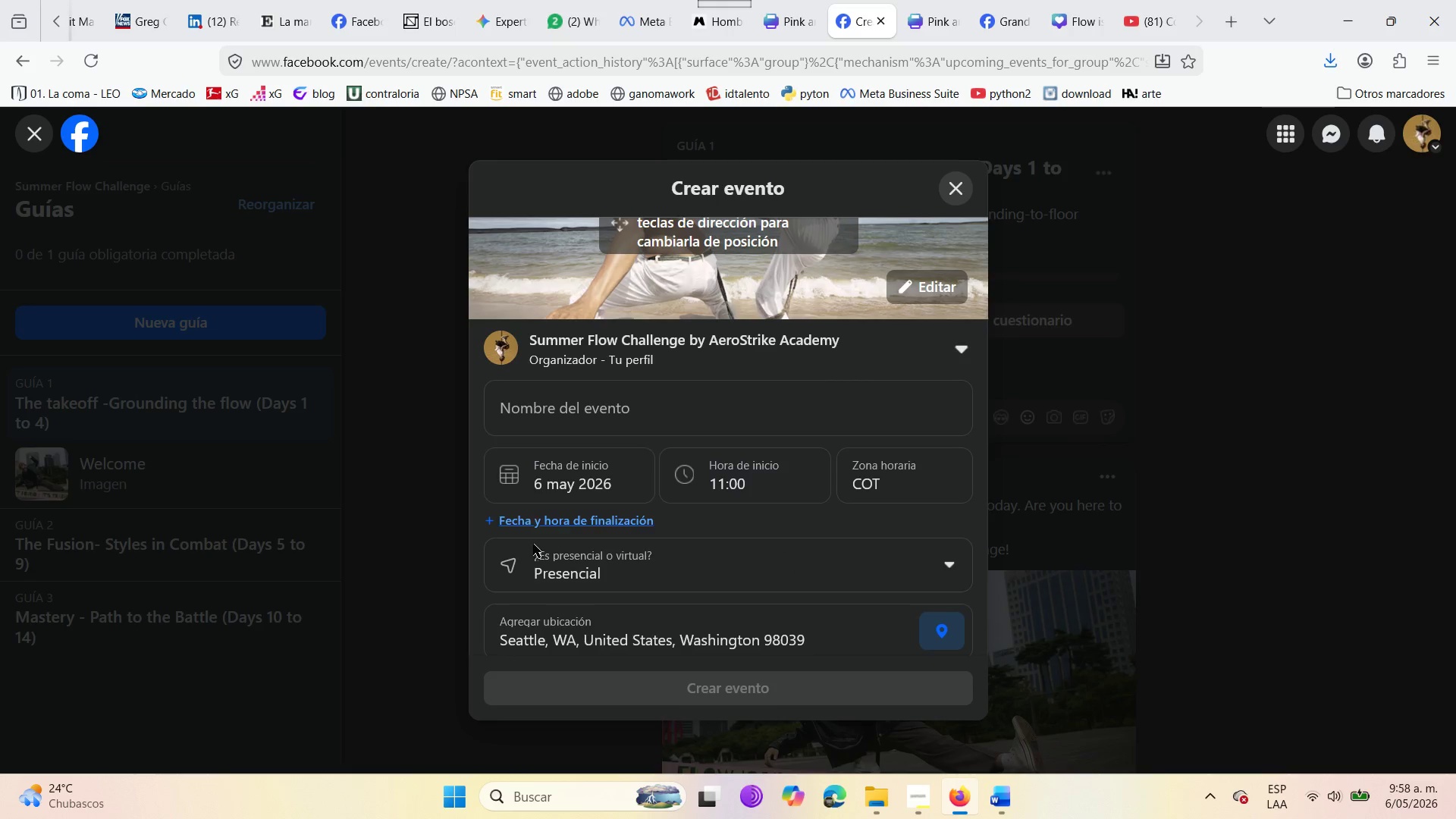 
wait(5.86)
 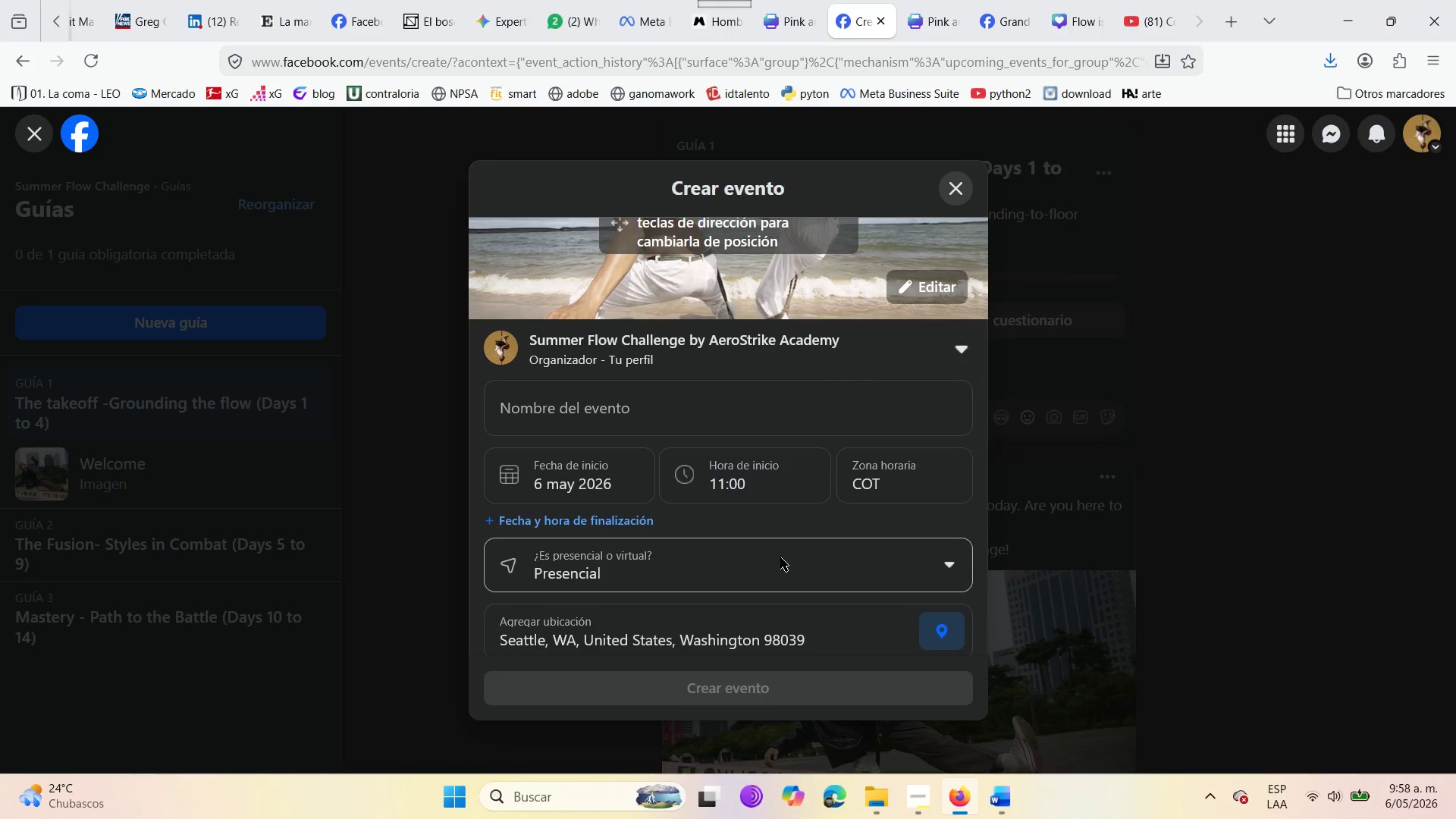 
left_click([943, 177])
 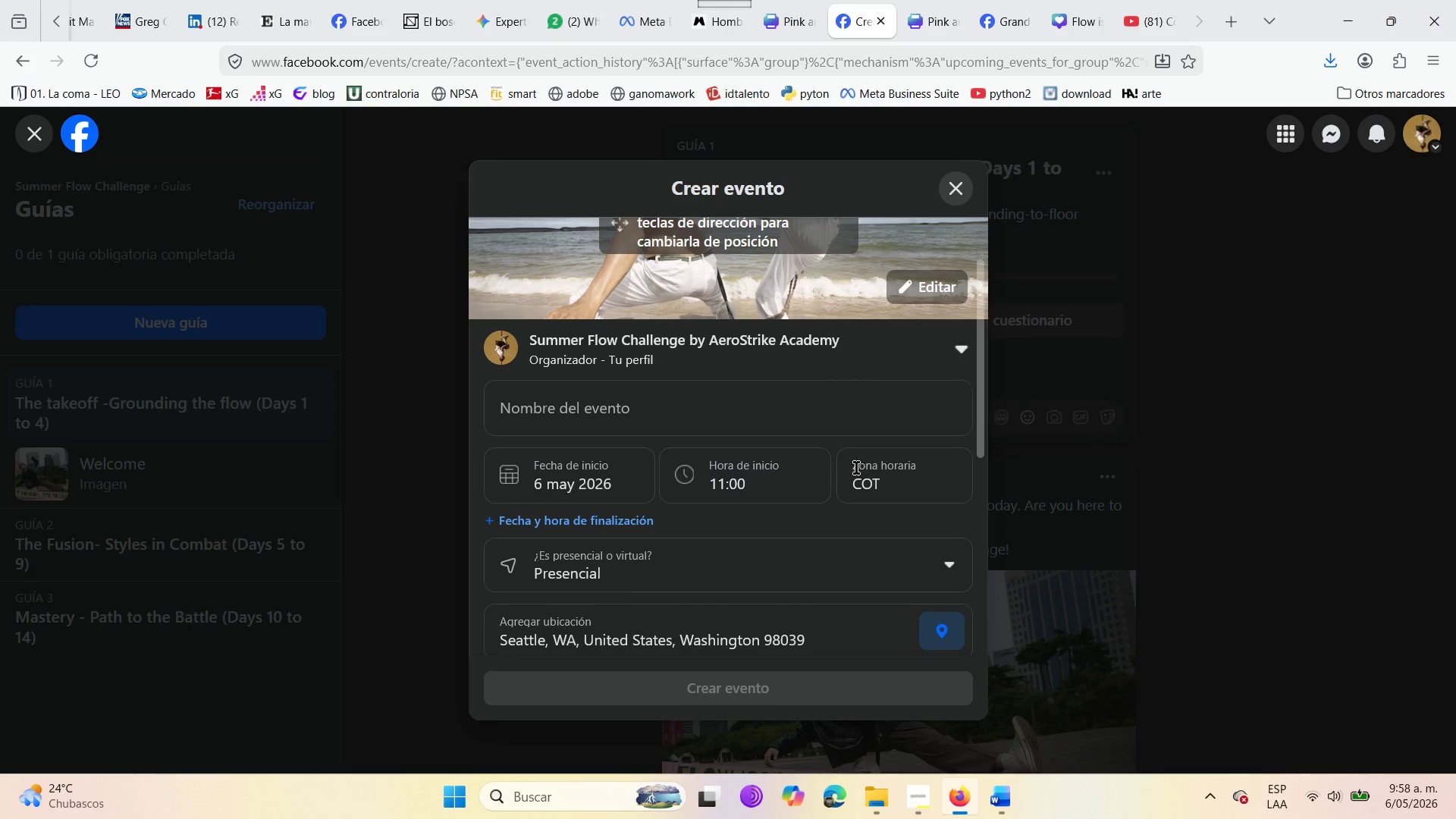 
scroll: coordinate [798, 550], scroll_direction: down, amount: 7.0
 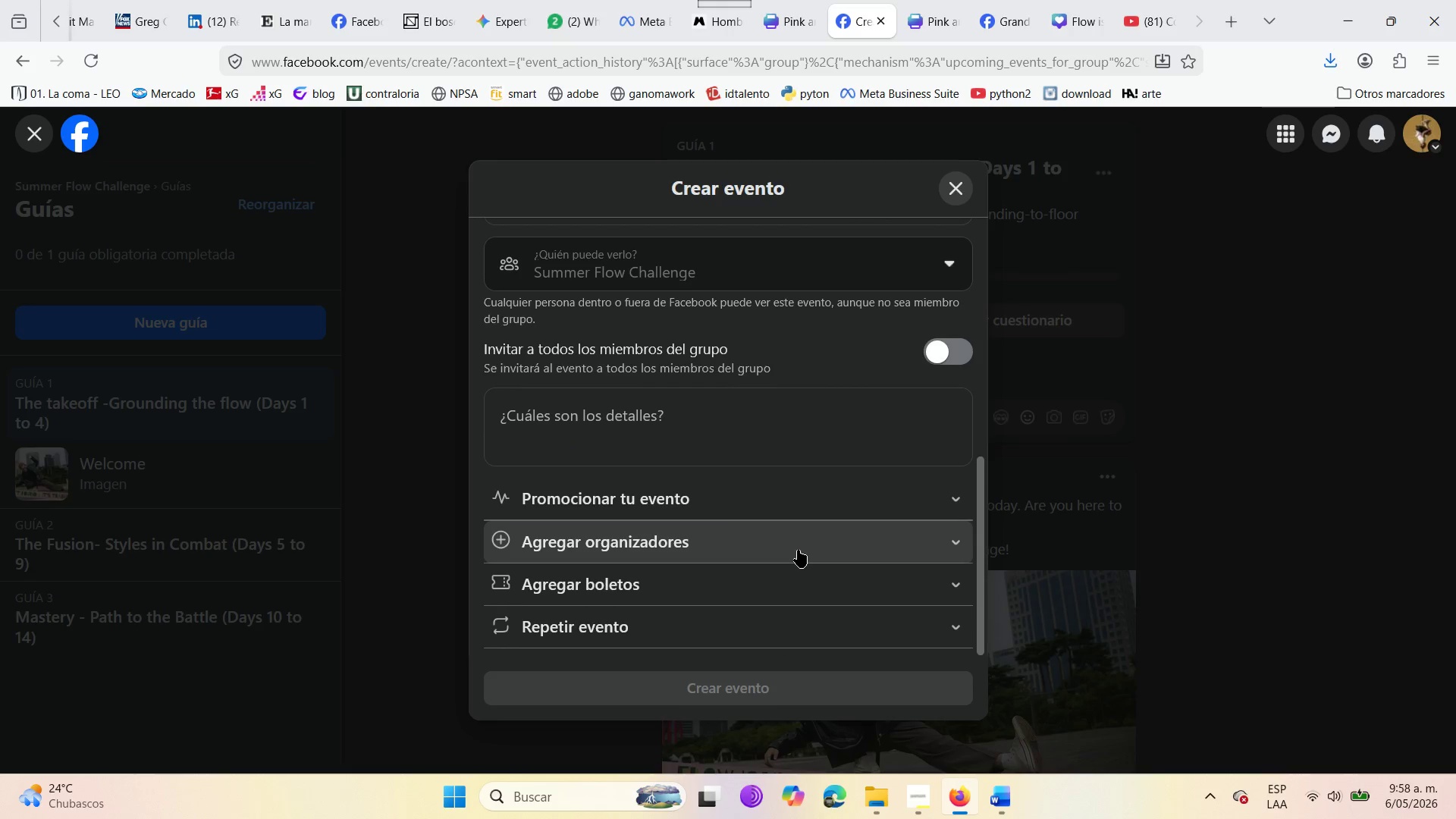 
scroll: coordinate [798, 550], scroll_direction: up, amount: 4.0
 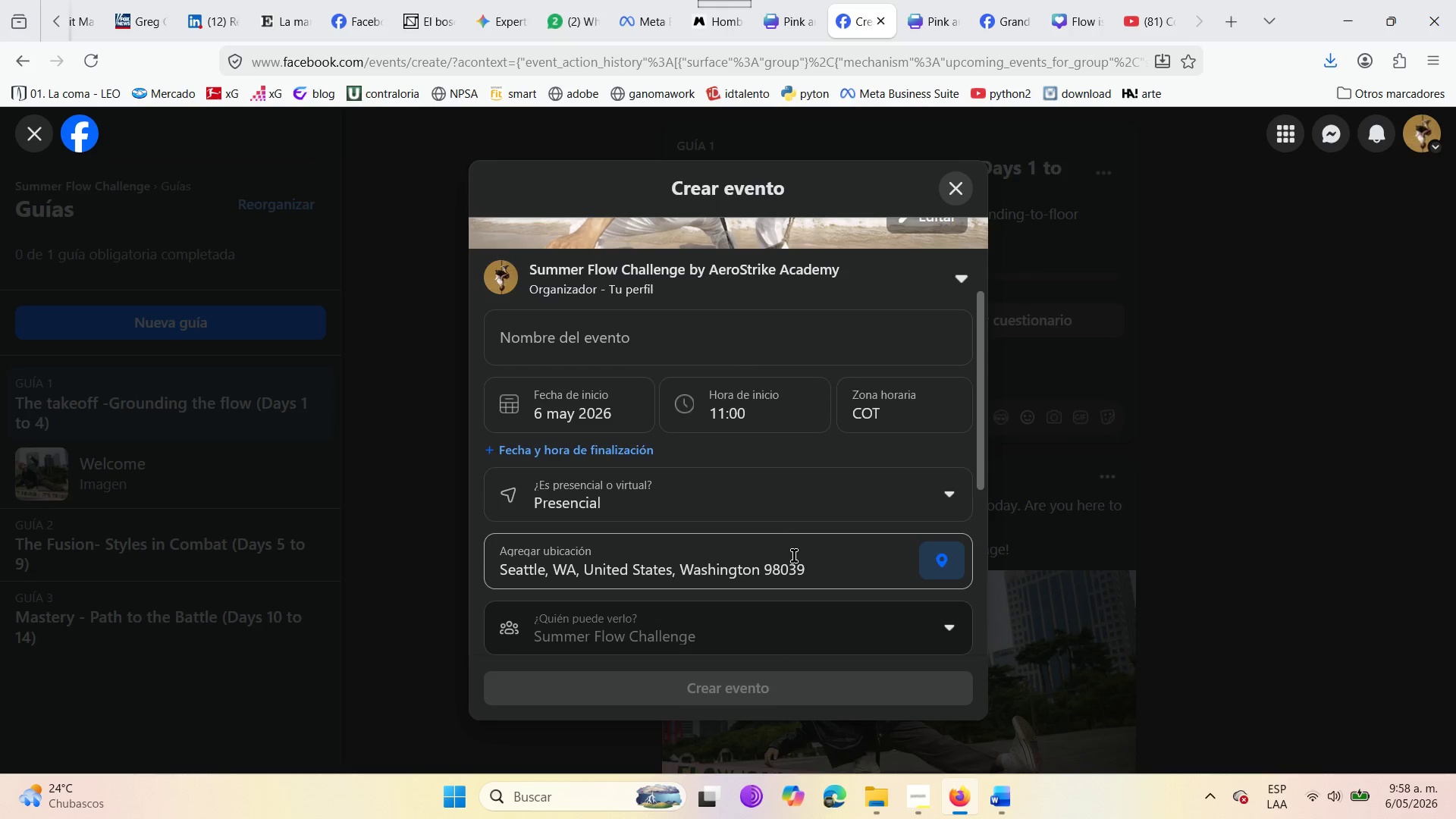 
scroll: coordinate [794, 583], scroll_direction: down, amount: 6.0
 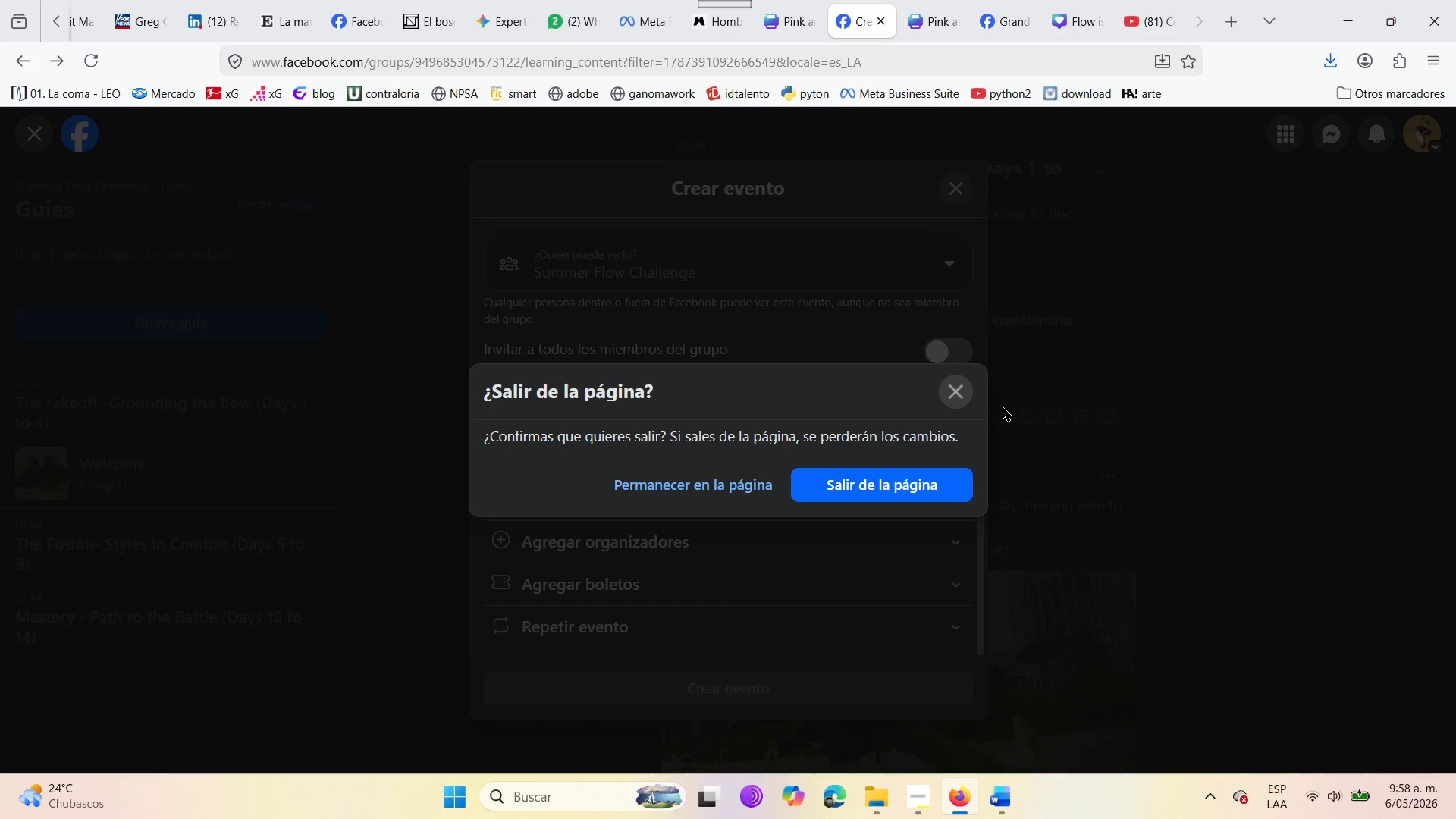 
left_click([959, 393])
 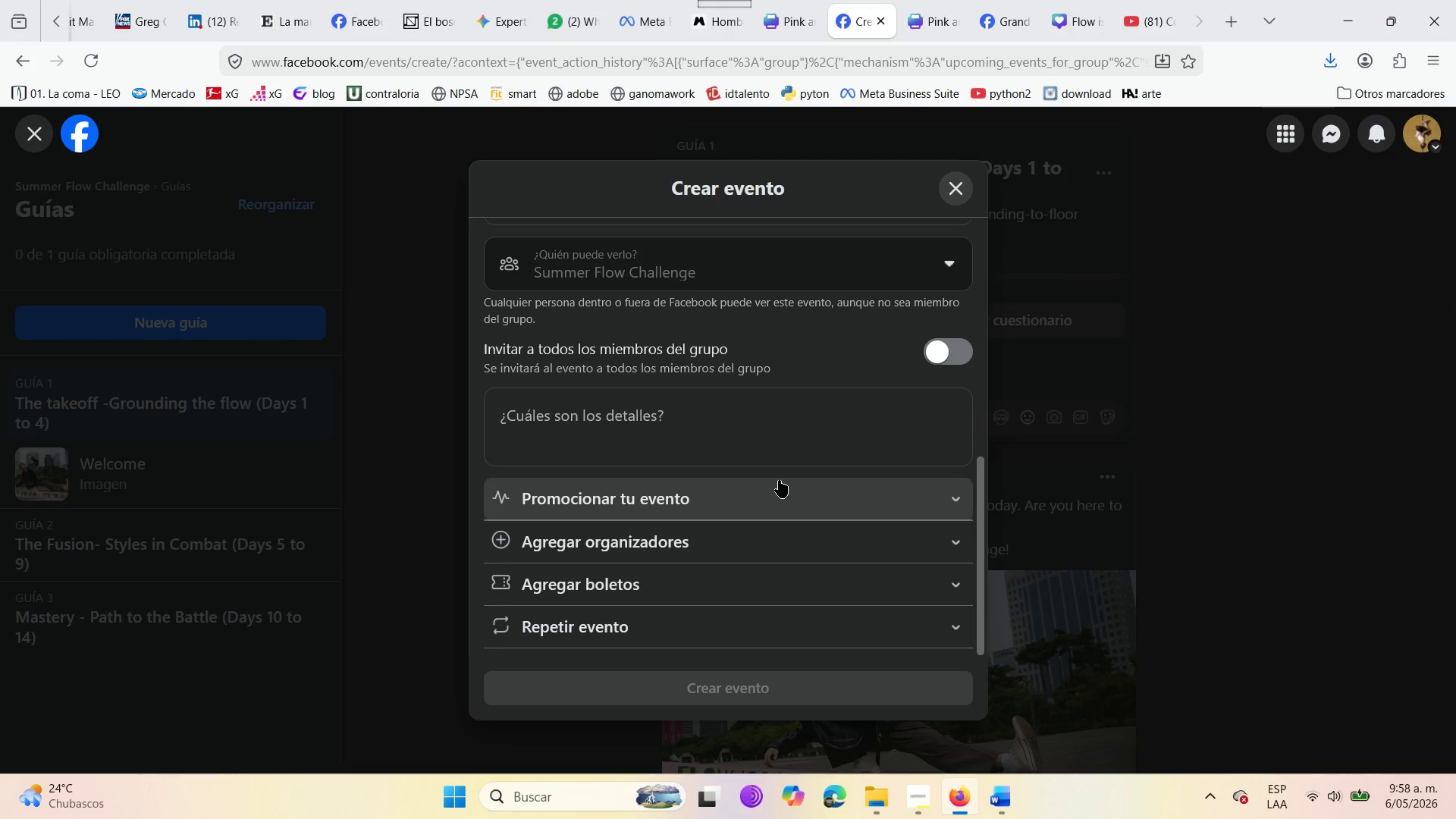 
left_click([956, 189])
 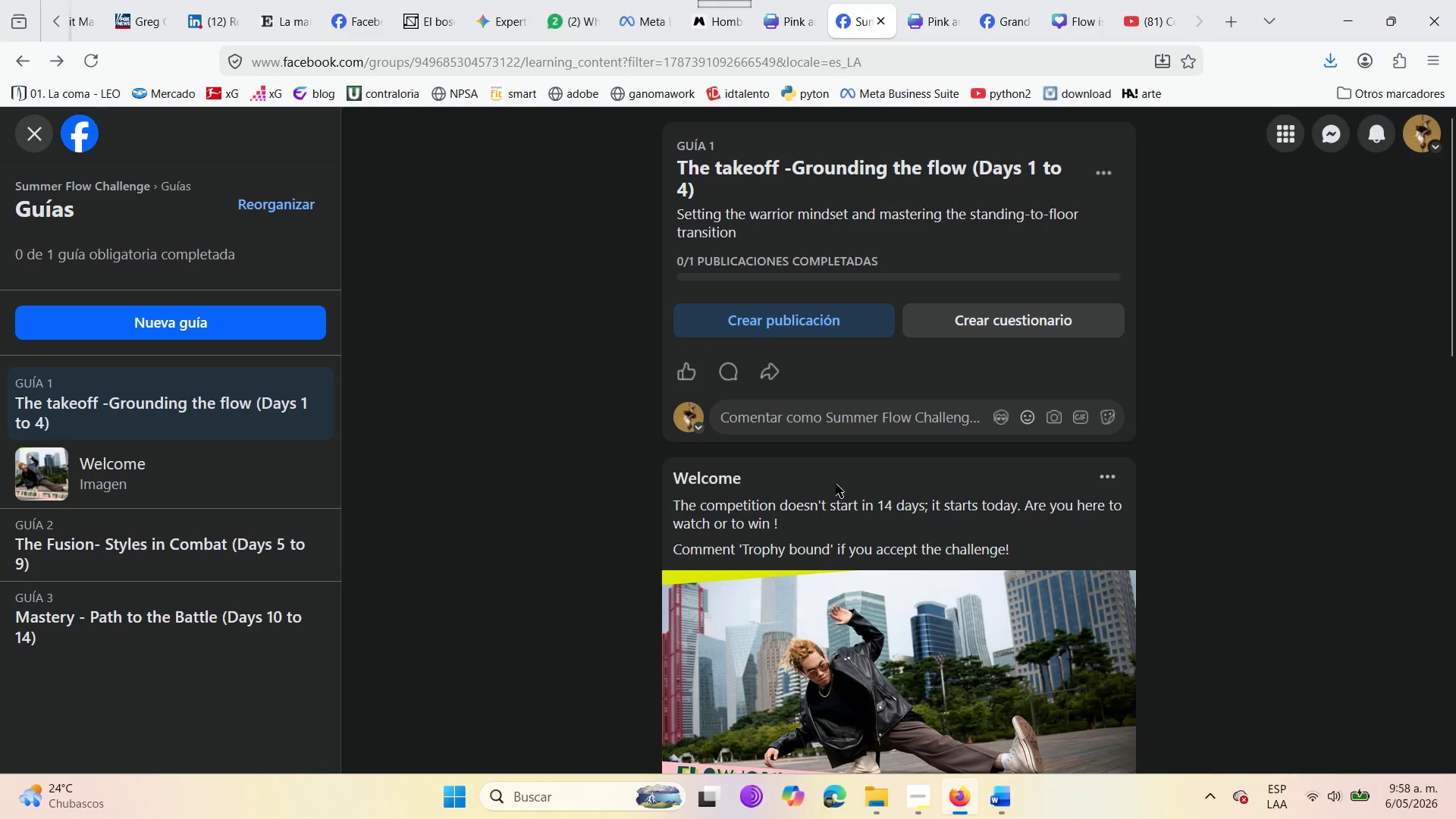 
scroll: coordinate [949, 575], scroll_direction: down, amount: 3.0
 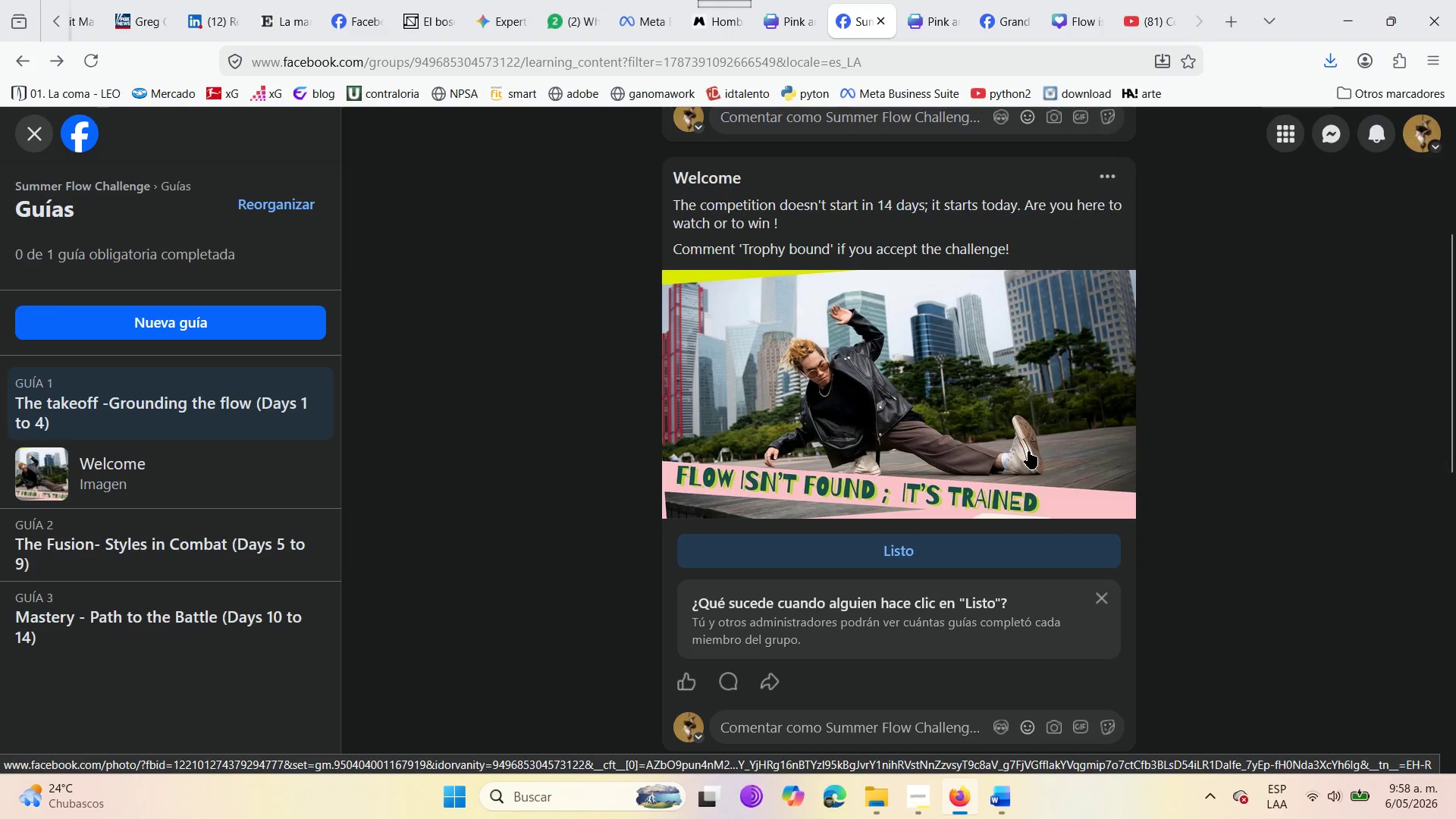 
scroll: coordinate [1020, 454], scroll_direction: up, amount: 1.0
 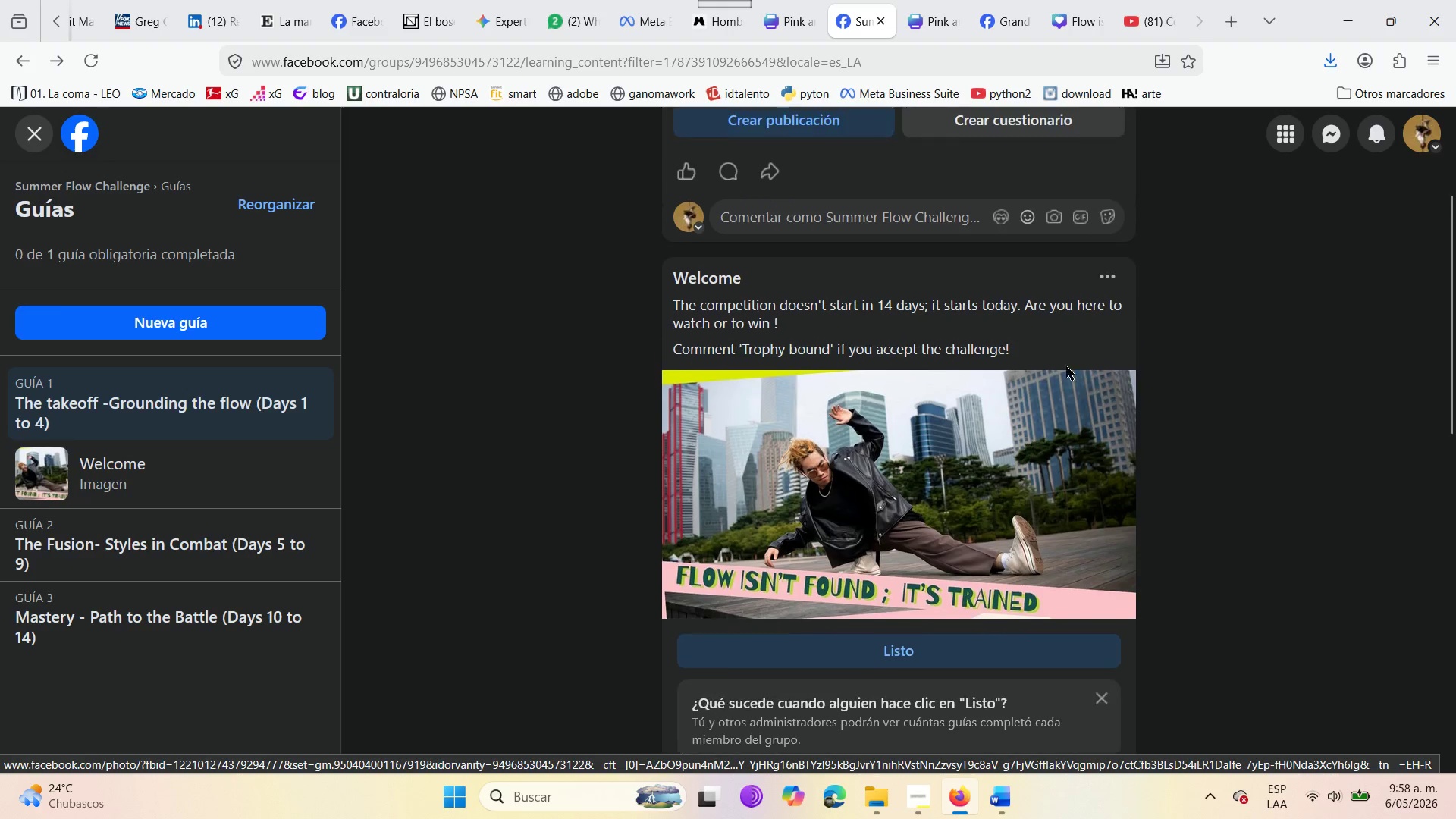 
mouse_move([1101, 293])
 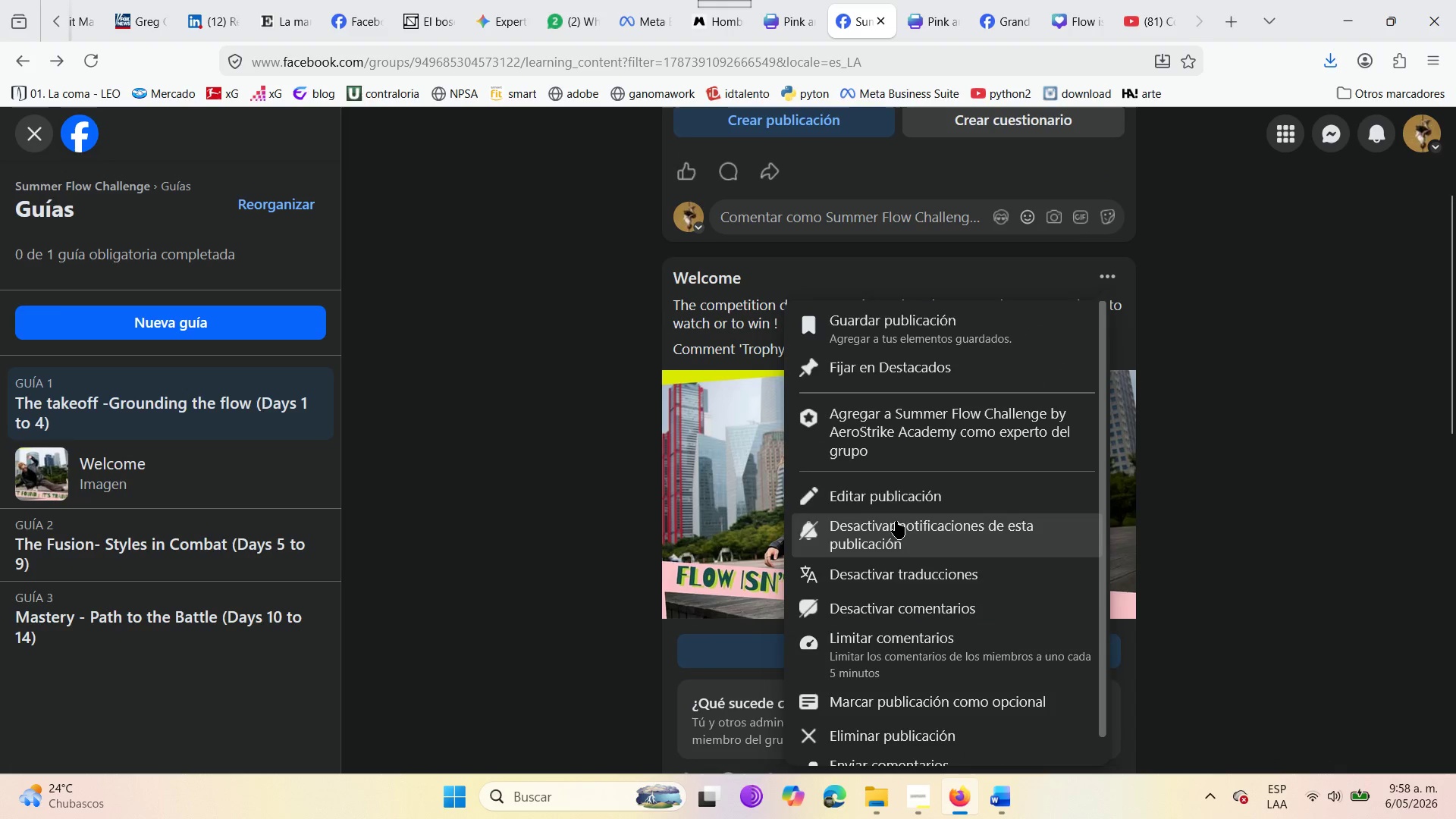 
left_click([890, 507])
 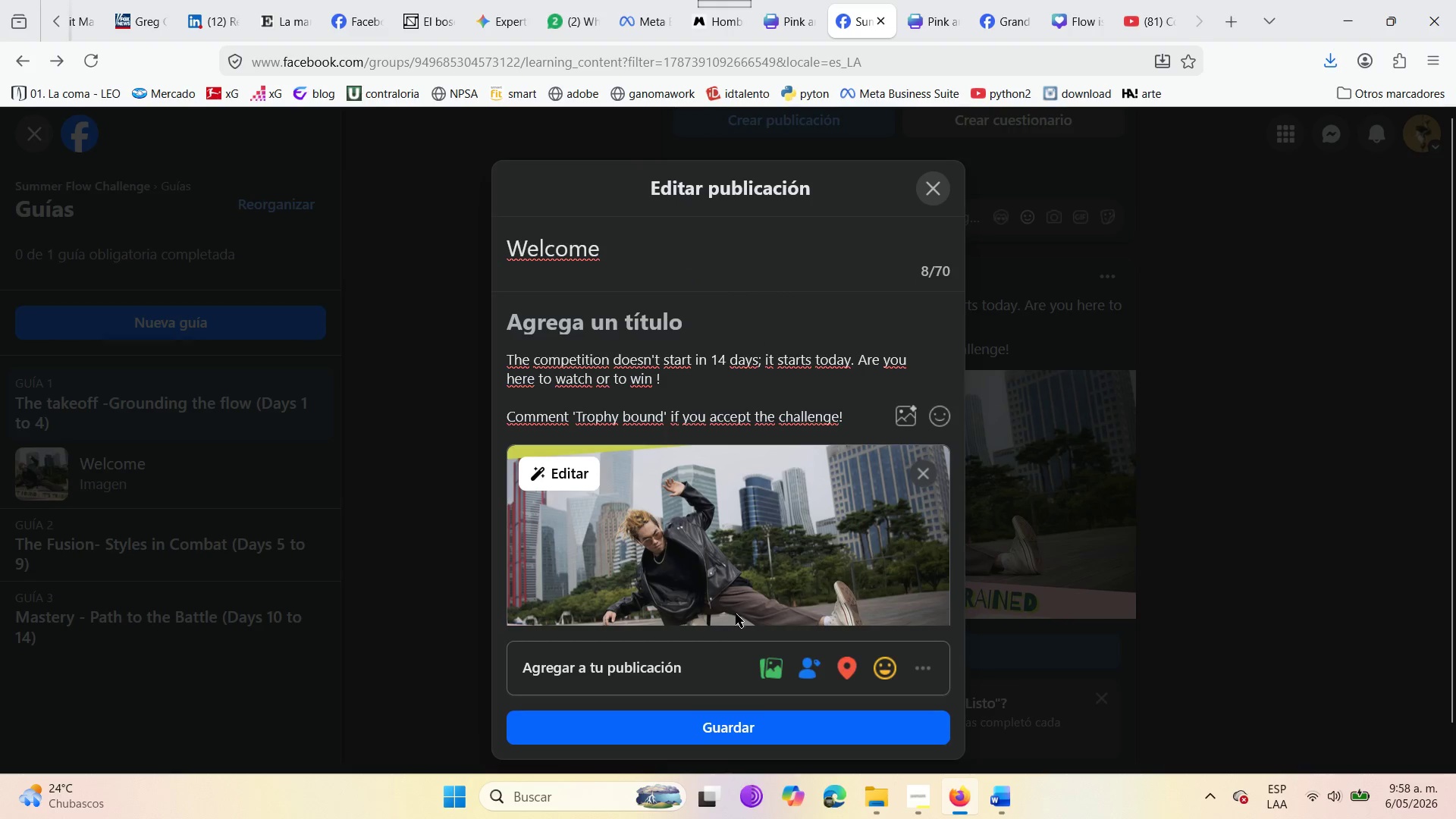 
scroll: coordinate [802, 558], scroll_direction: down, amount: 4.0
 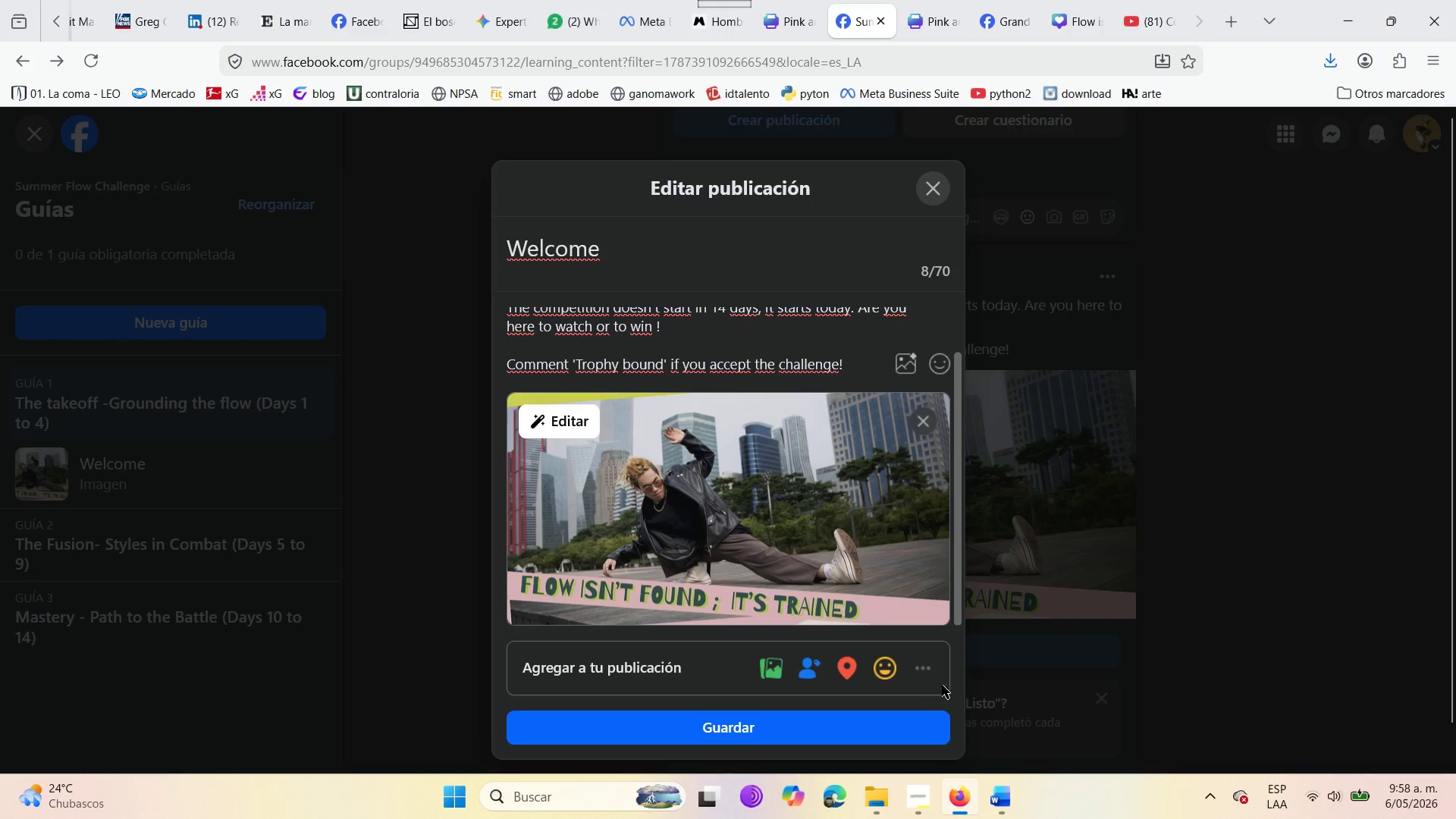 
left_click([937, 679])
 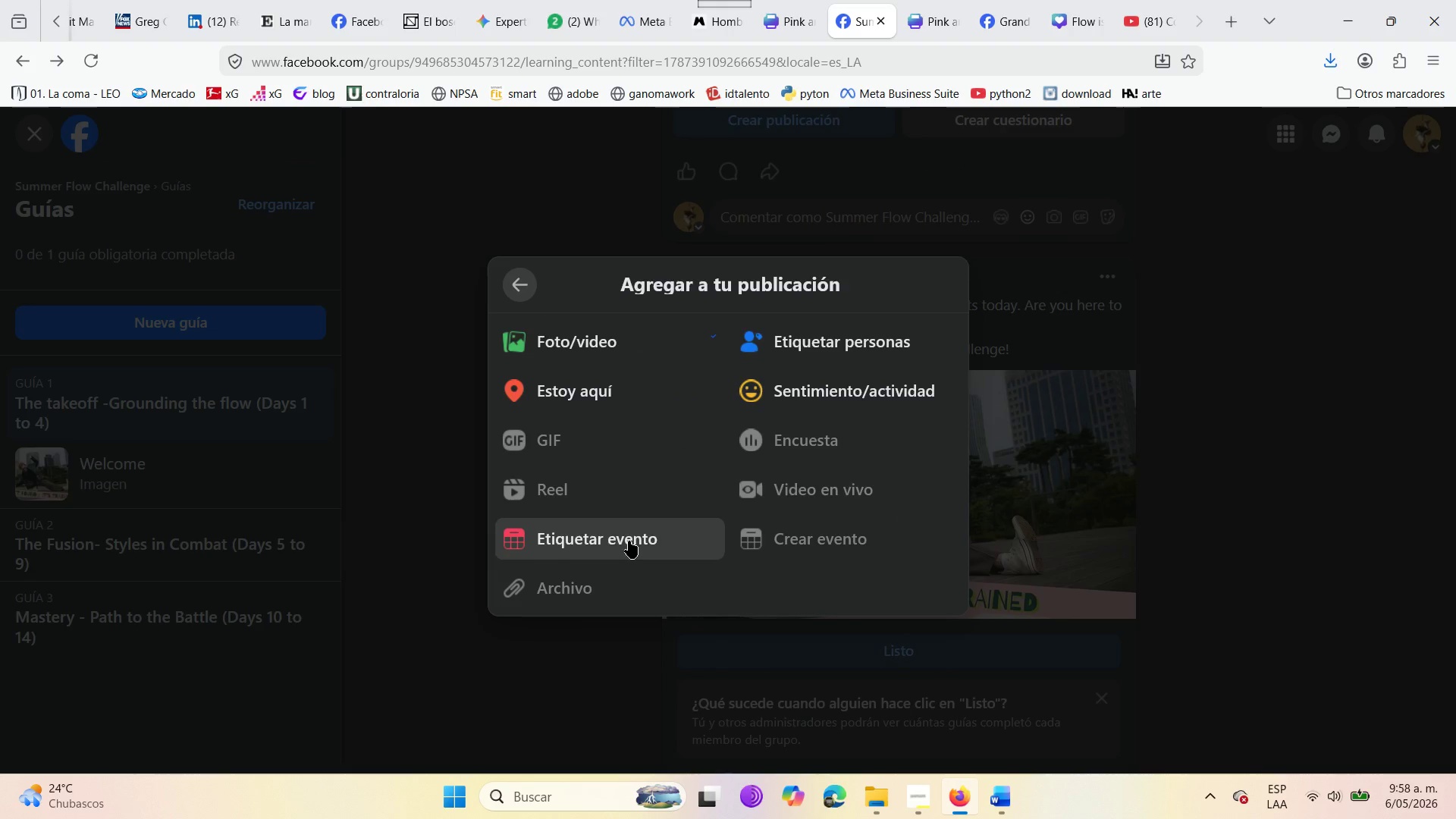 
left_click([613, 534])
 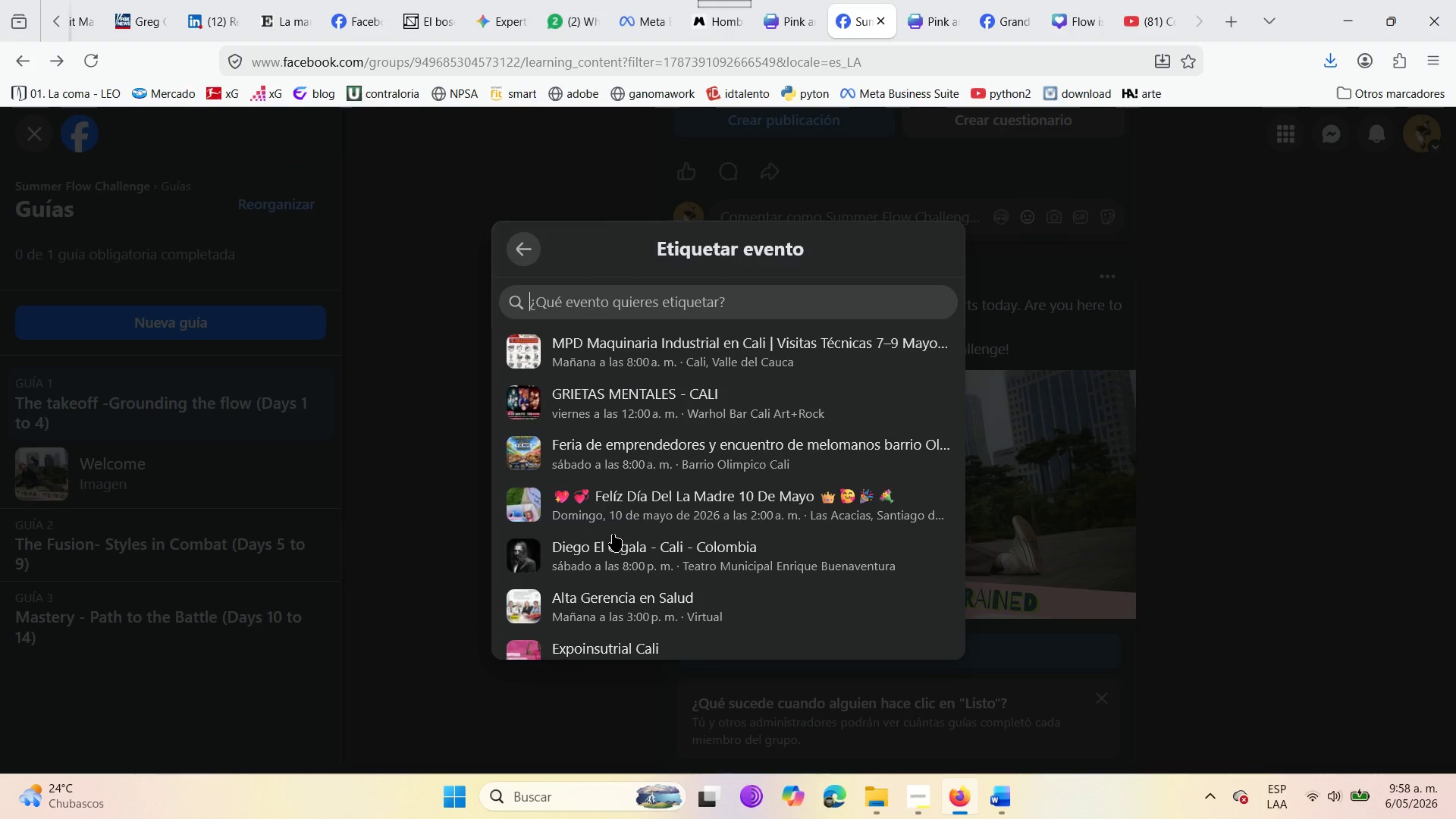 
scroll: coordinate [639, 553], scroll_direction: down, amount: 3.0
 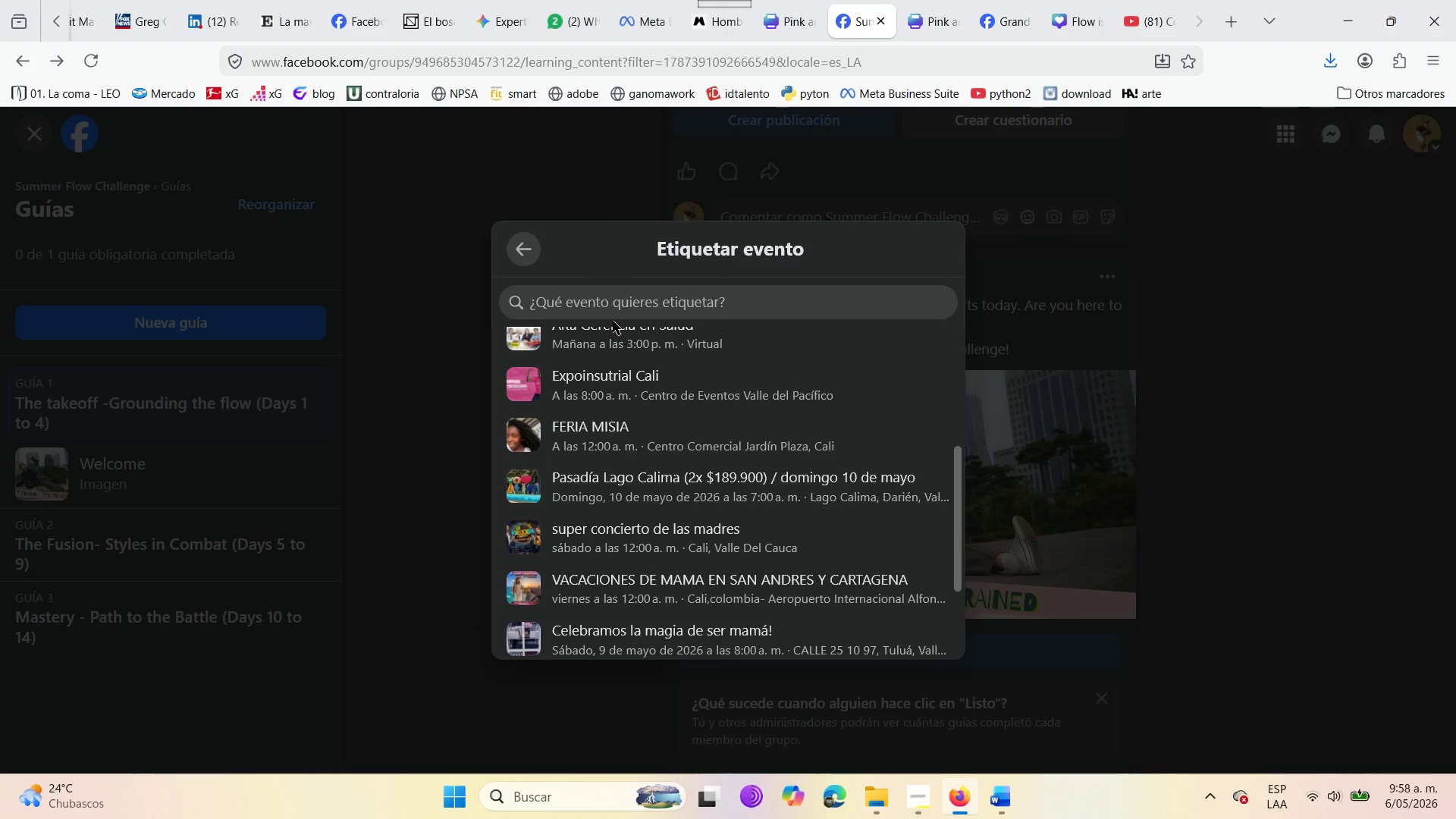 
left_click([608, 306])
 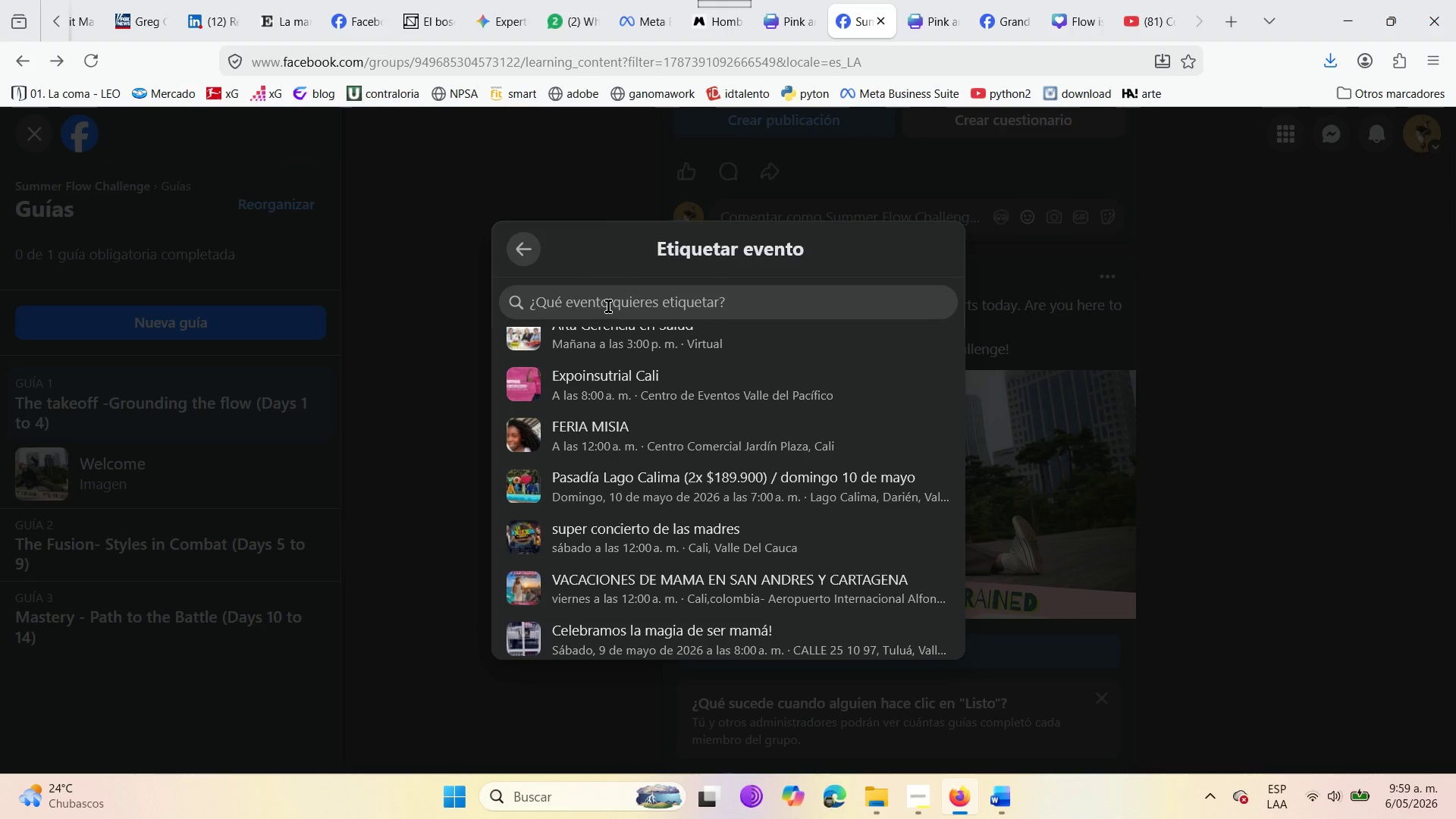 
type(summ)
key(Backspace)
key(Backspace)
key(Backspace)
key(Backspace)
key(Backspace)
type(gran)
 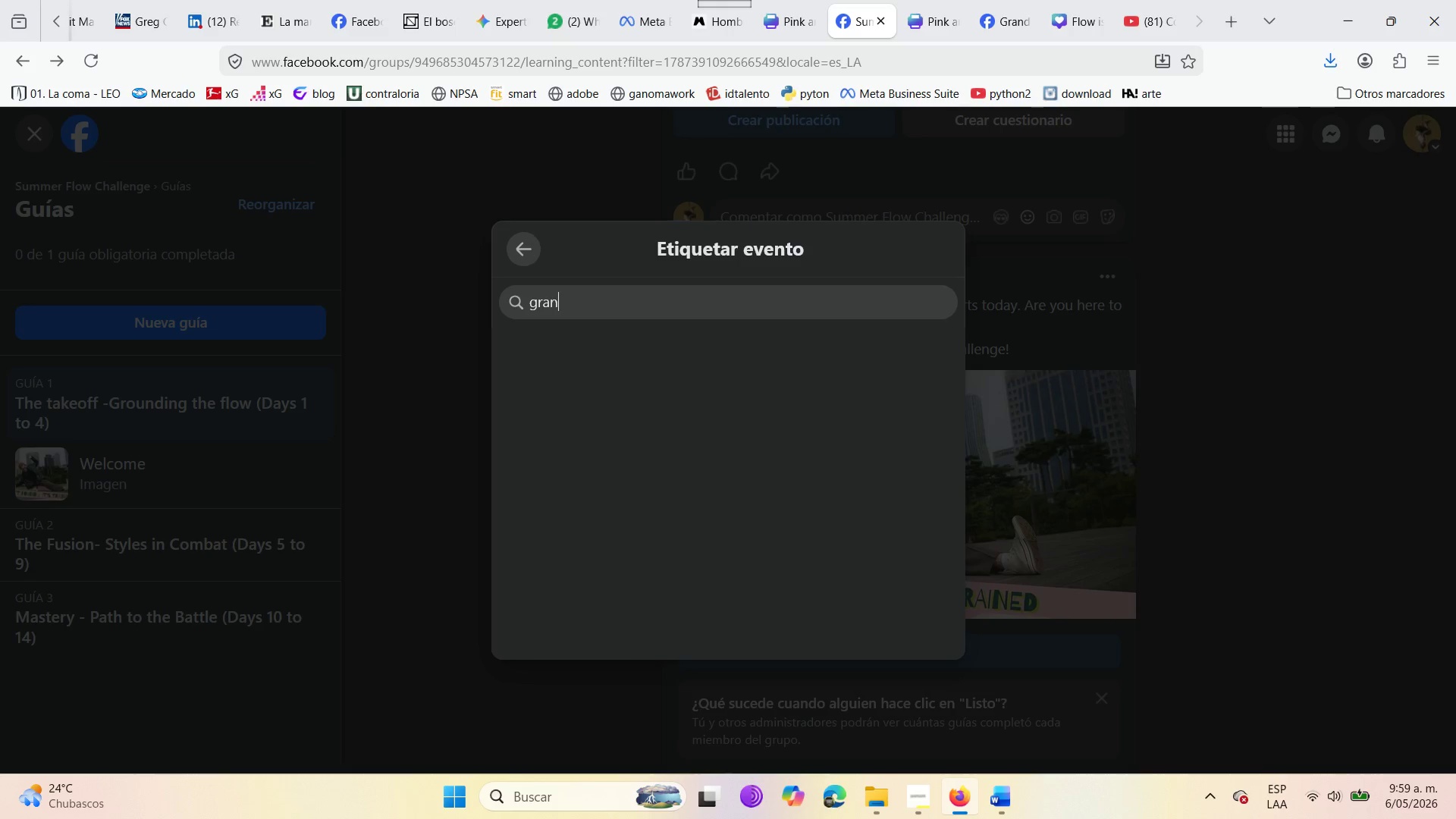 
wait(9.42)
 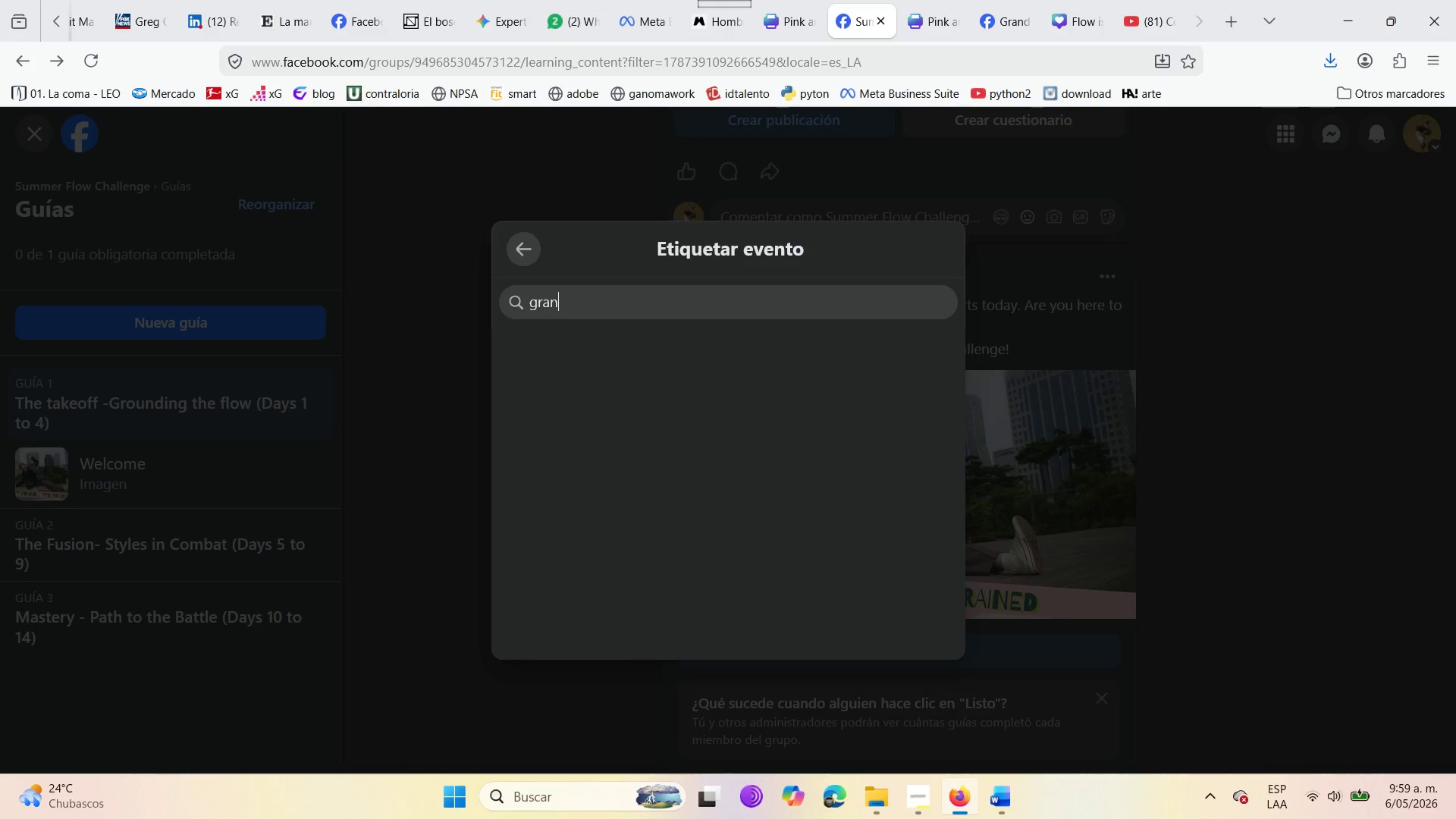 
type(d fi)
 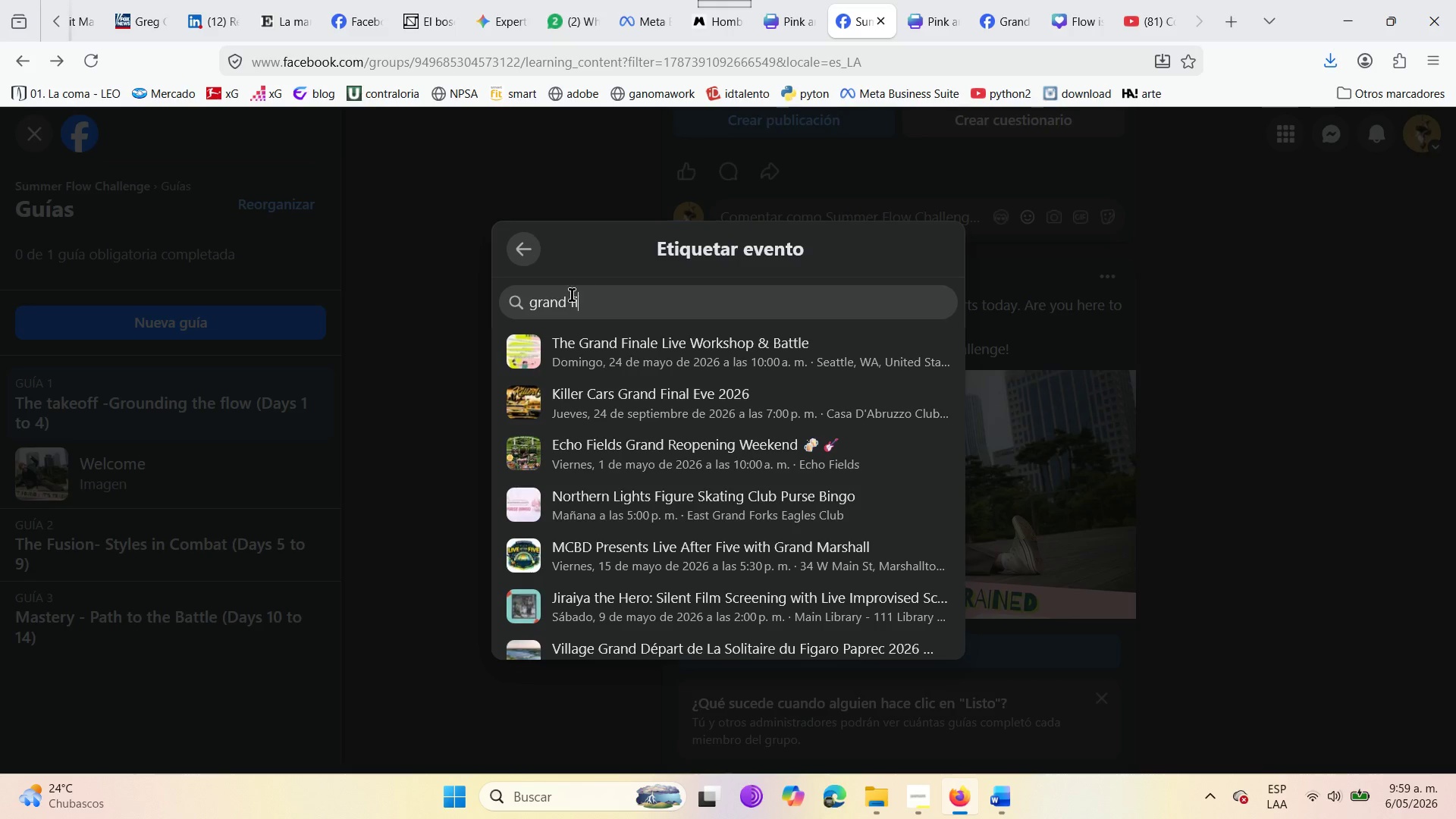 
left_click([565, 374])
 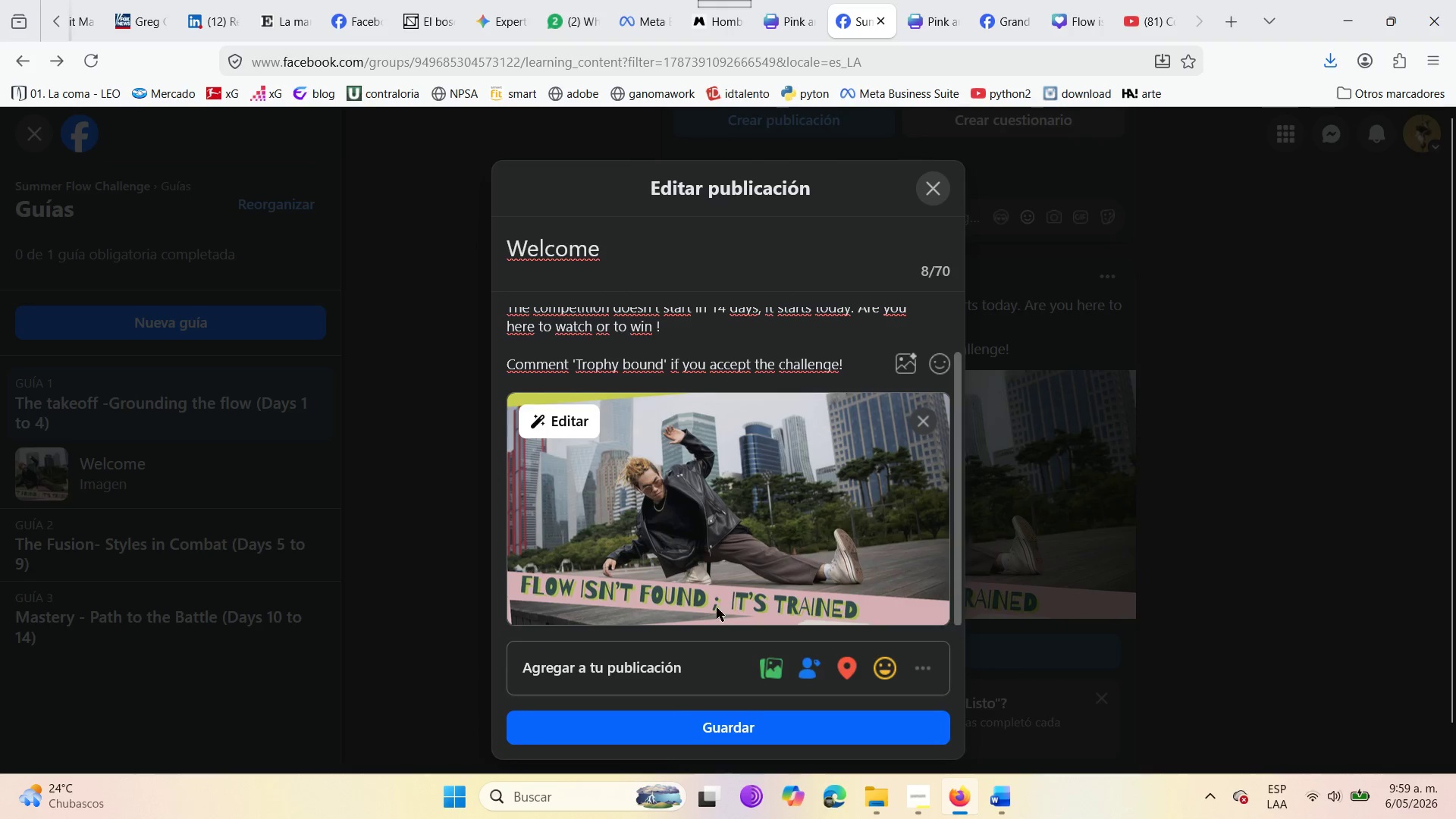 
scroll: coordinate [672, 412], scroll_direction: down, amount: 1.0
 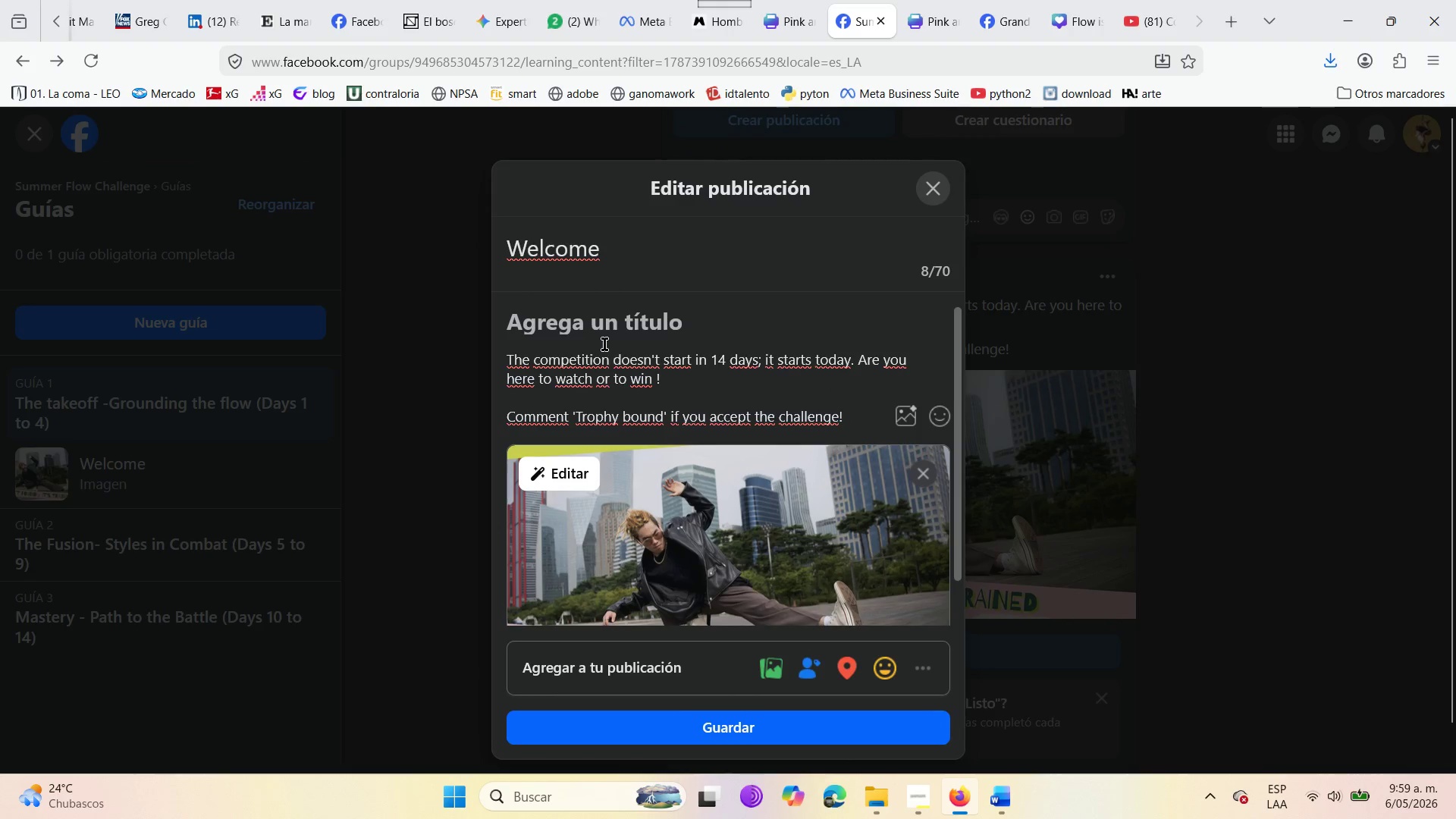 
left_click([583, 312])
 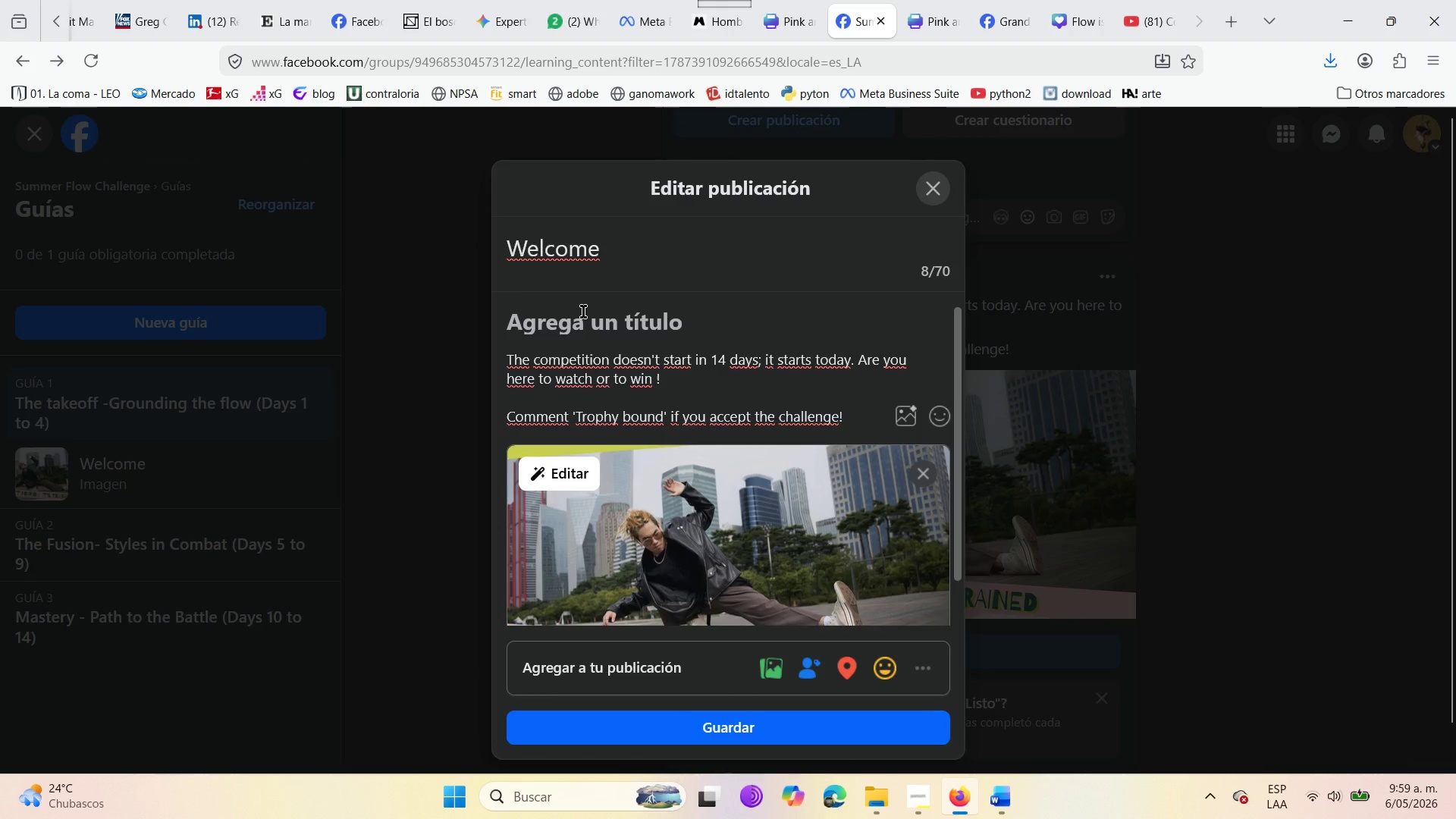 
left_click([583, 312])
 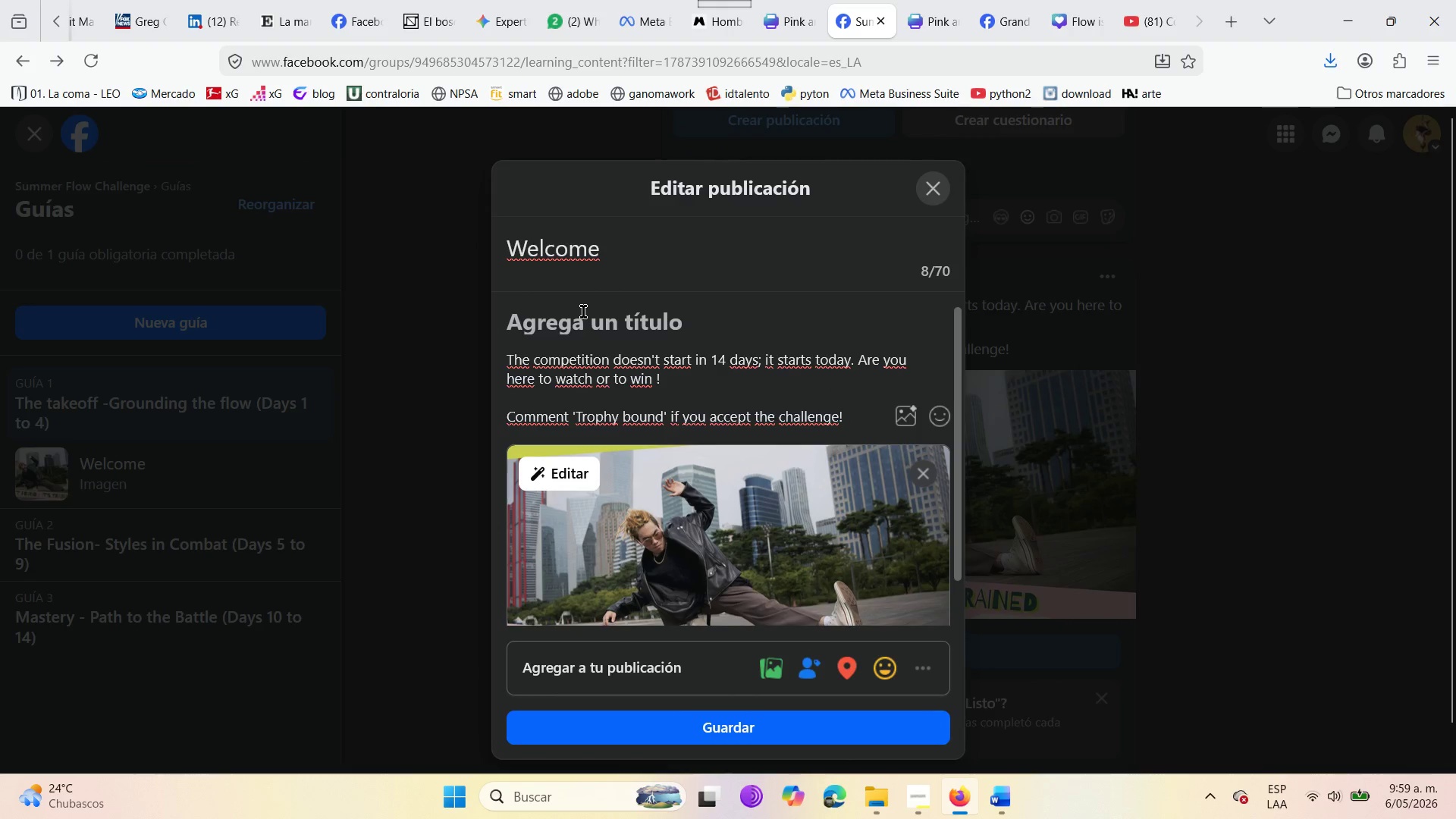 
key(Delete)
 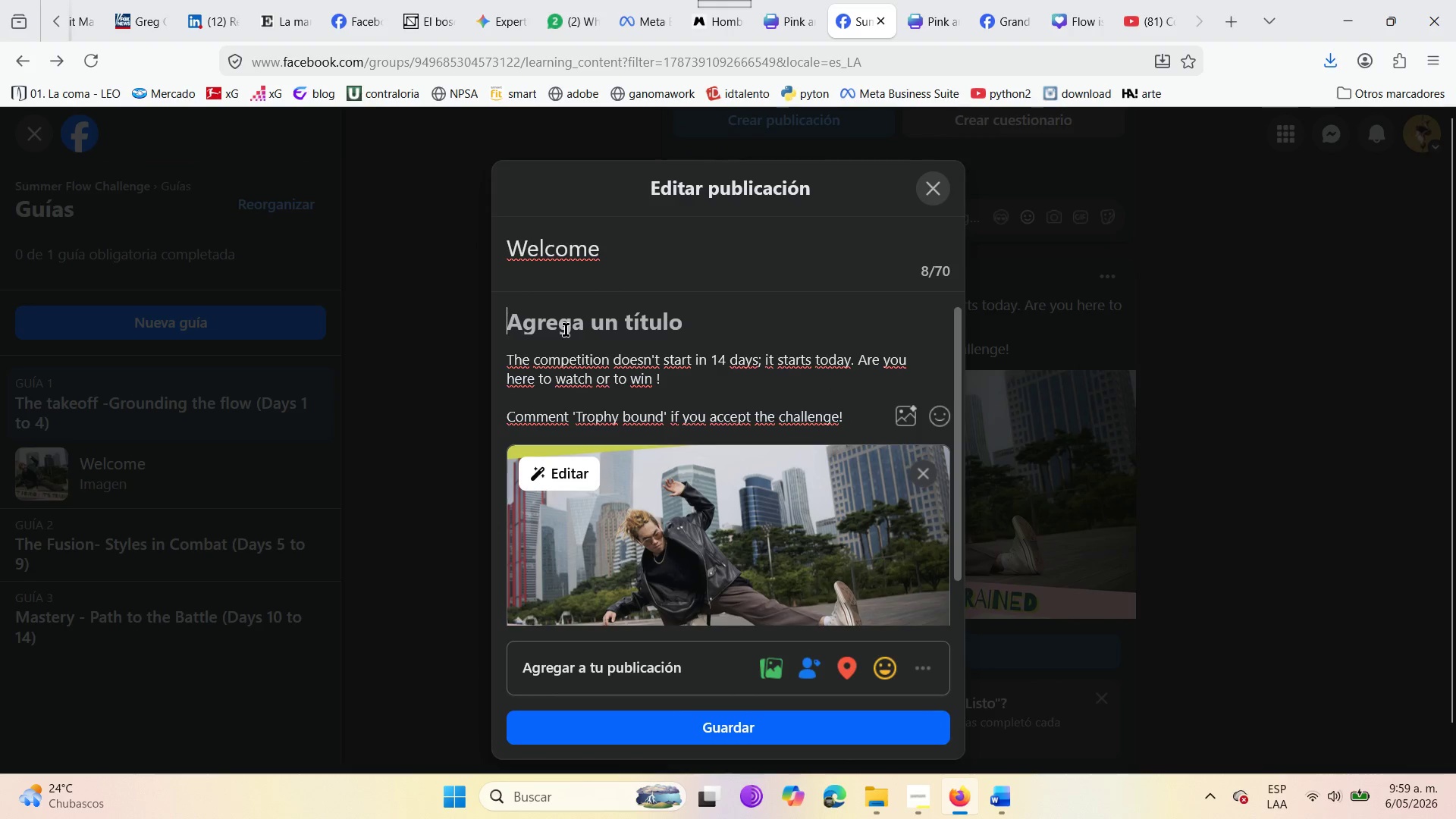 
left_click([564, 322])
 